 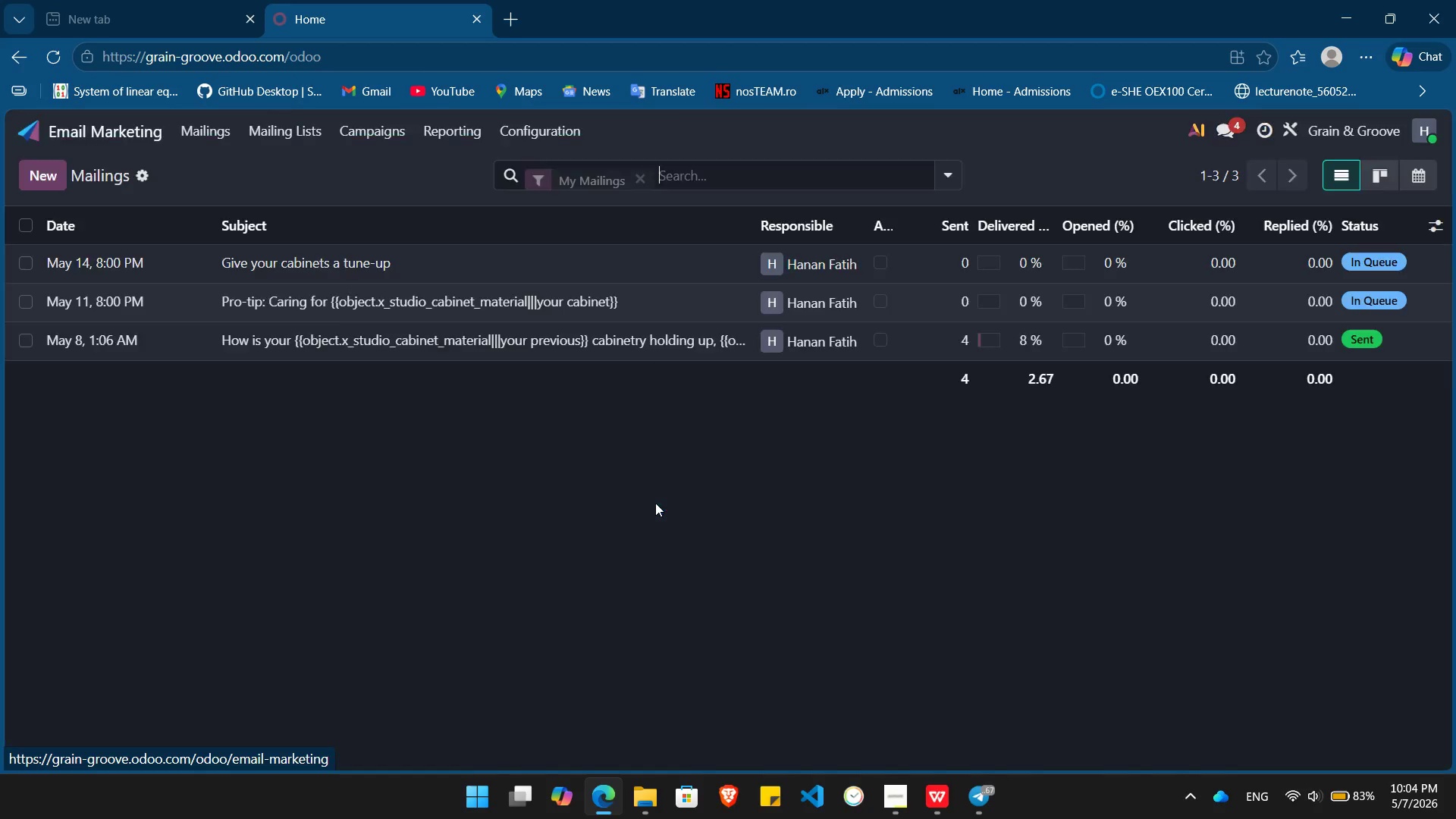 
left_click([503, 255])
 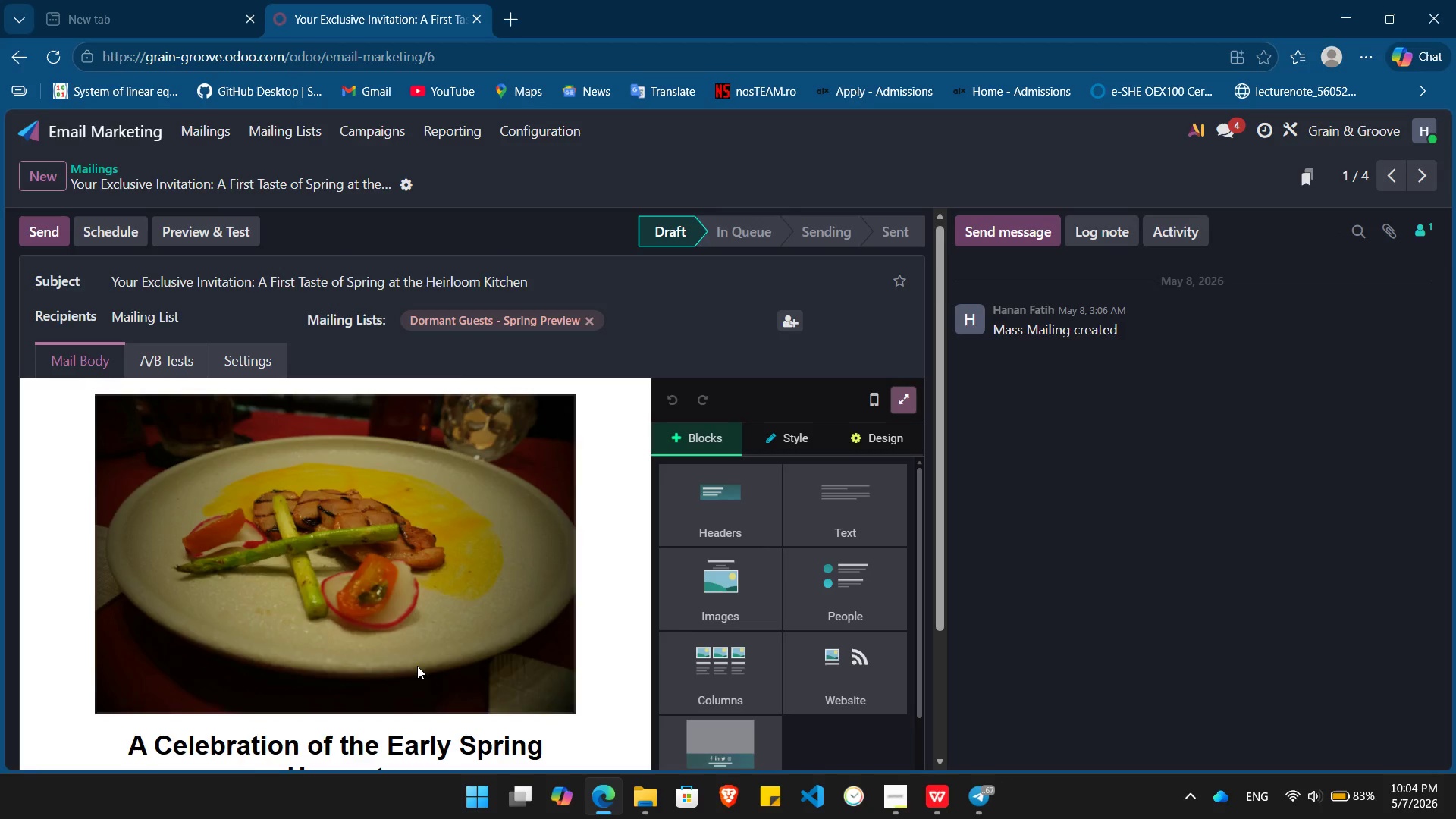 
wait(6.05)
 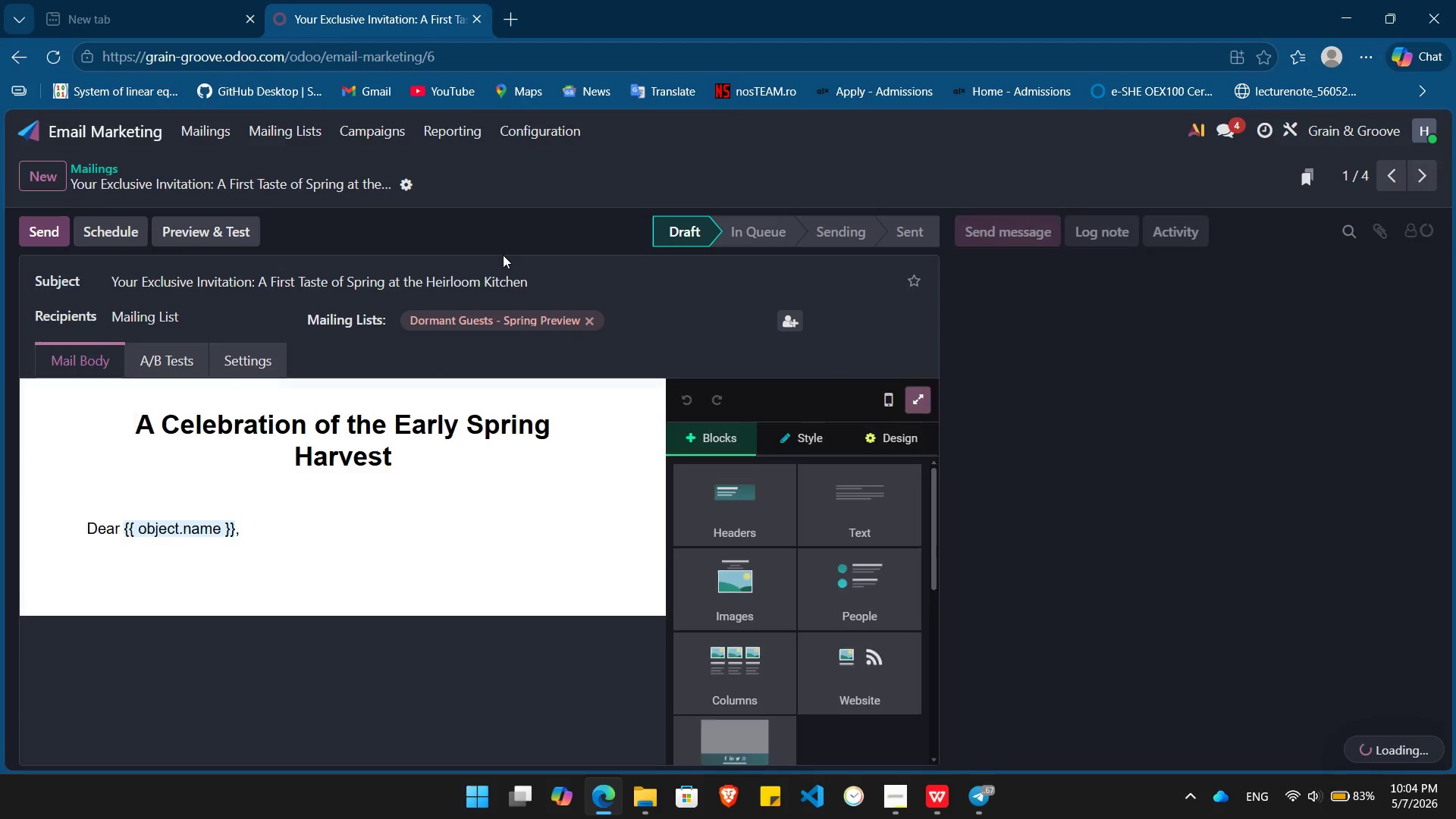 
left_click([120, 735])
 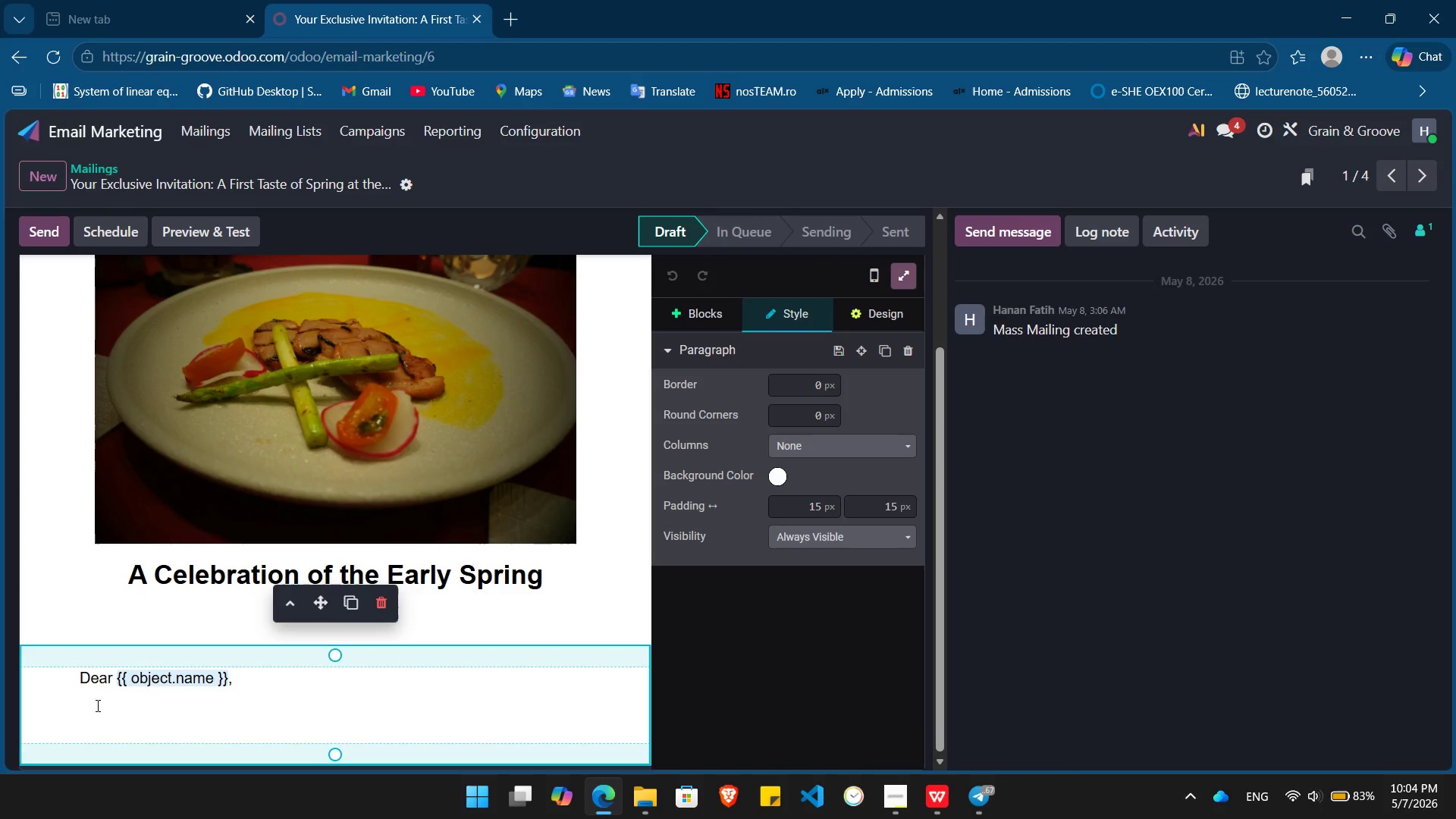 
left_click([96, 705])
 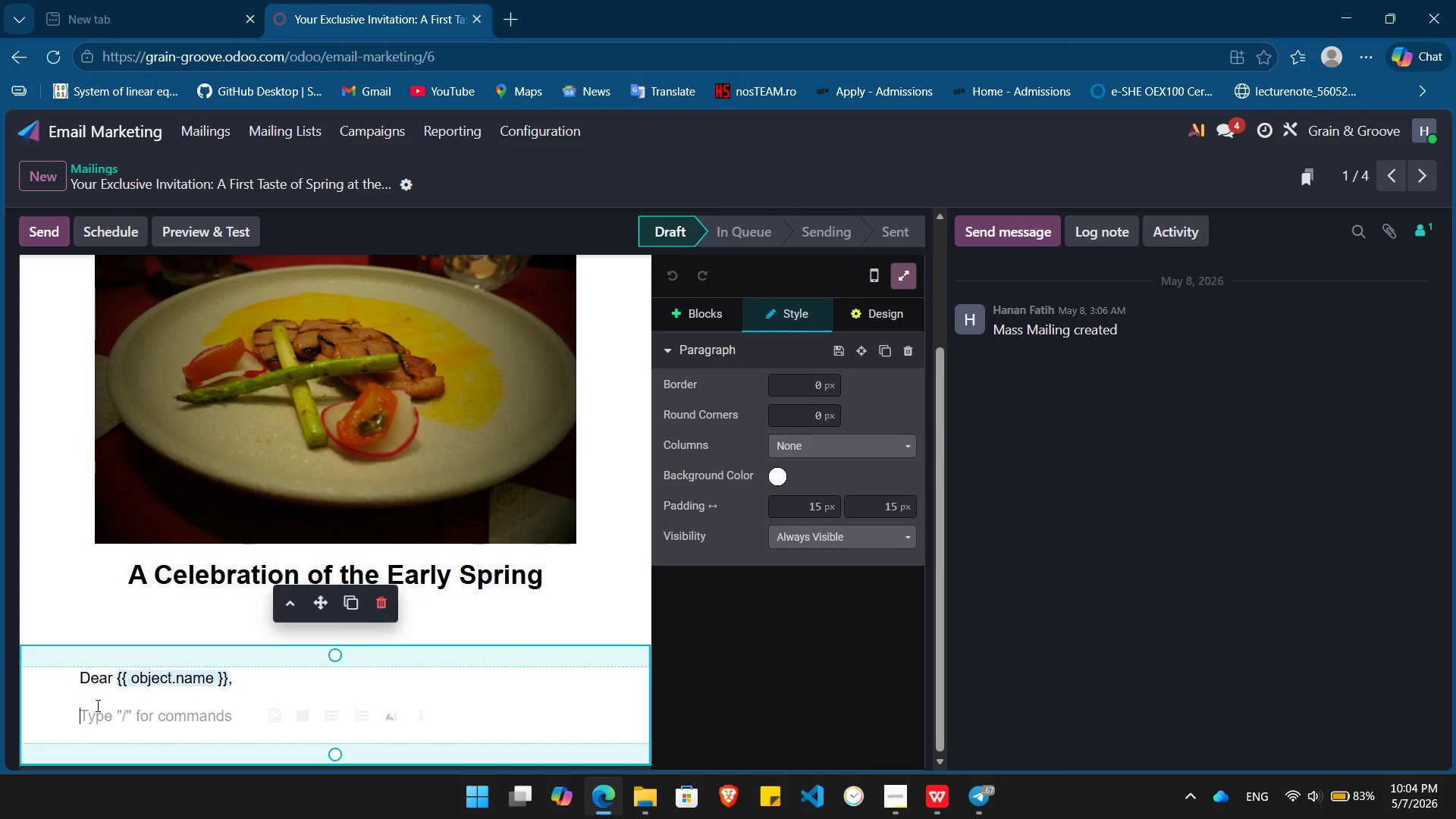 
hold_key(key=ShiftLeft, duration=0.47)
 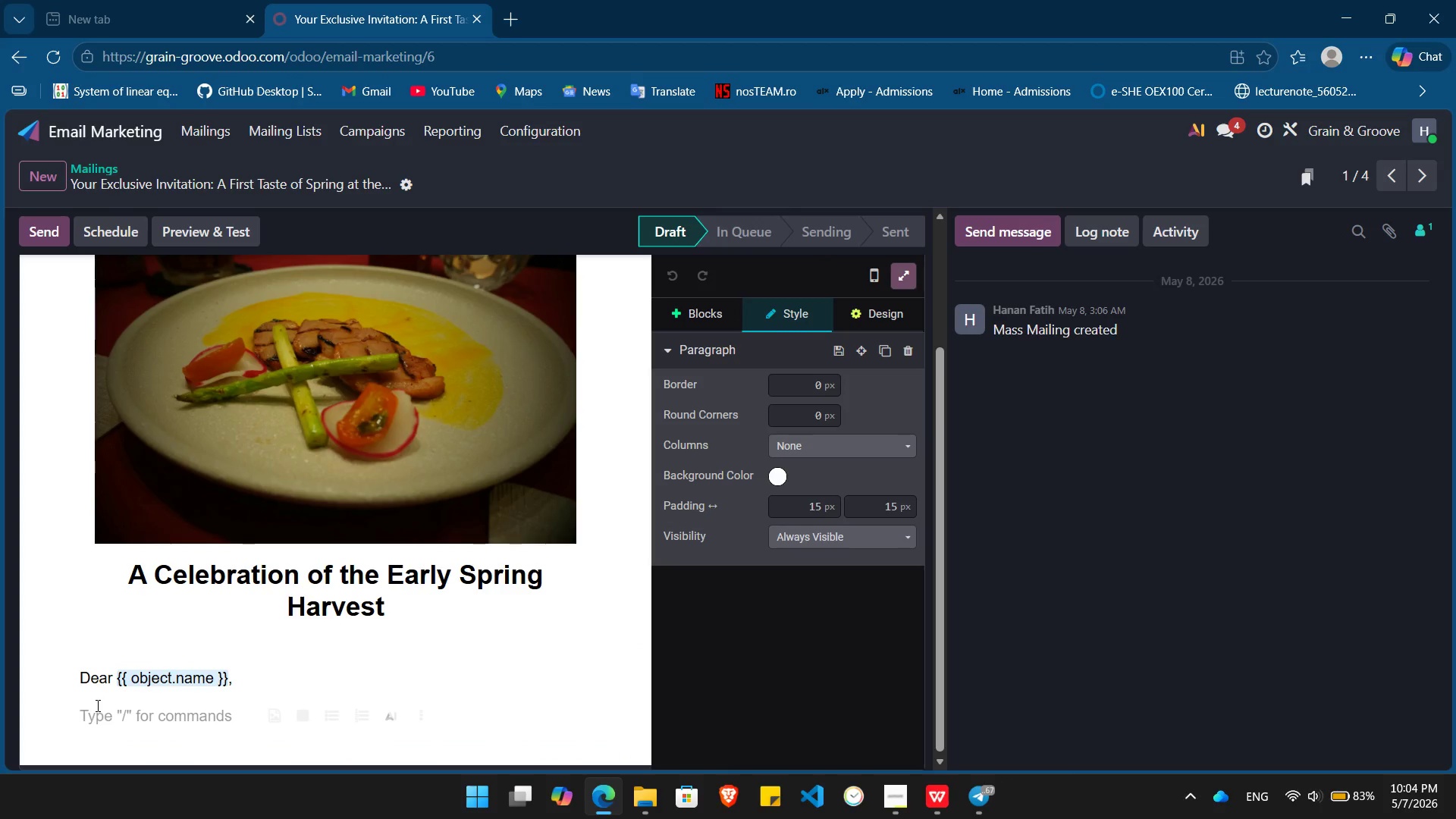 
key(Unknown)
 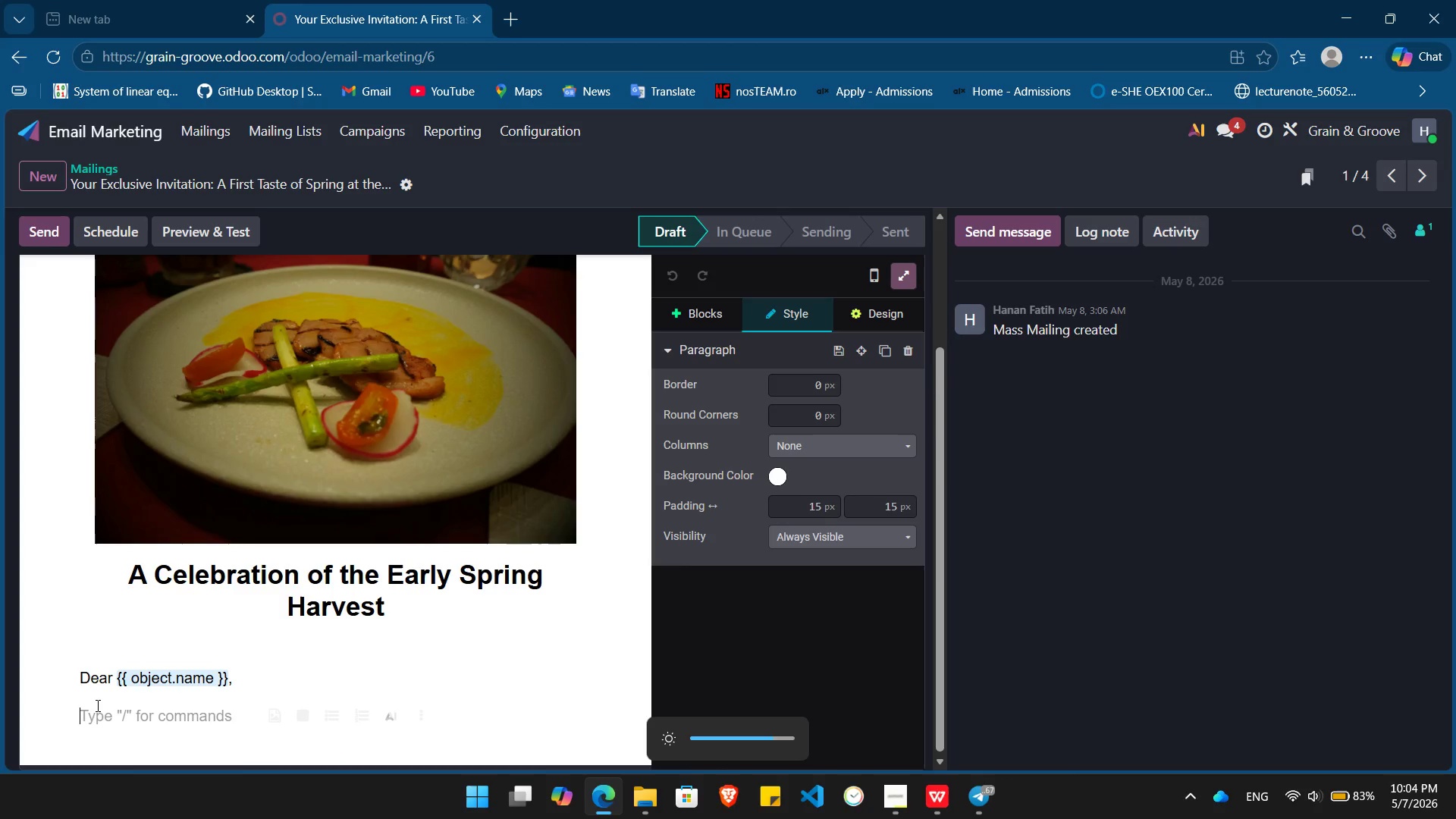 
type(It has been far too long since we had the pleasure of hosting you at out)
key(Backspace)
type(r table. As the frost thaws and first shoots of the season emerge from our farm, we could )
key(Backspace)
type(n't help but think of our favorite guests.)
 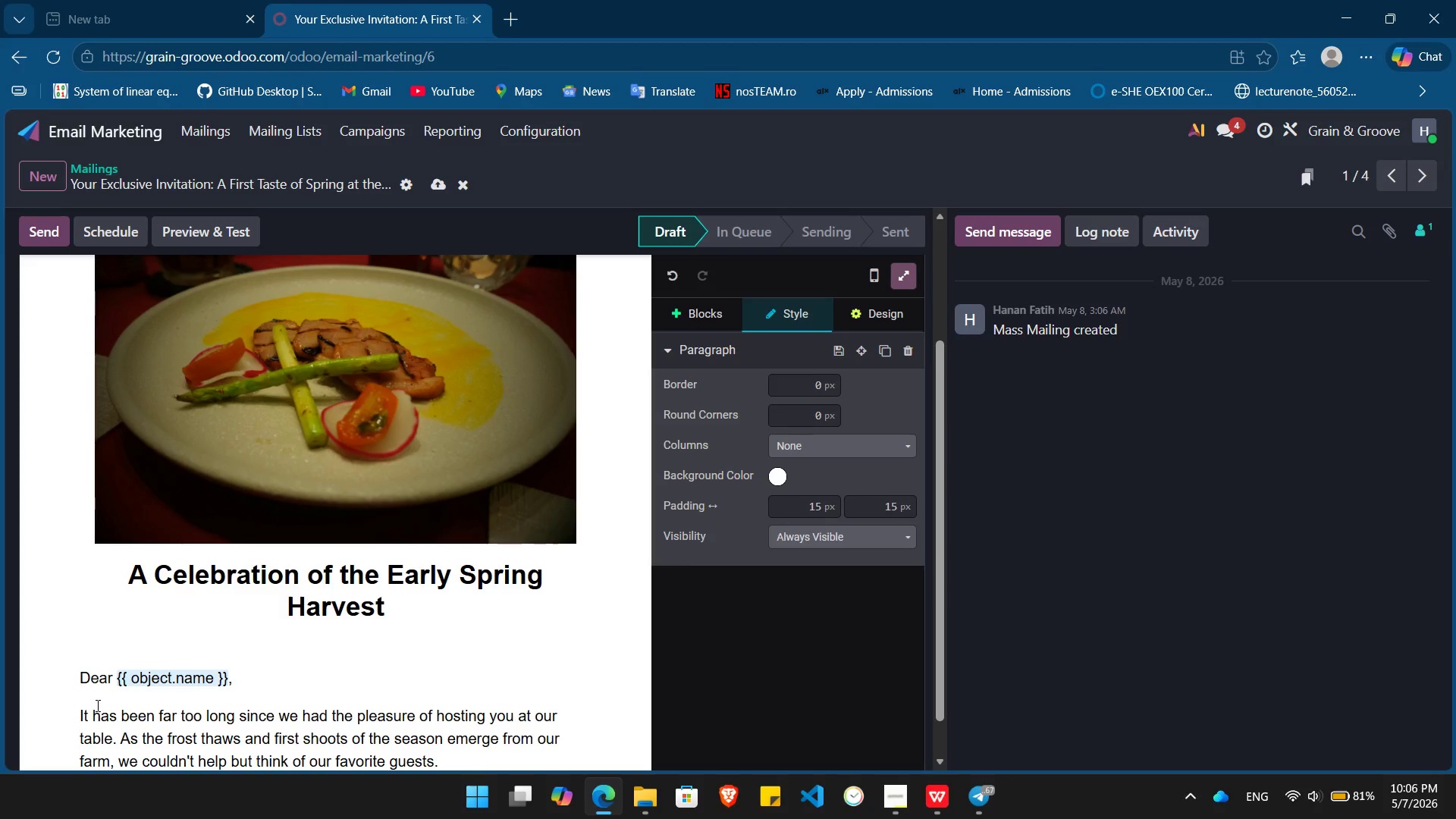 
key(Enter)
 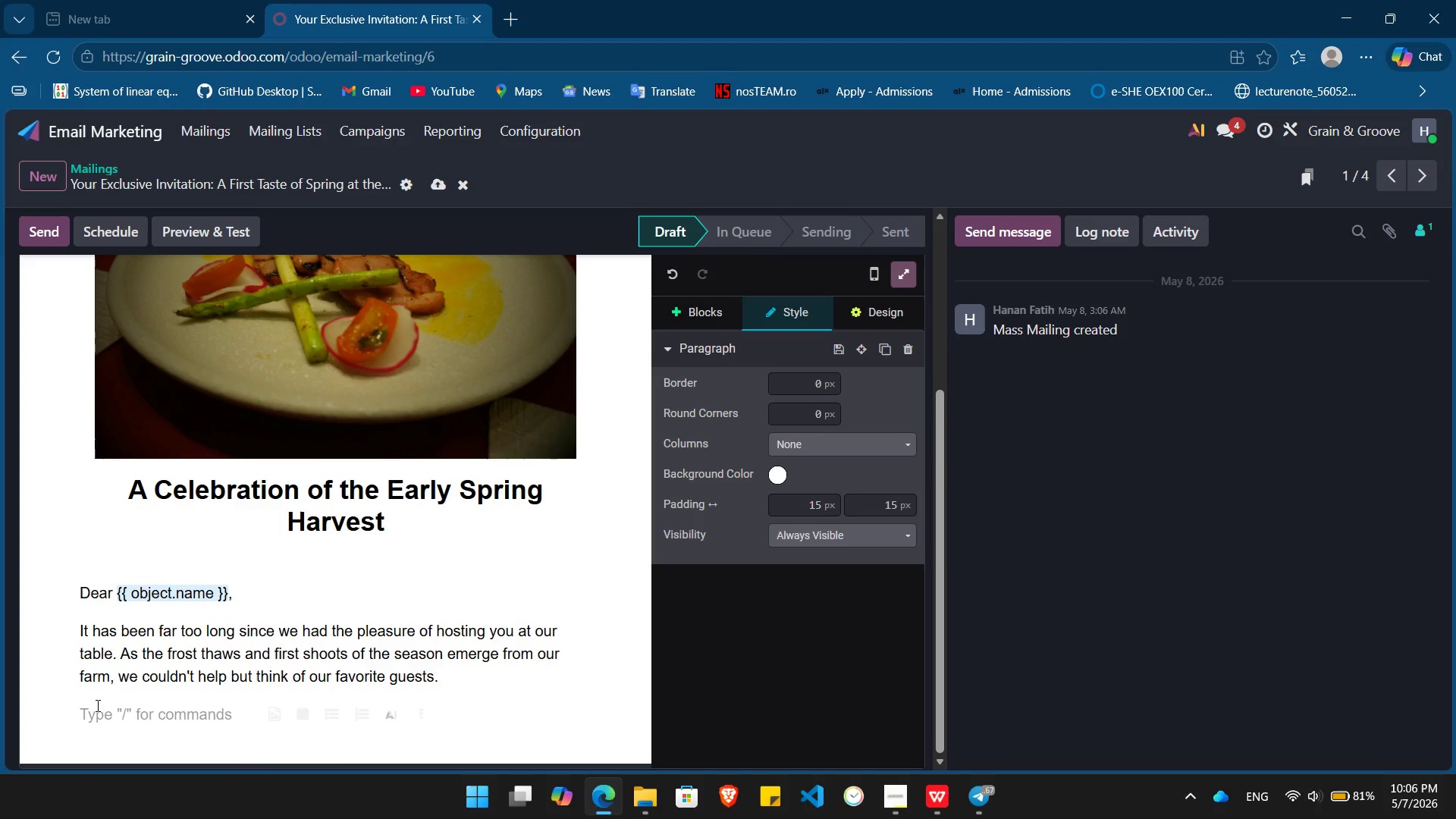 
type(We are thrilled to invite you to our)
key(Backspace)
key(Backspace)
key(Backspace)
type(an exclusive )
 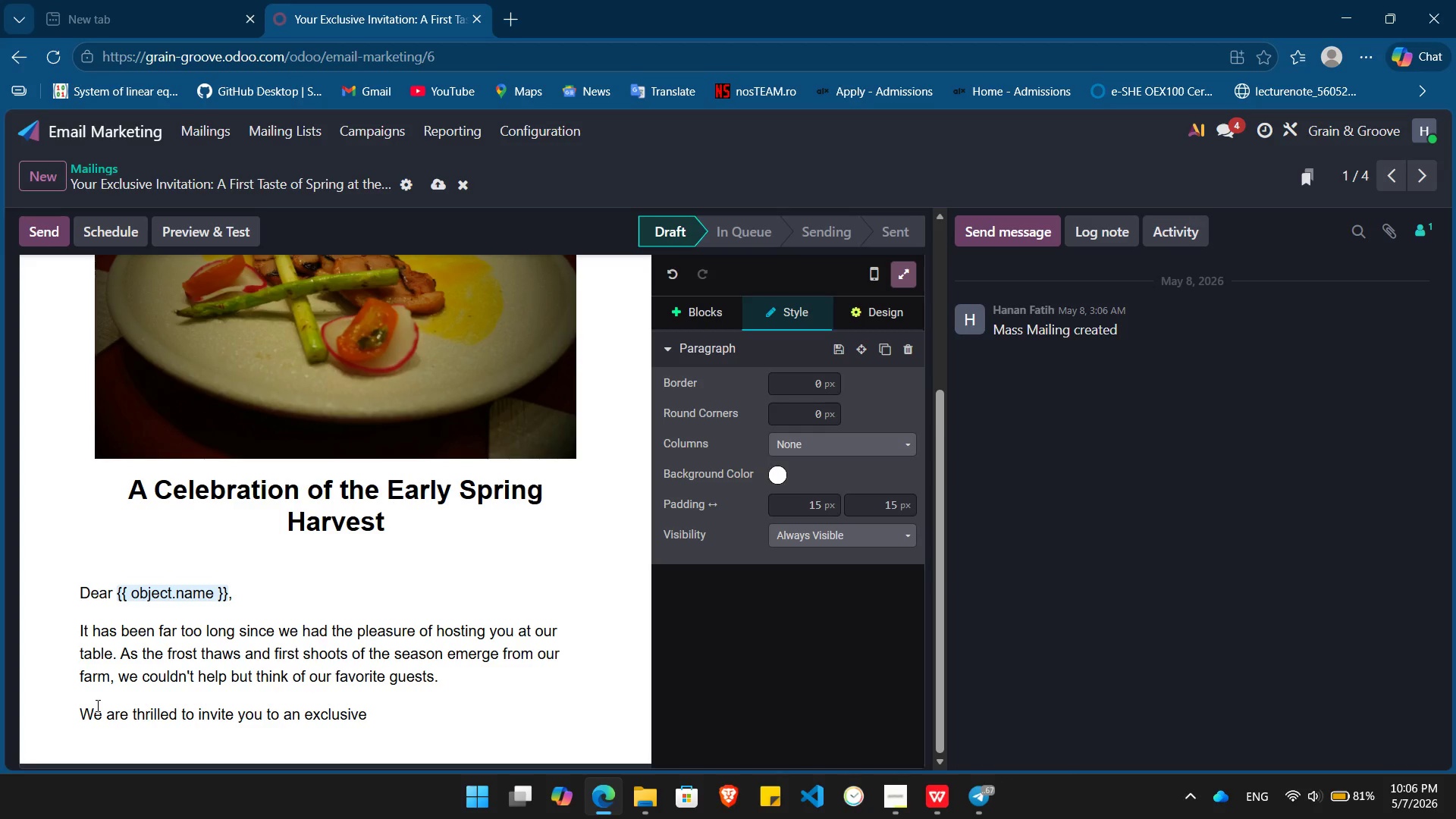 
key(Control+B)
 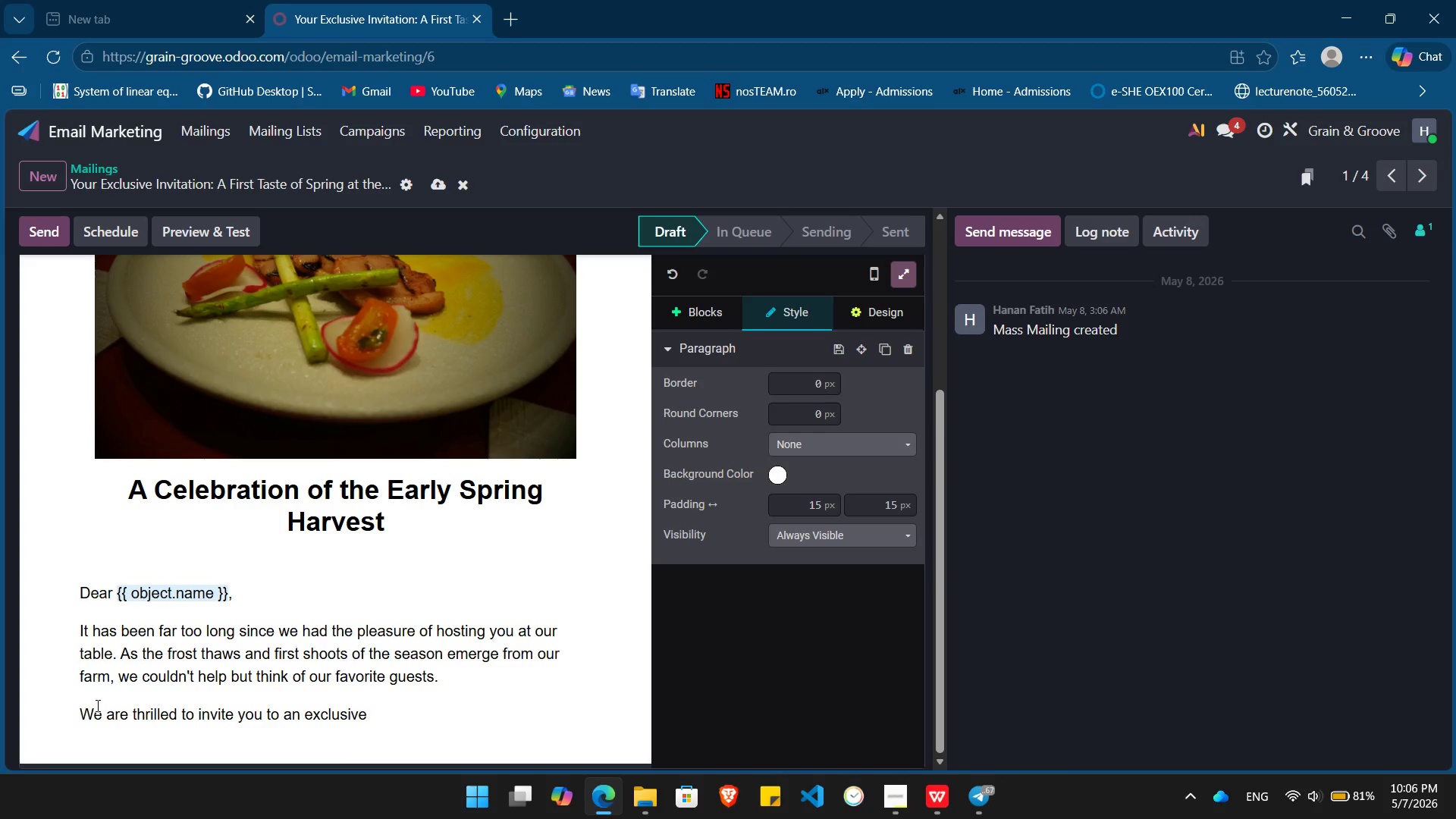 
type(Spring Harvest Preview )
 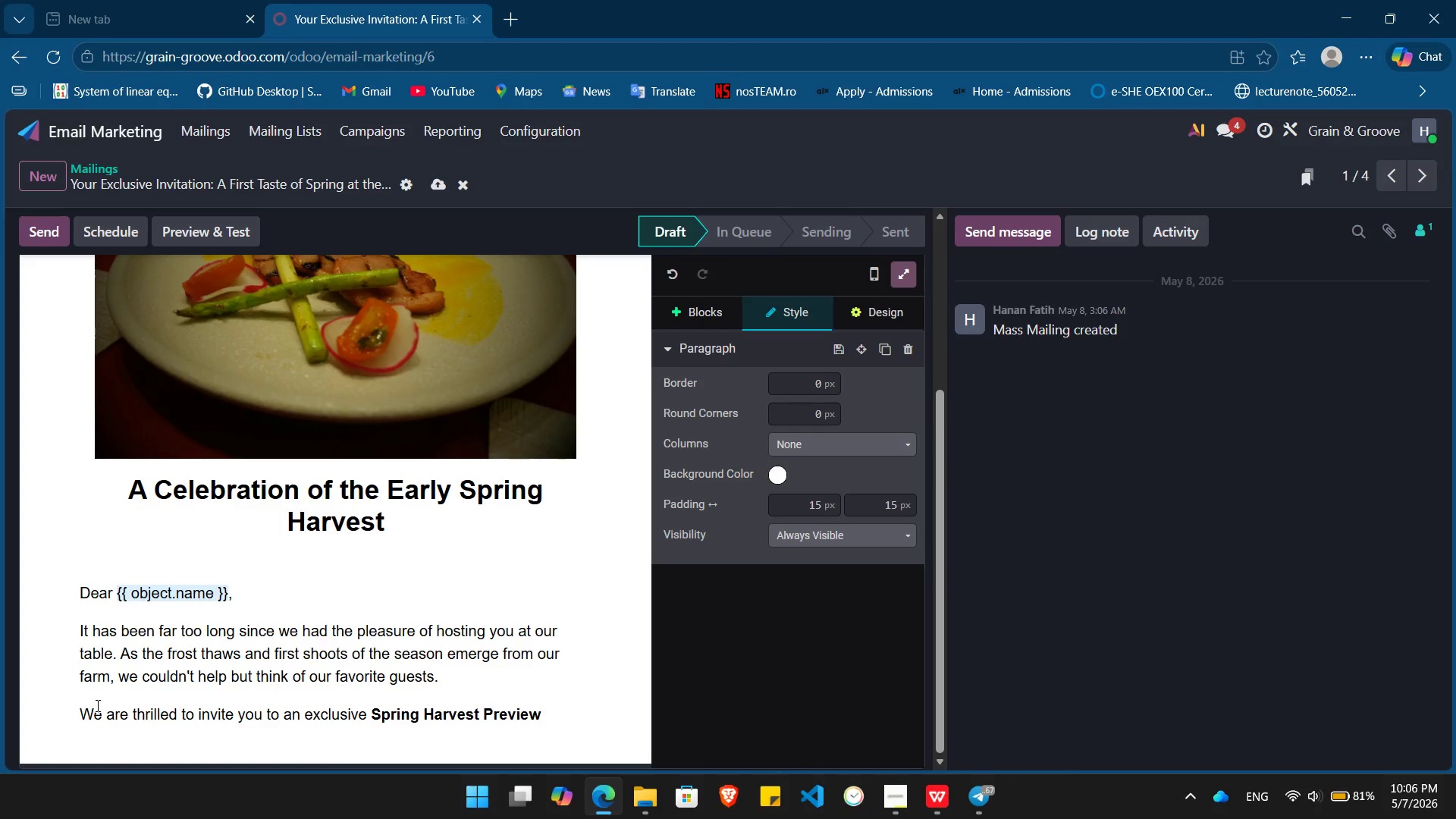 
key(Control+B)
 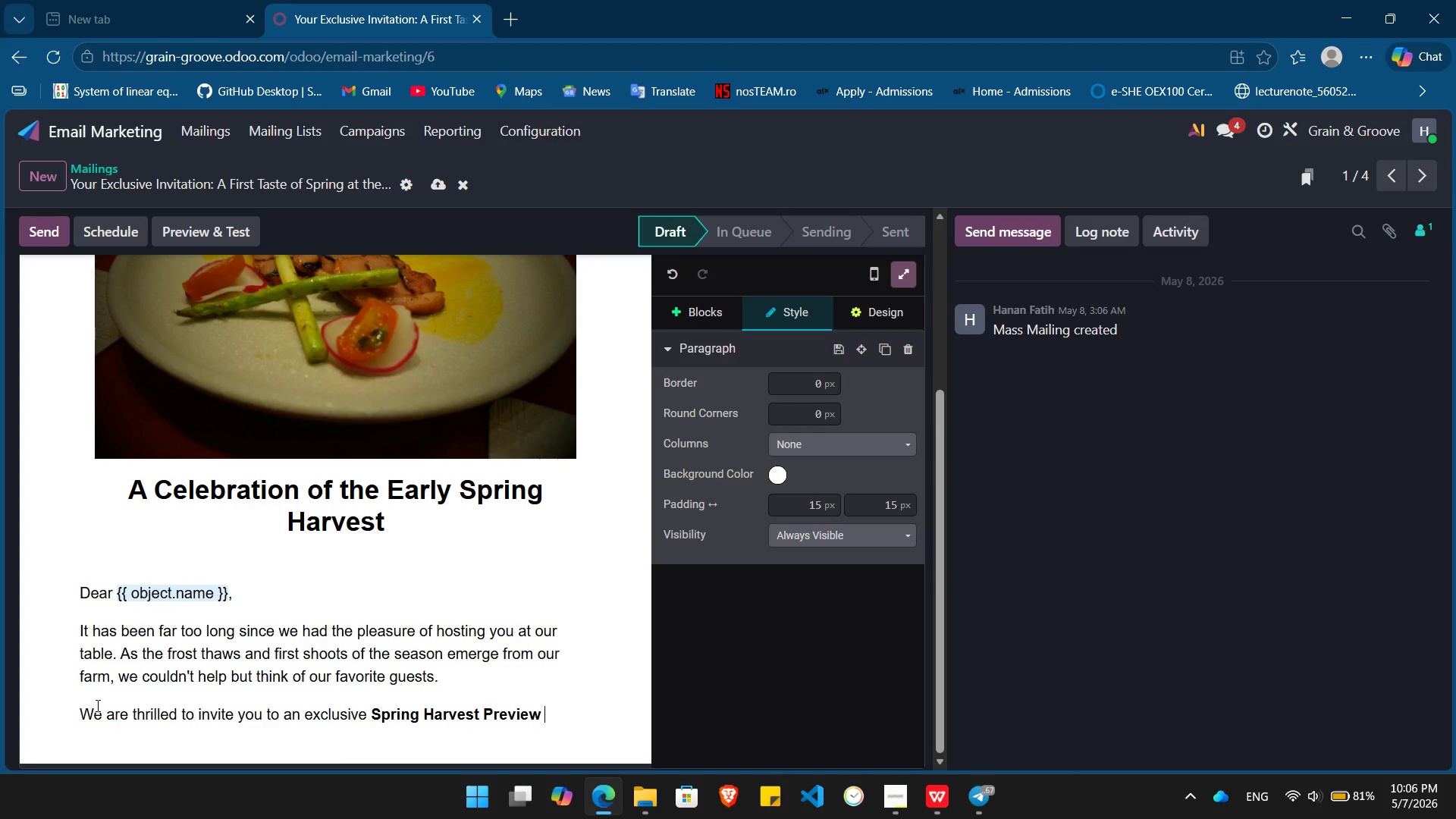 
type(dinner. Our chefs have spent weeks collaborating with local growers to curate a menu that celebrates the fleeting beauty of early spring - think nutter - )
 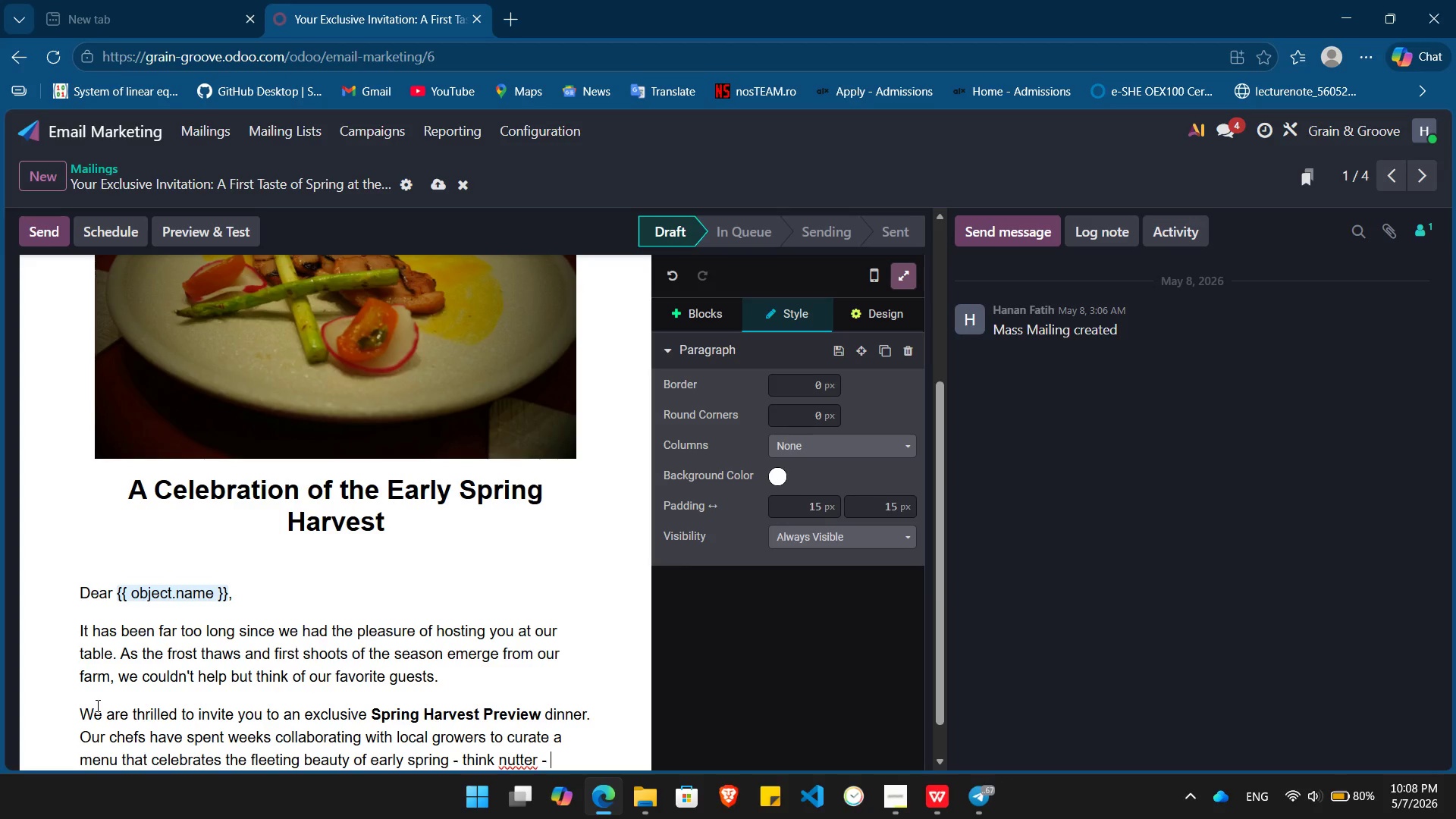 
key(ArrowLeft)
 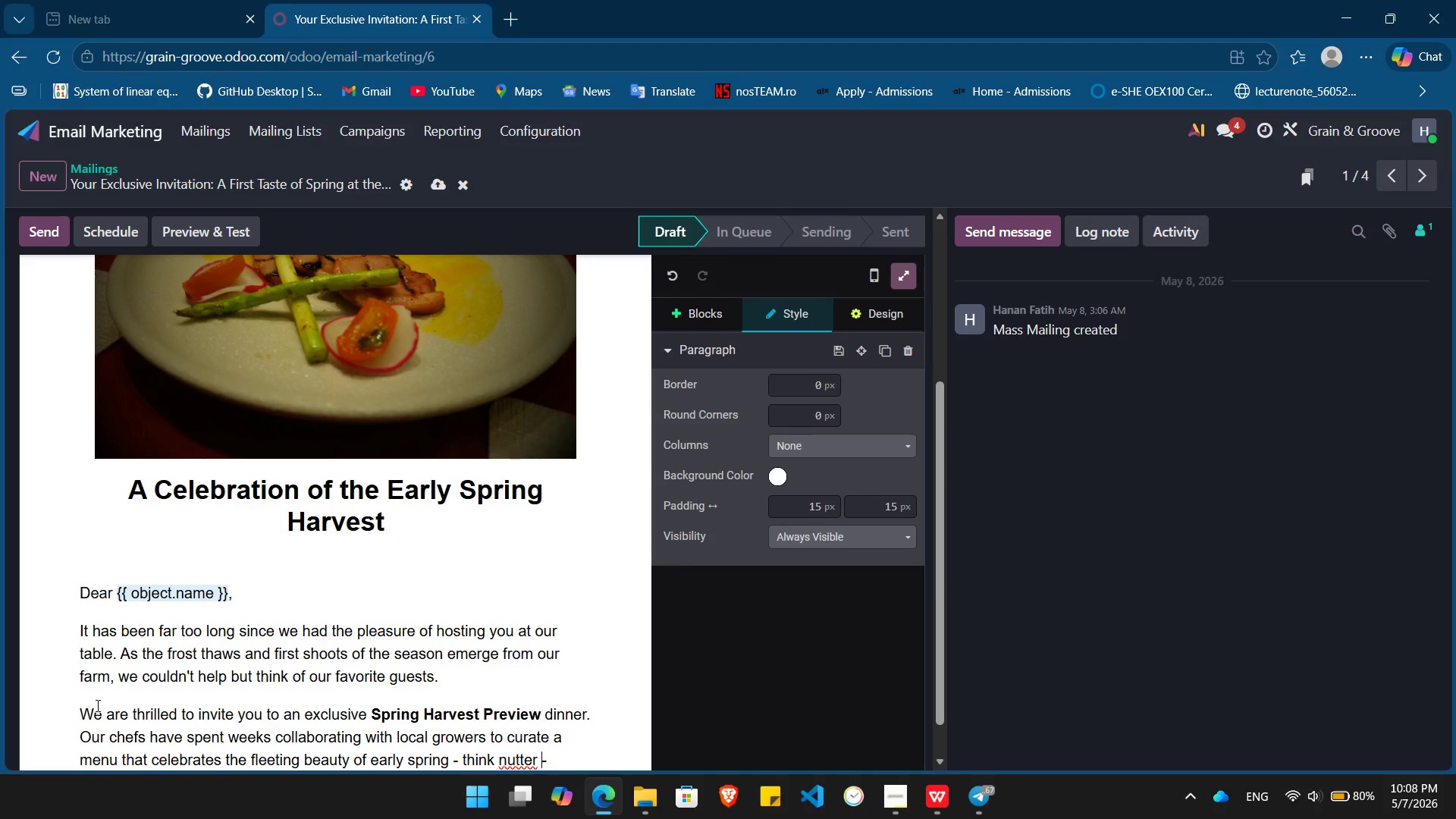 
key(ArrowLeft)
 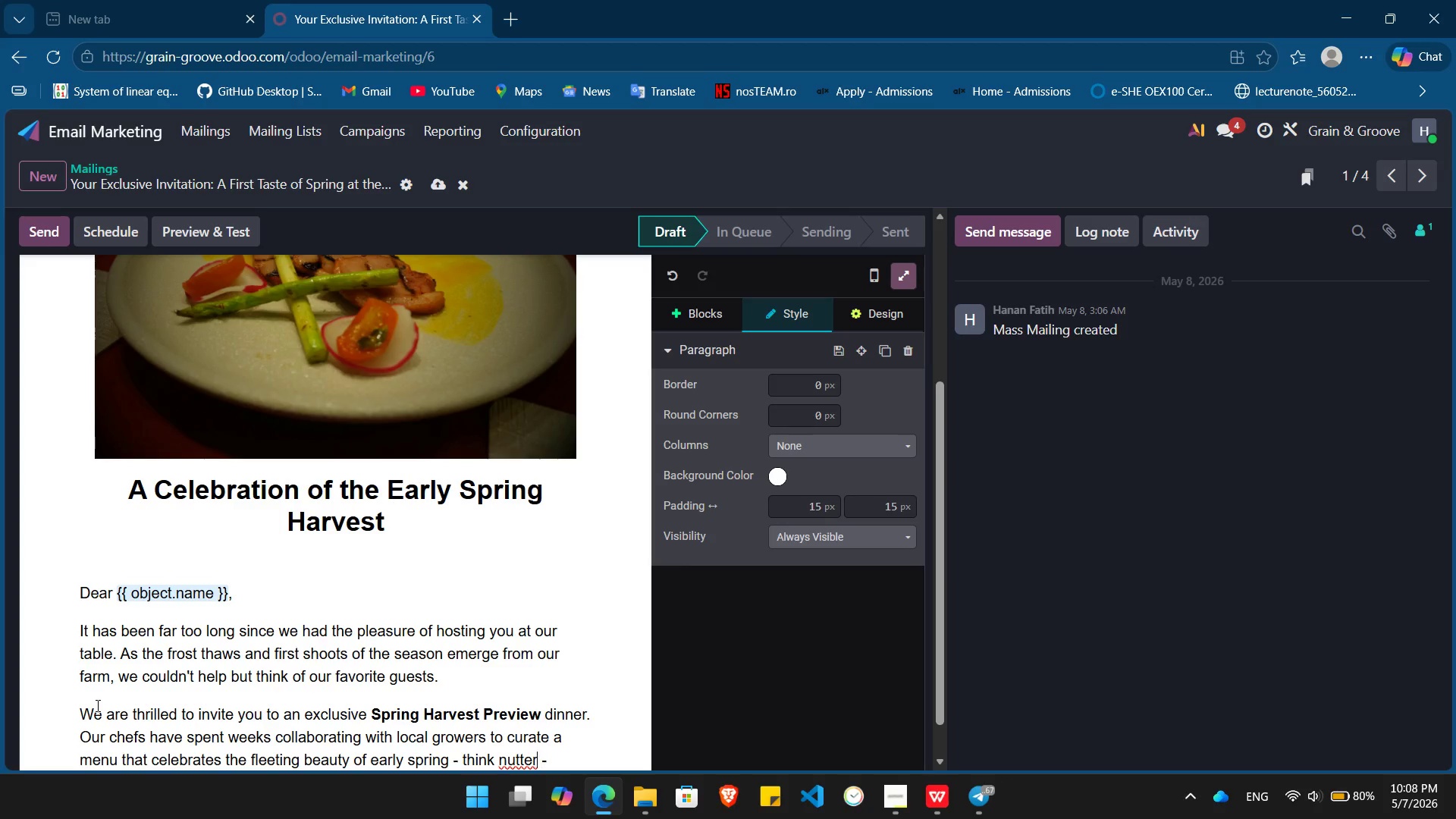 
key(ArrowLeft)
 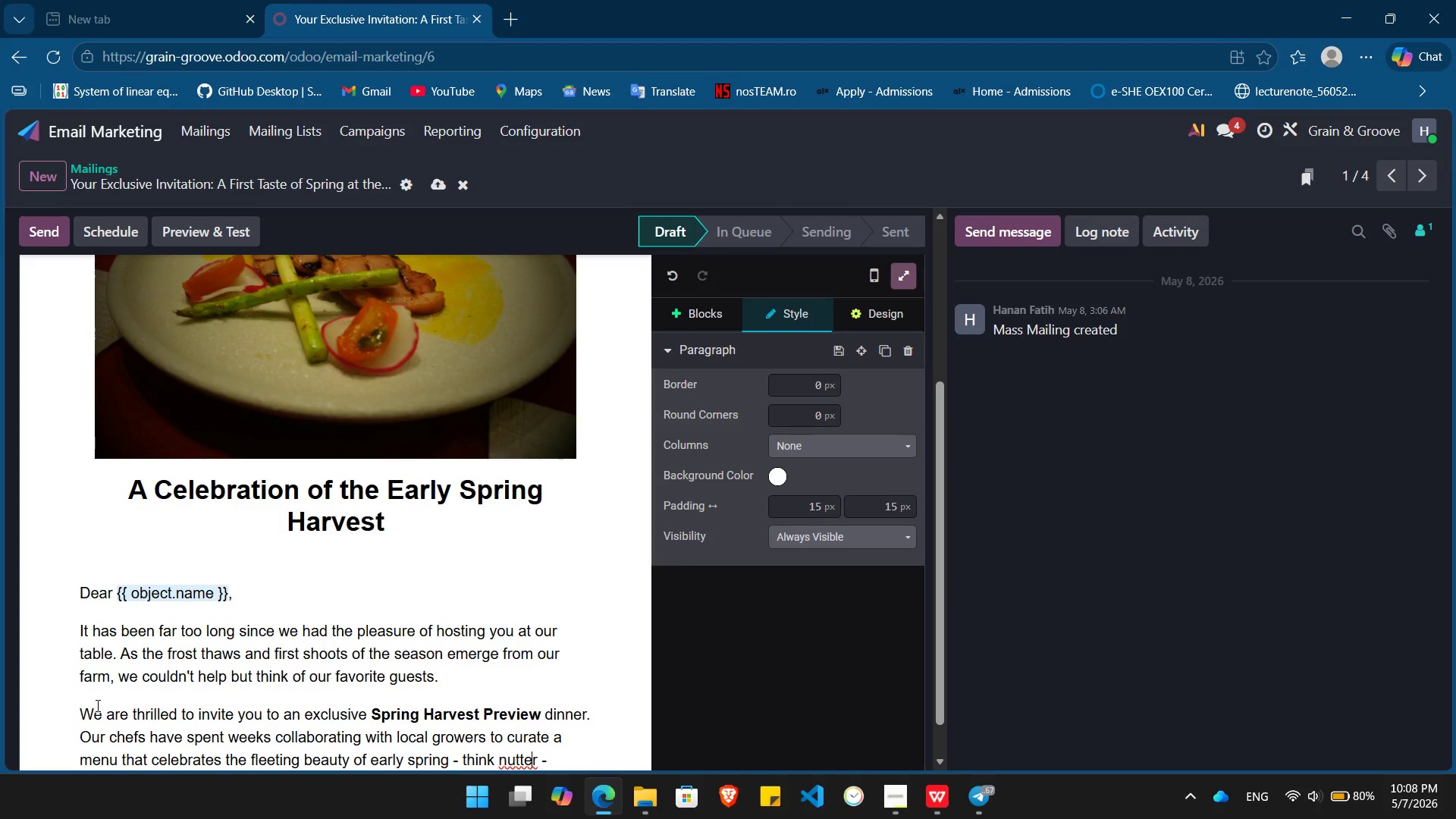 
key(ArrowLeft)
 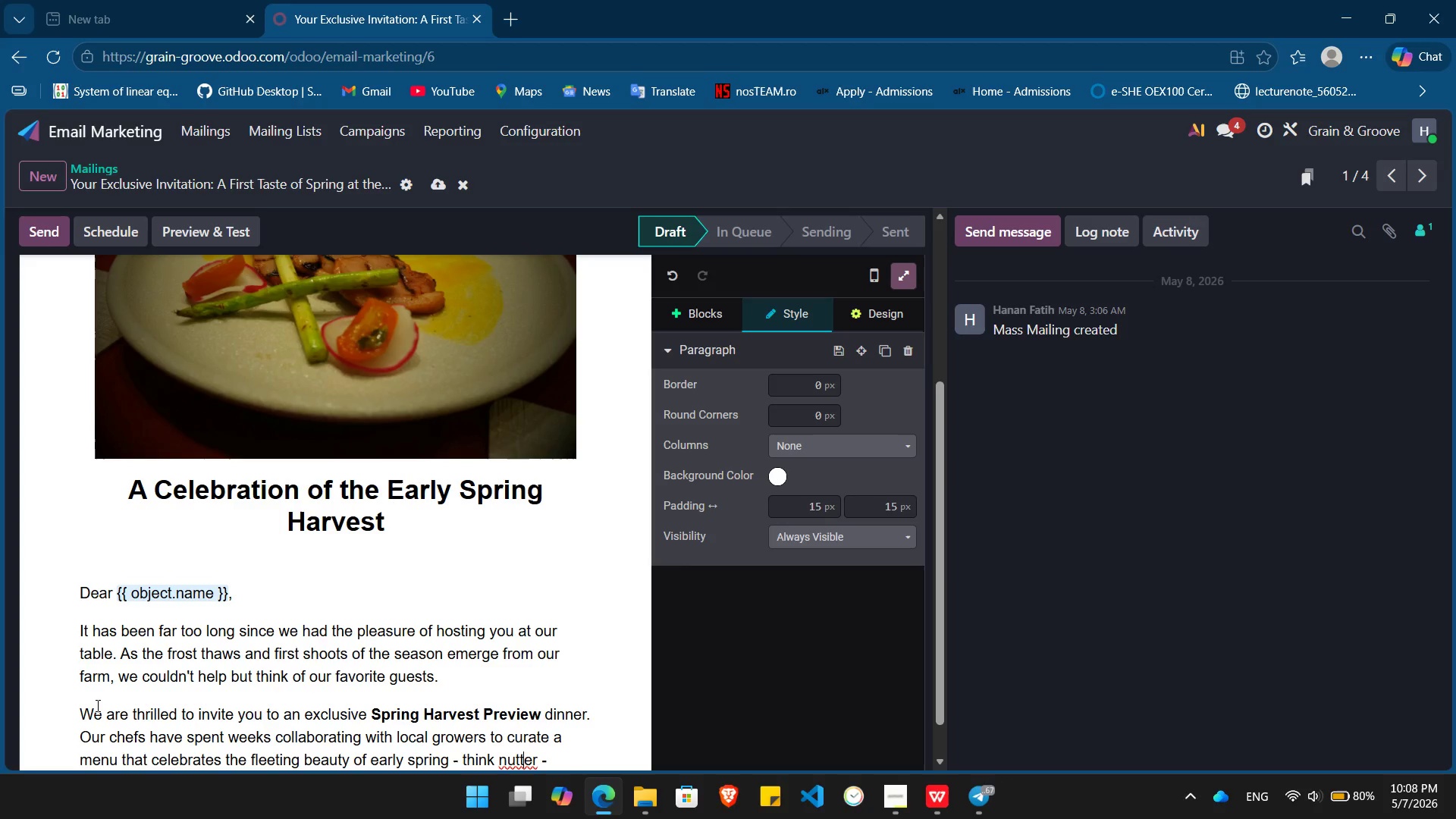 
key(ArrowLeft)
 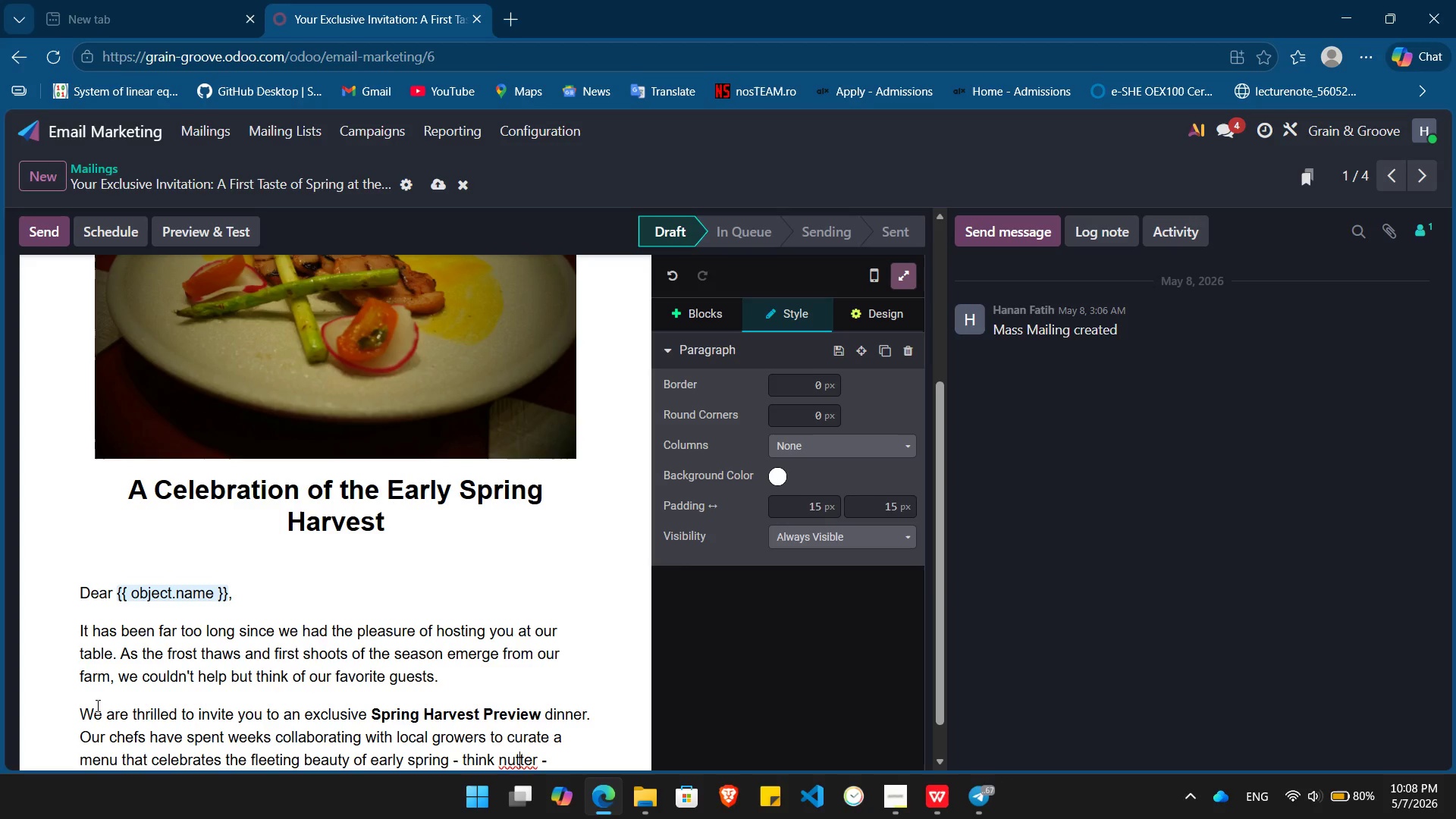 
key(ArrowLeft)
 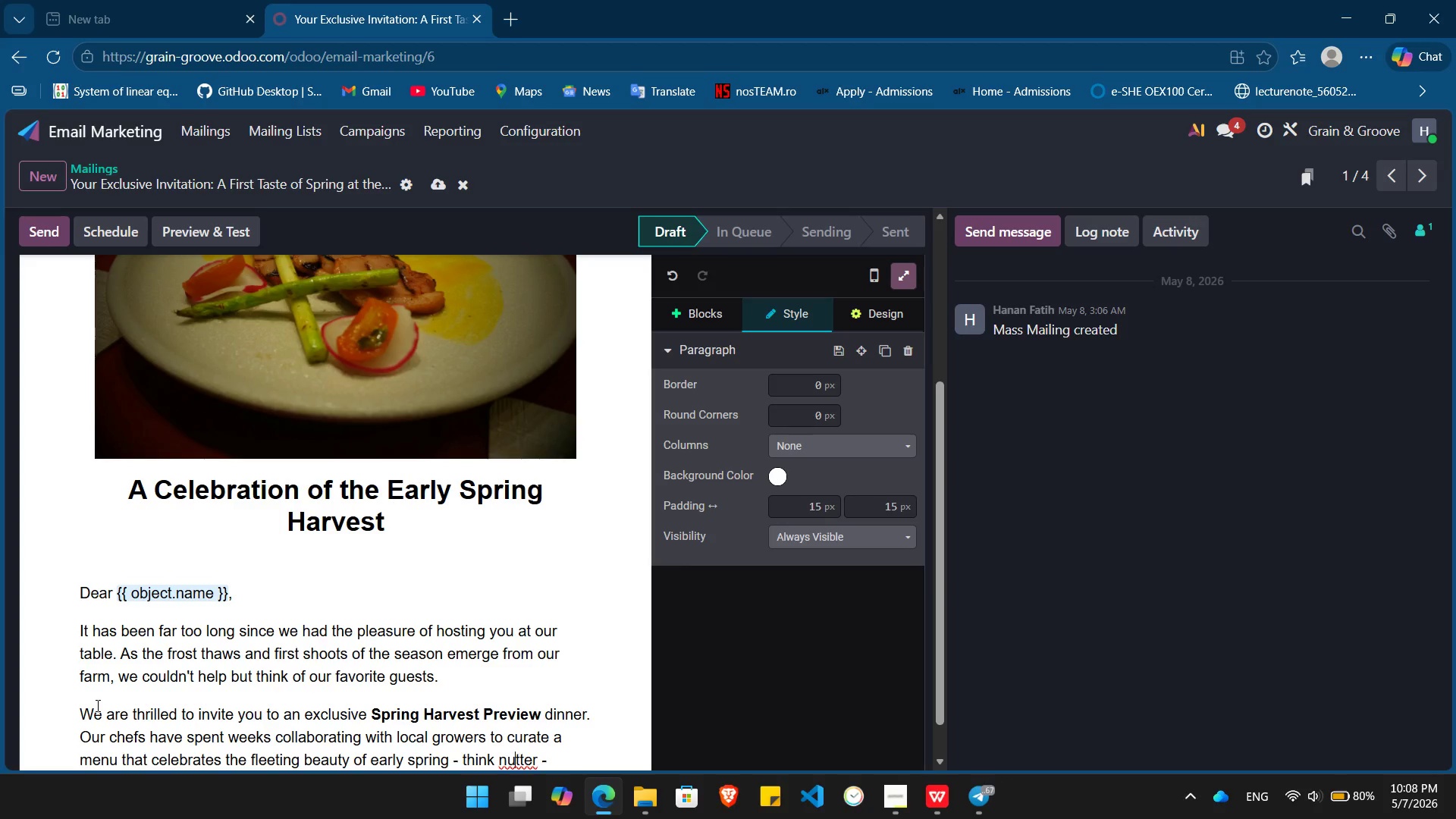 
key(ArrowLeft)
 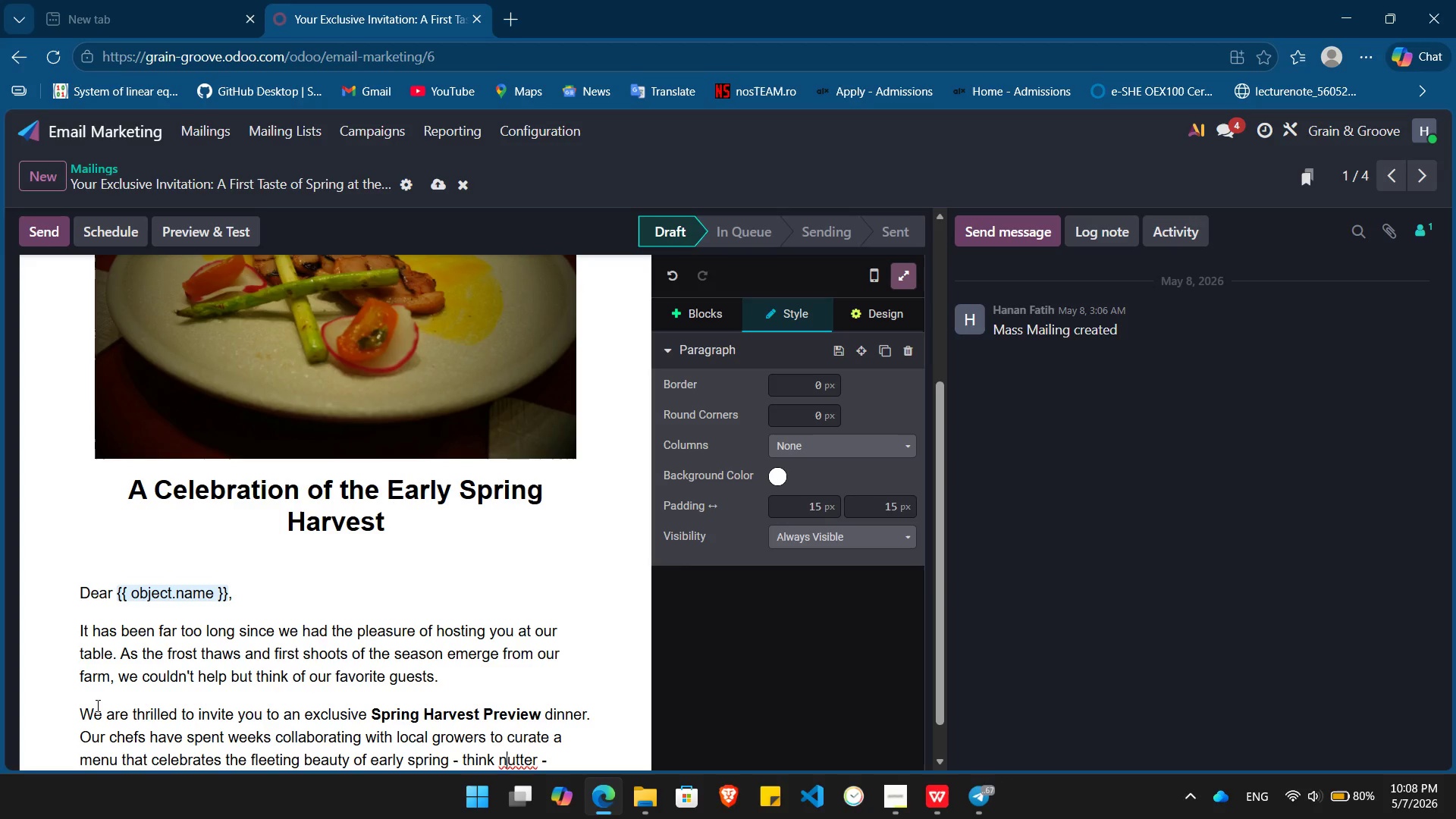 
key(ArrowLeft)
 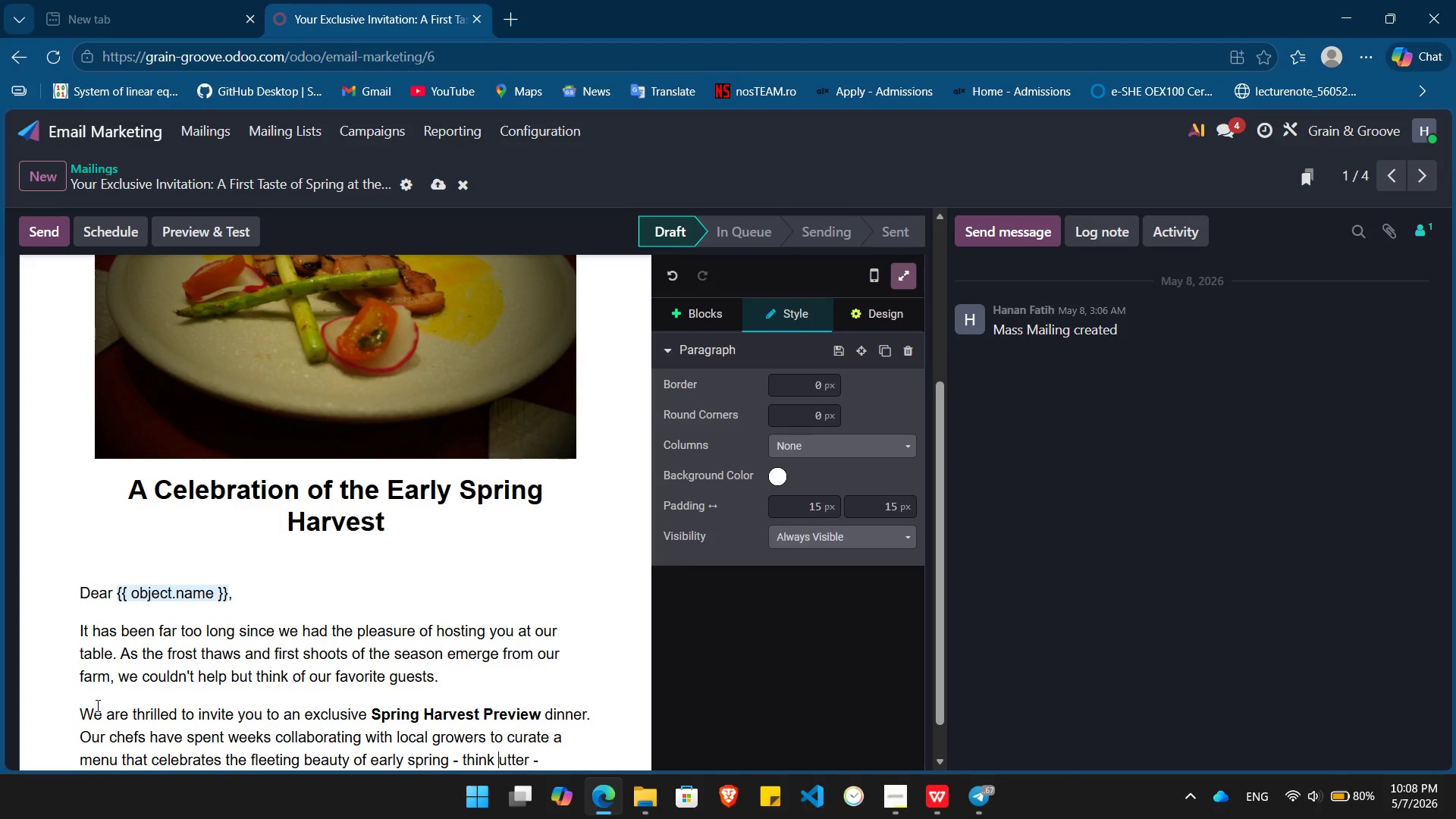 
key(Backspace)
 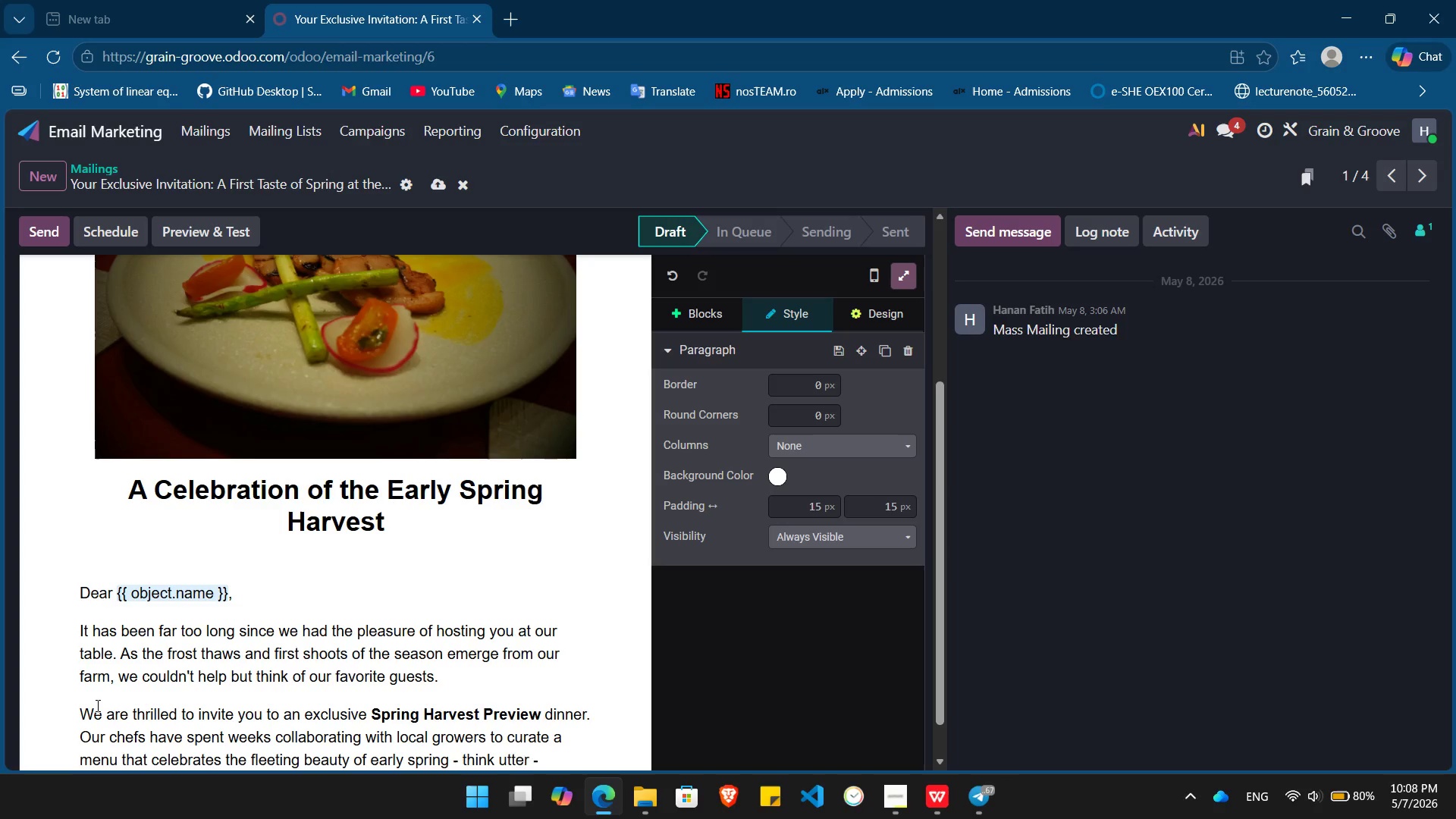 
key(B)
 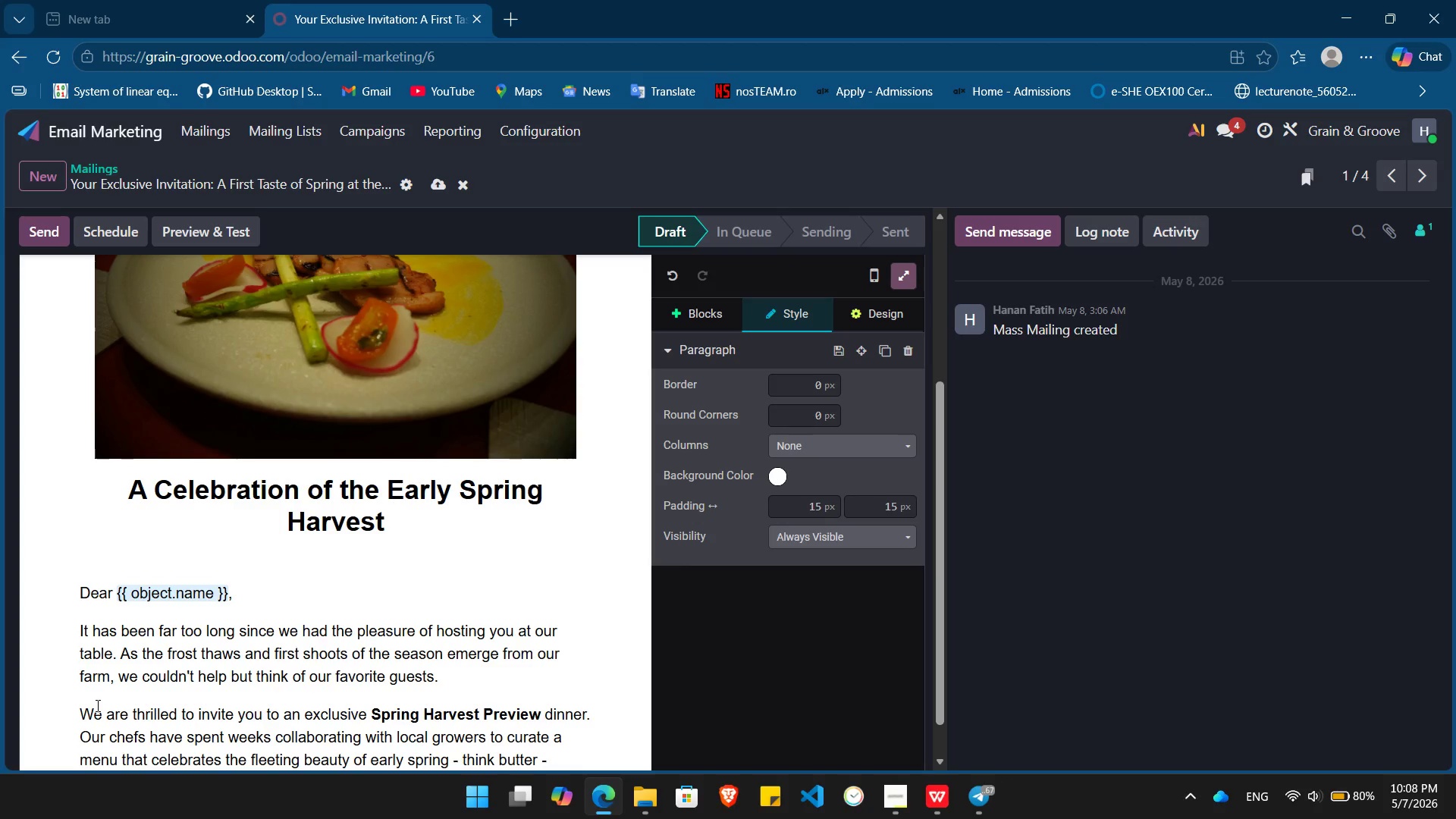 
key(End)
 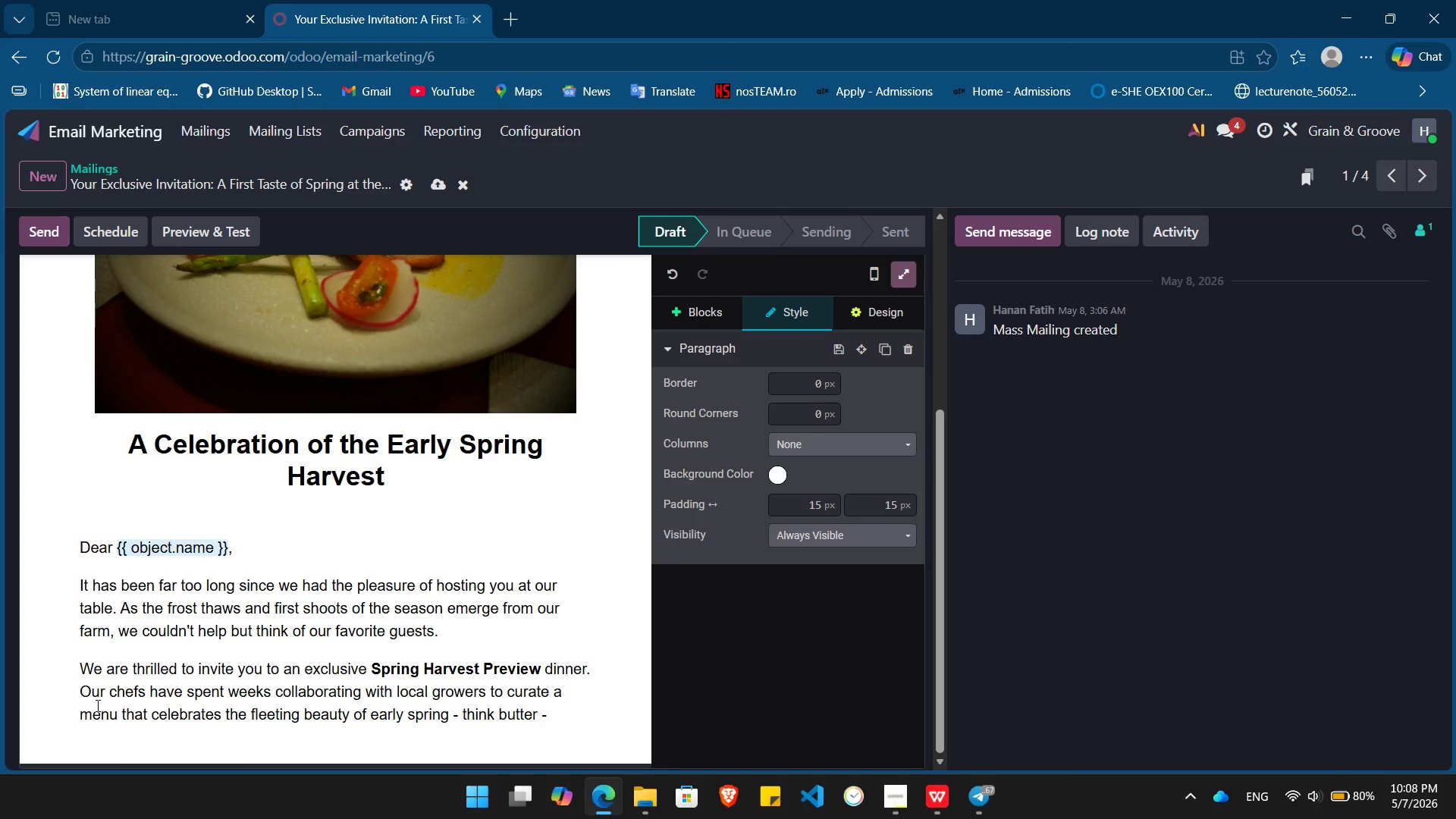 
type(poached ramp starters, heritage pea rist)
key(Backspace)
type(otto, and our)
 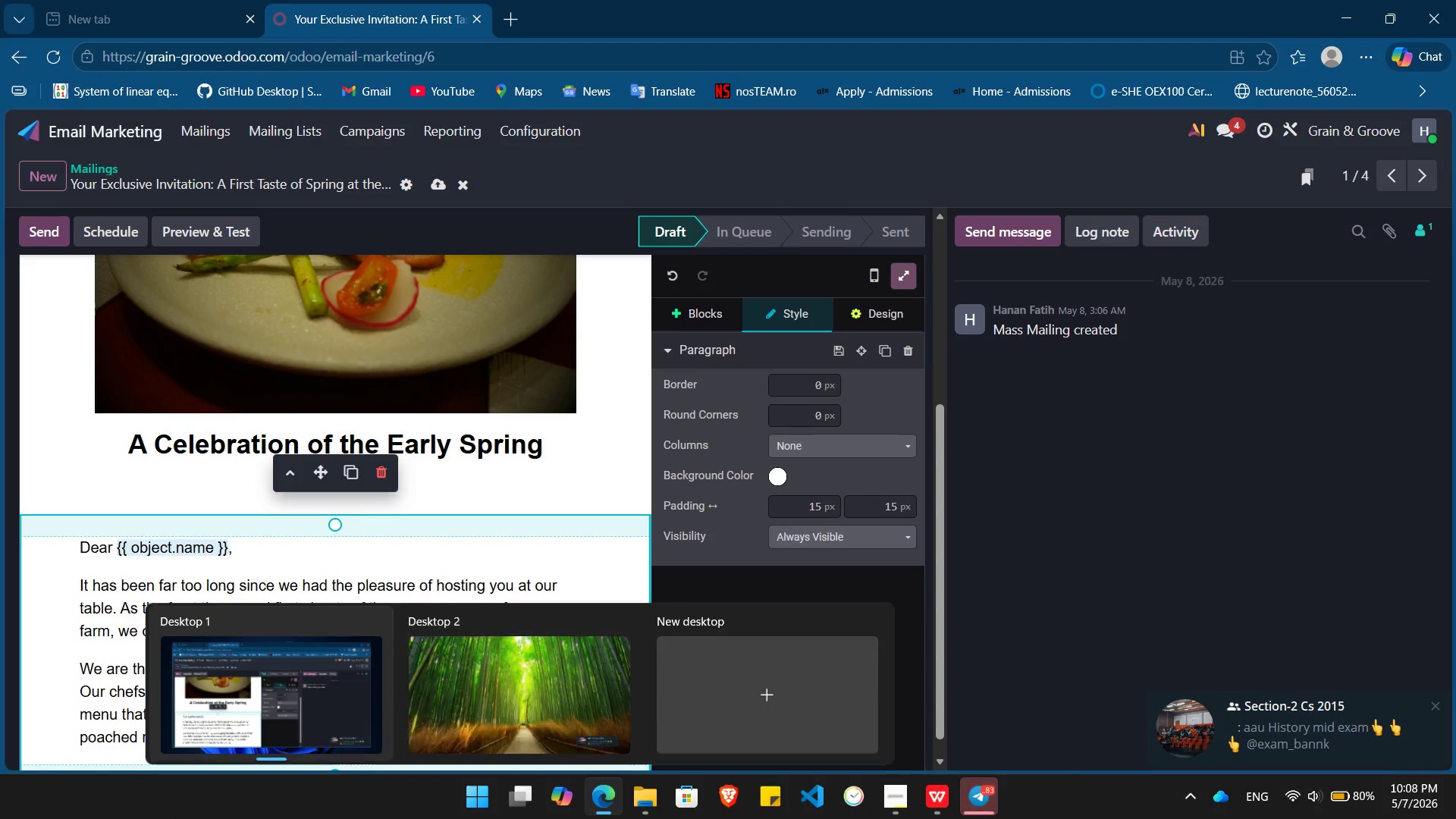 
wait(6.64)
 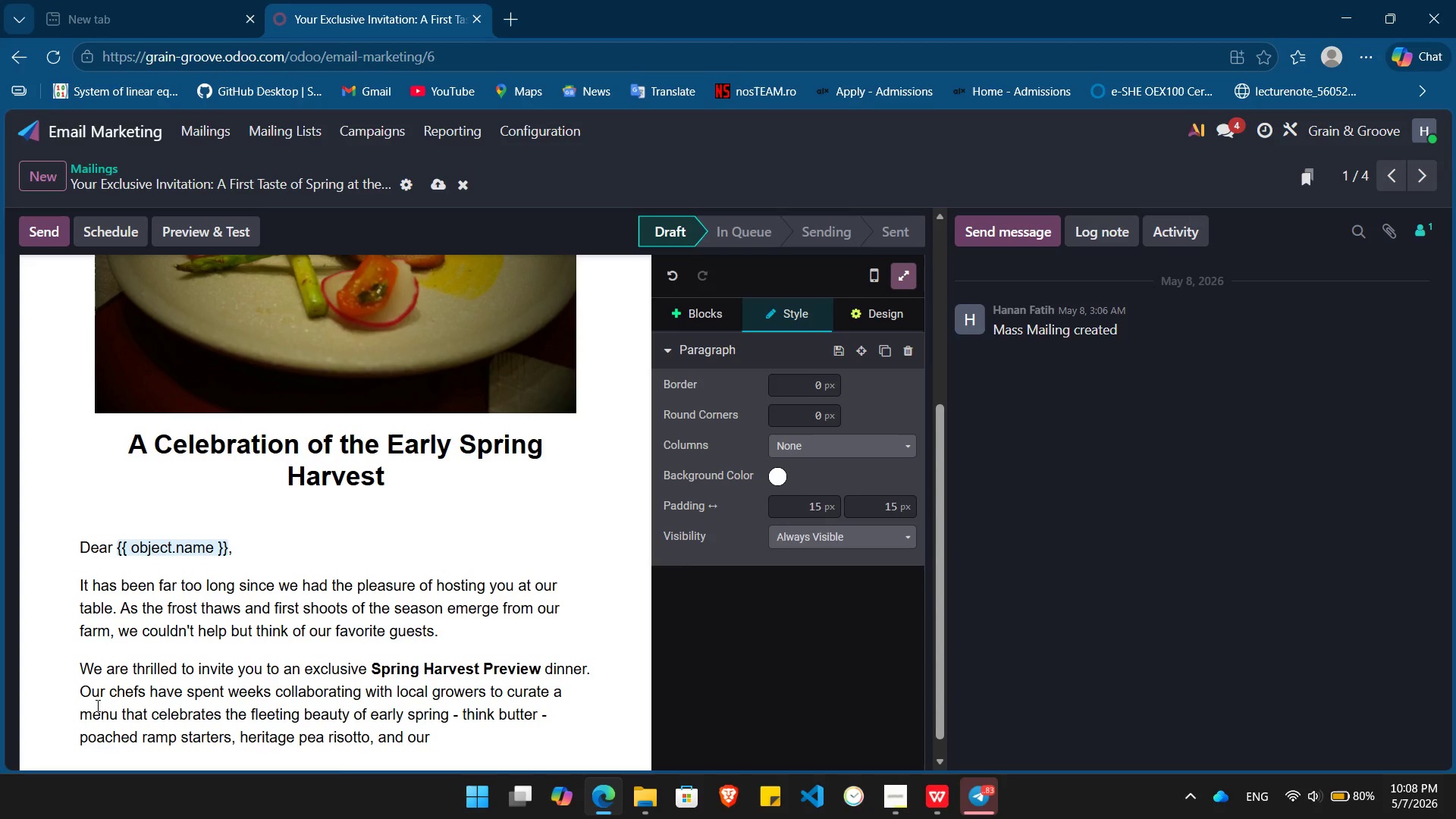 
key(Space)
 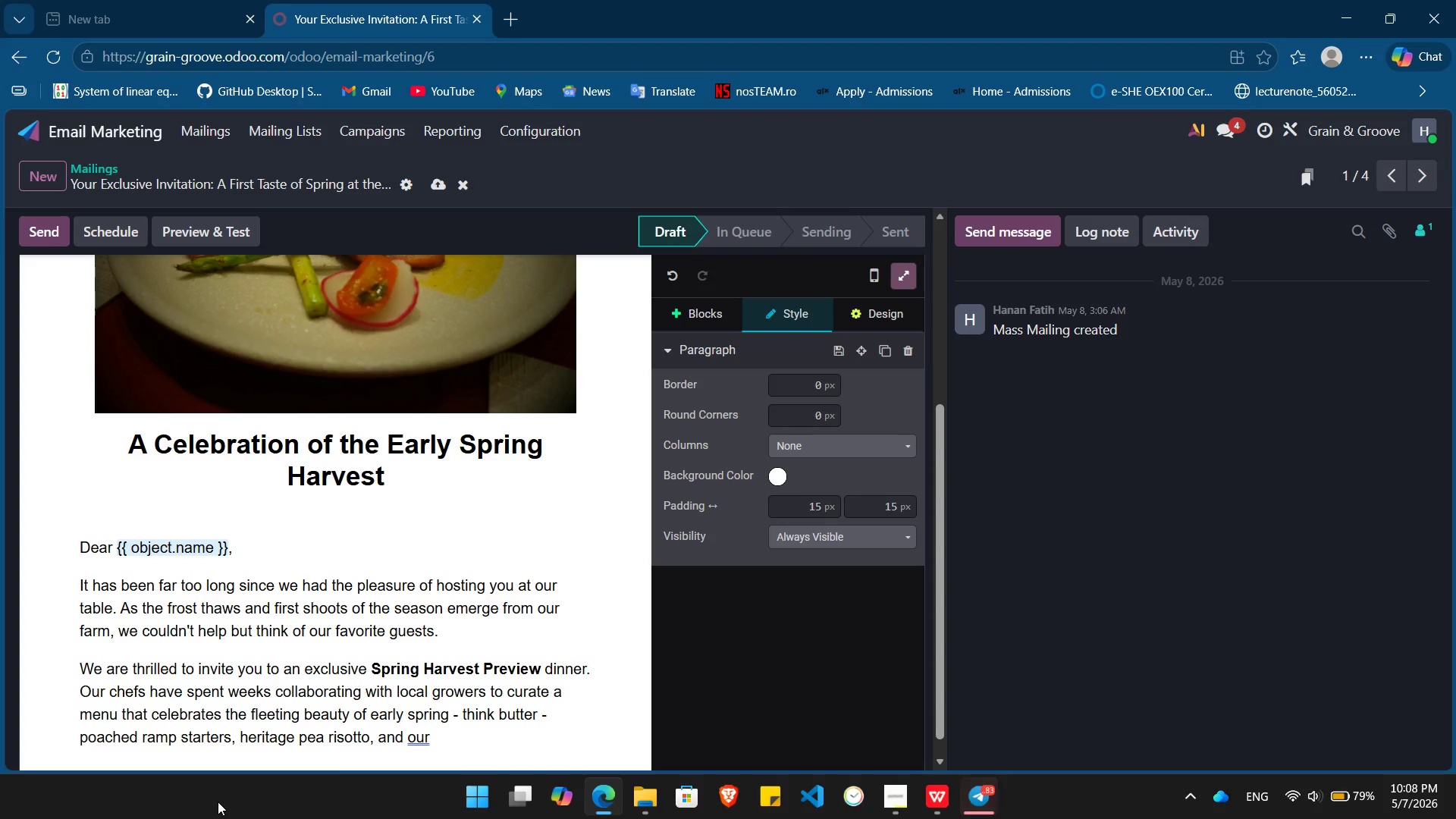 
wait(7.02)
 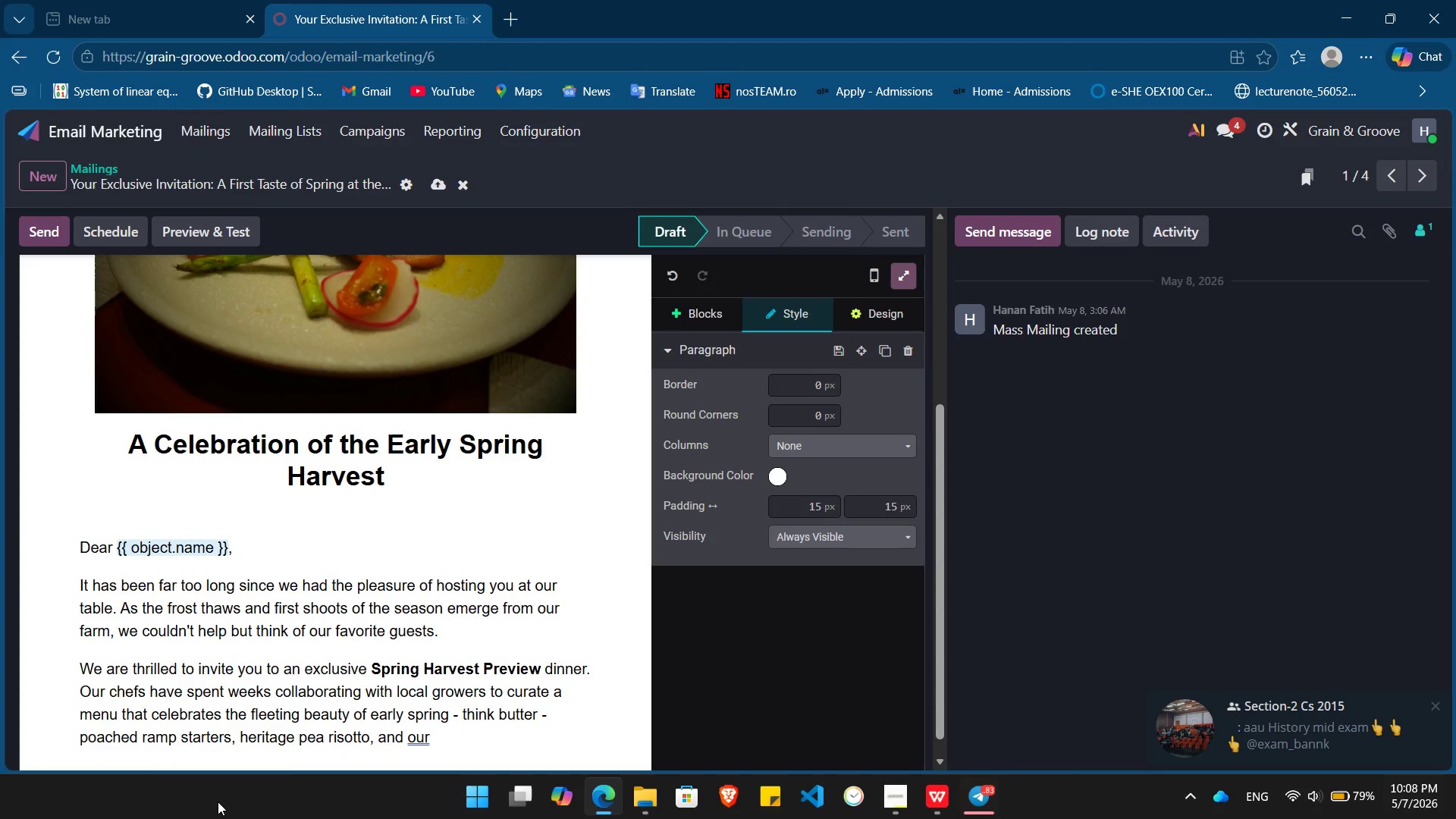 
type(signature pasture - raised )
 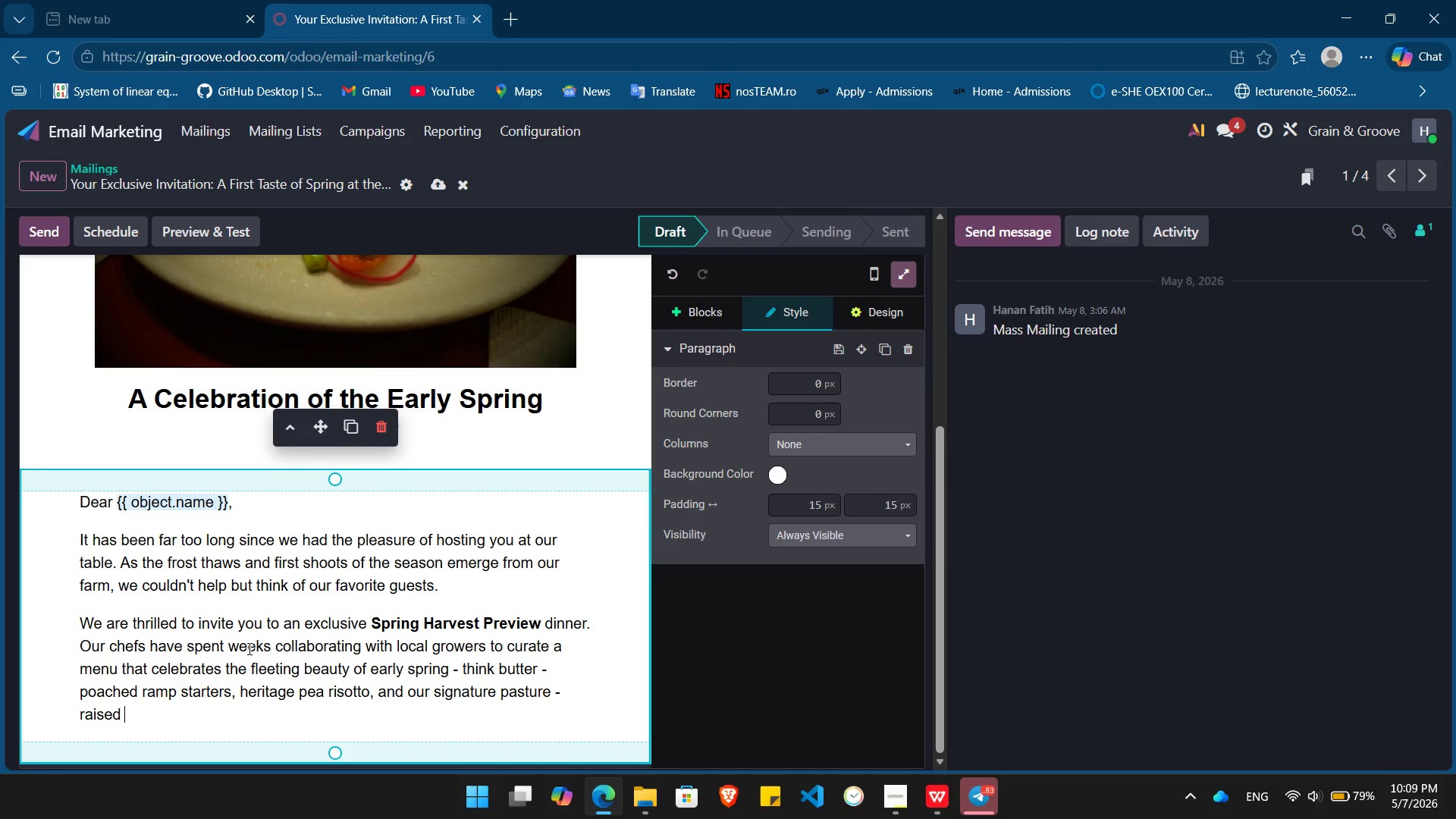 
wait(7.23)
 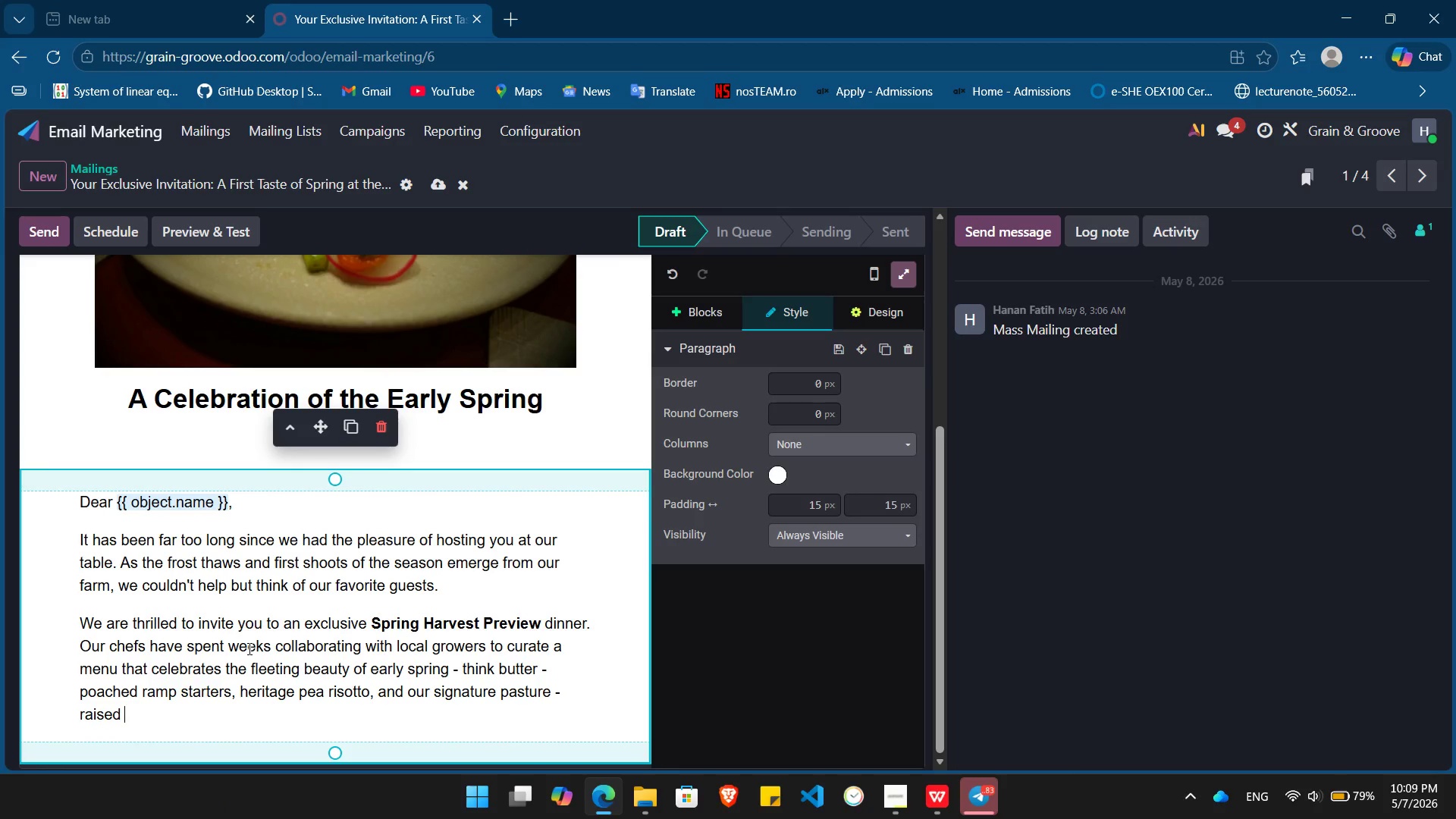 
type(lamv)
key(Backspace)
type(b)
 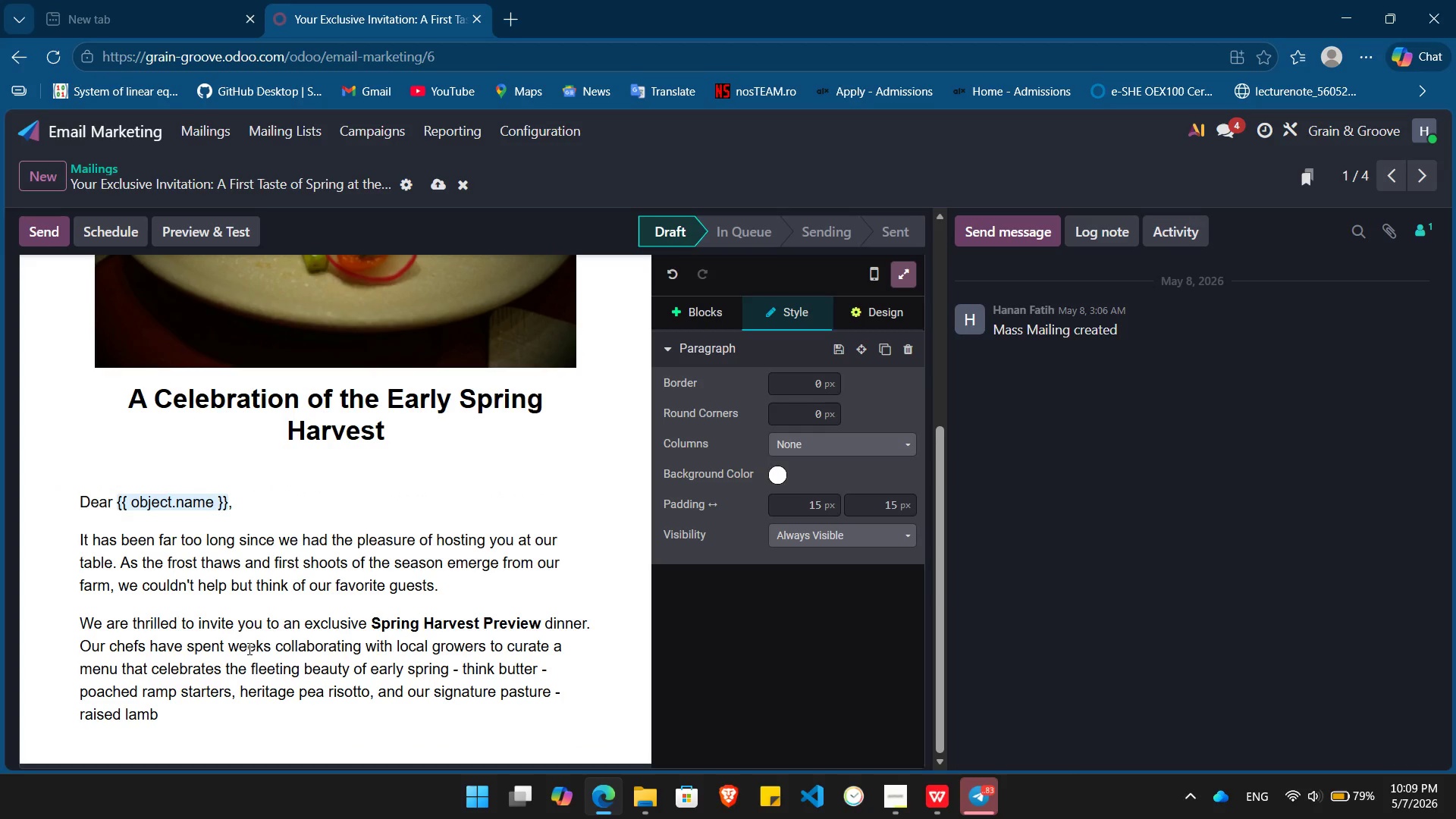 
type(. Because)
 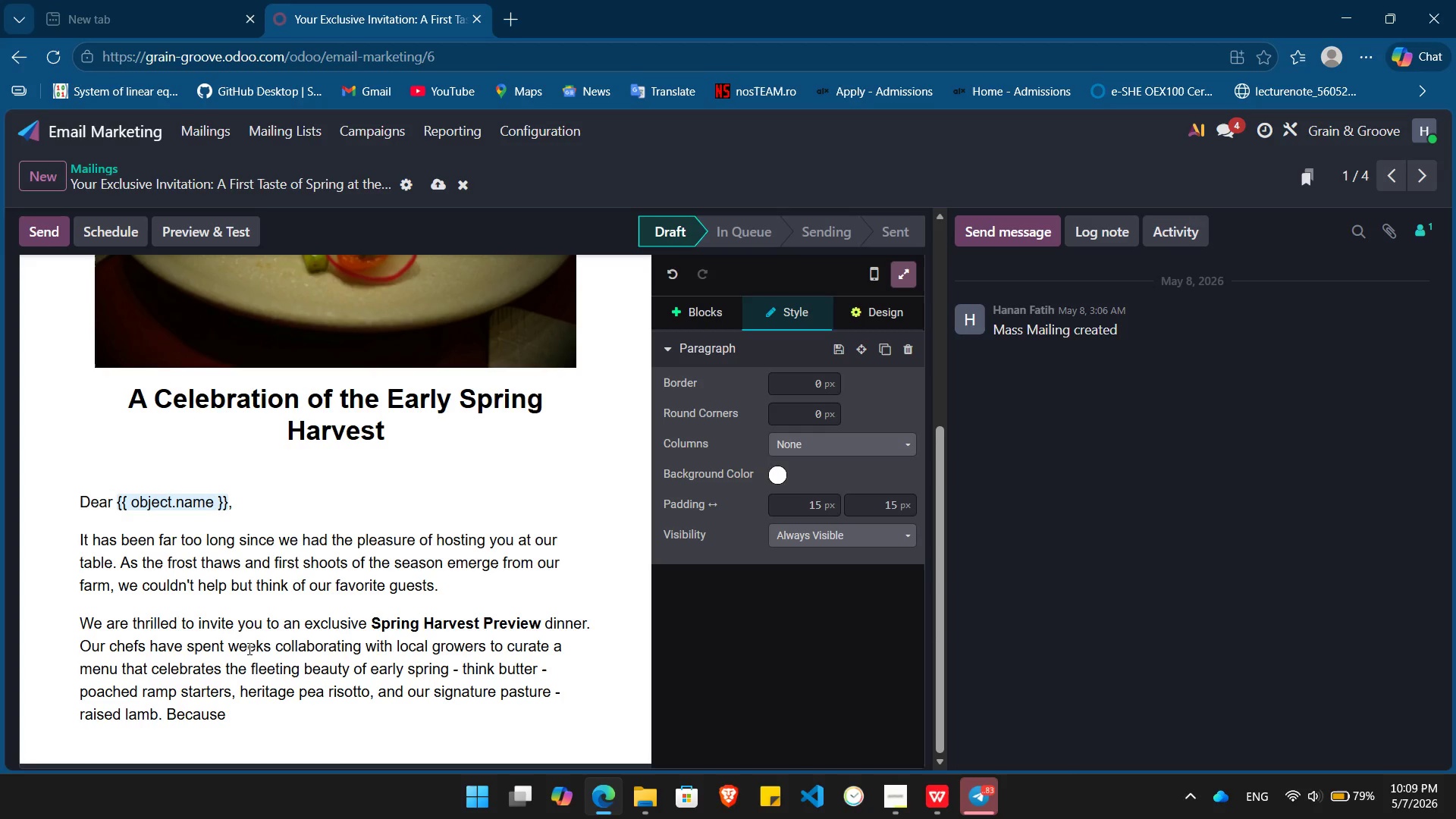 
key(Space)
 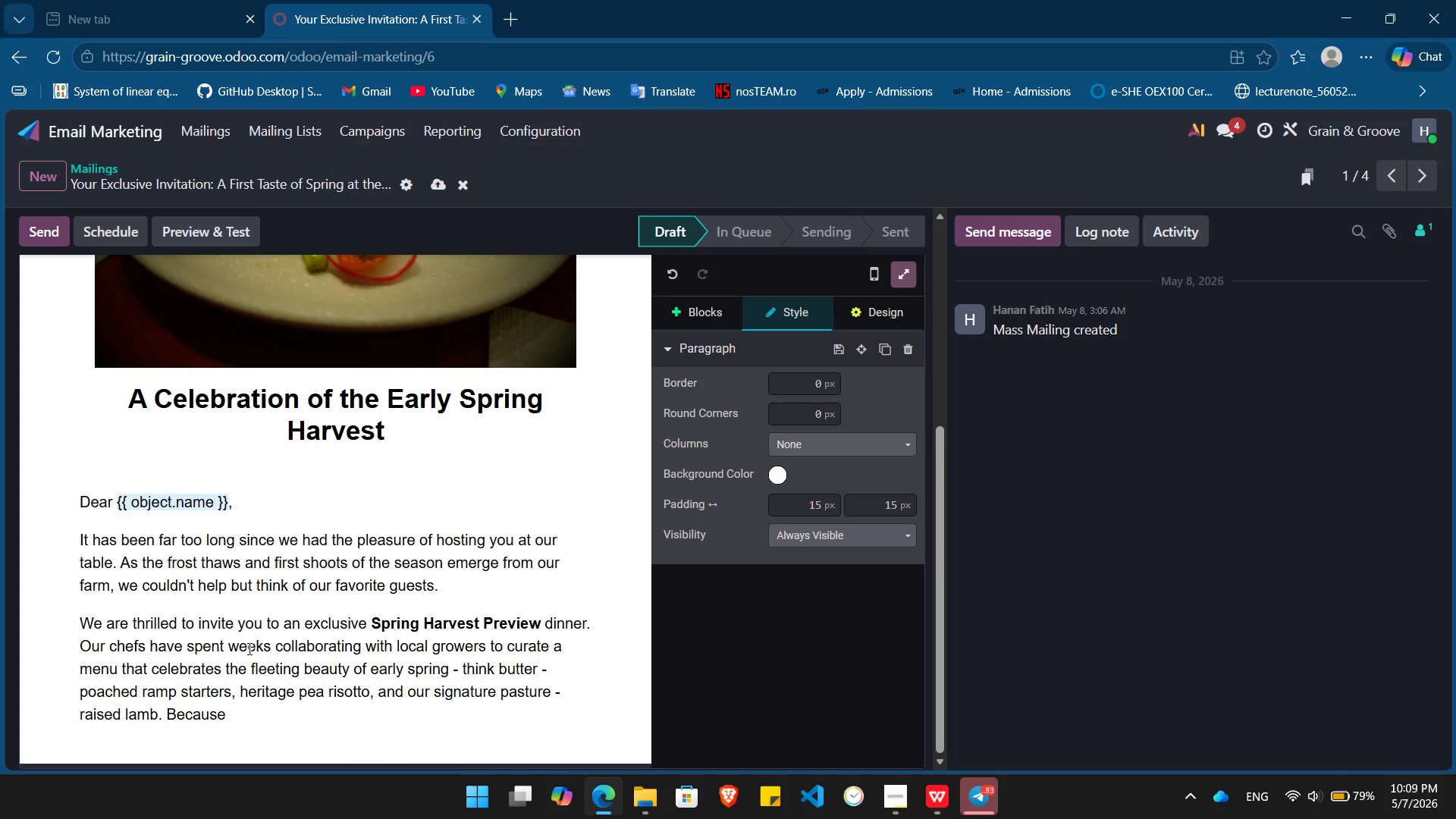 
wait(6.62)
 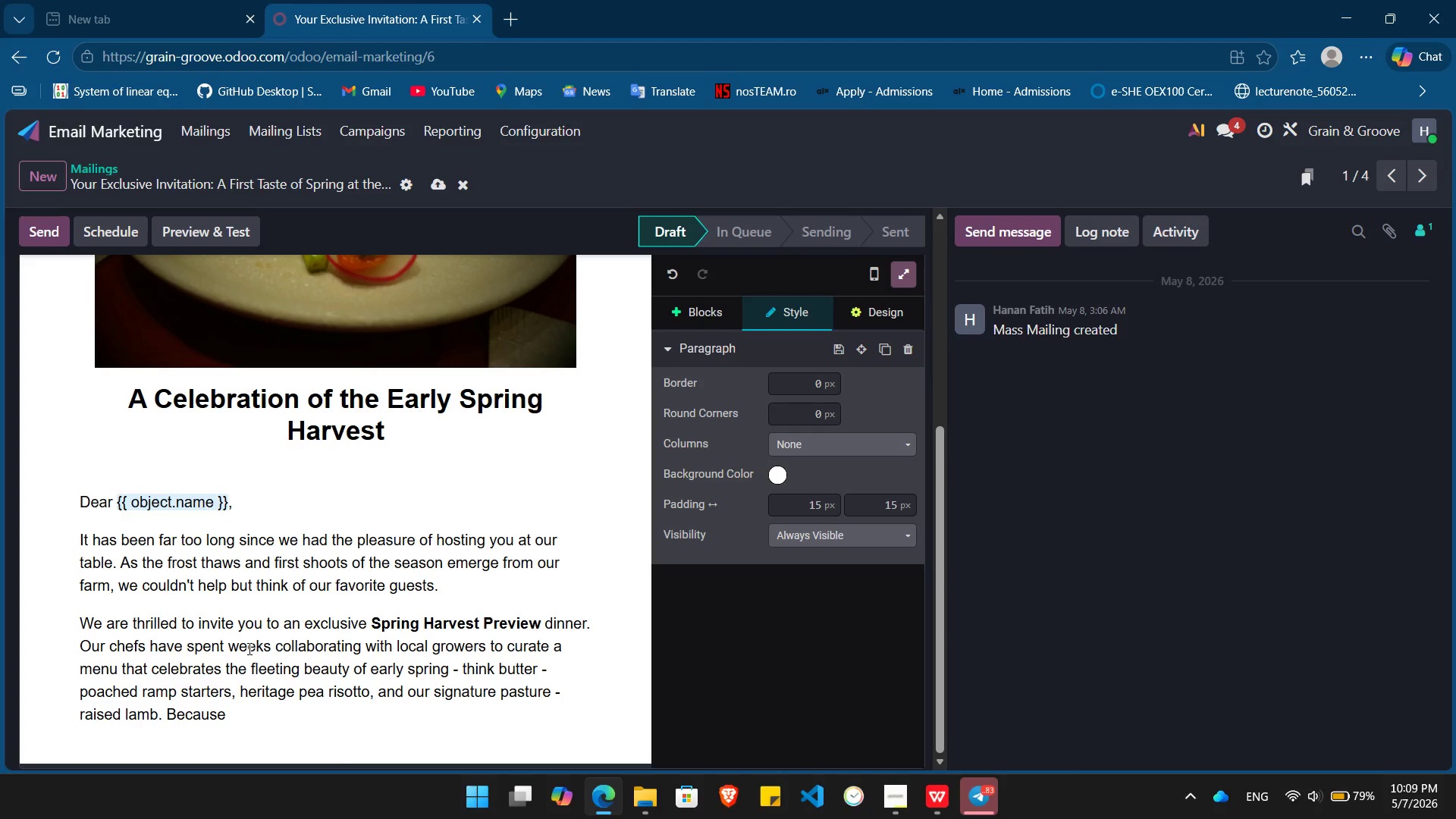 
type(we know you enjoyed the )
 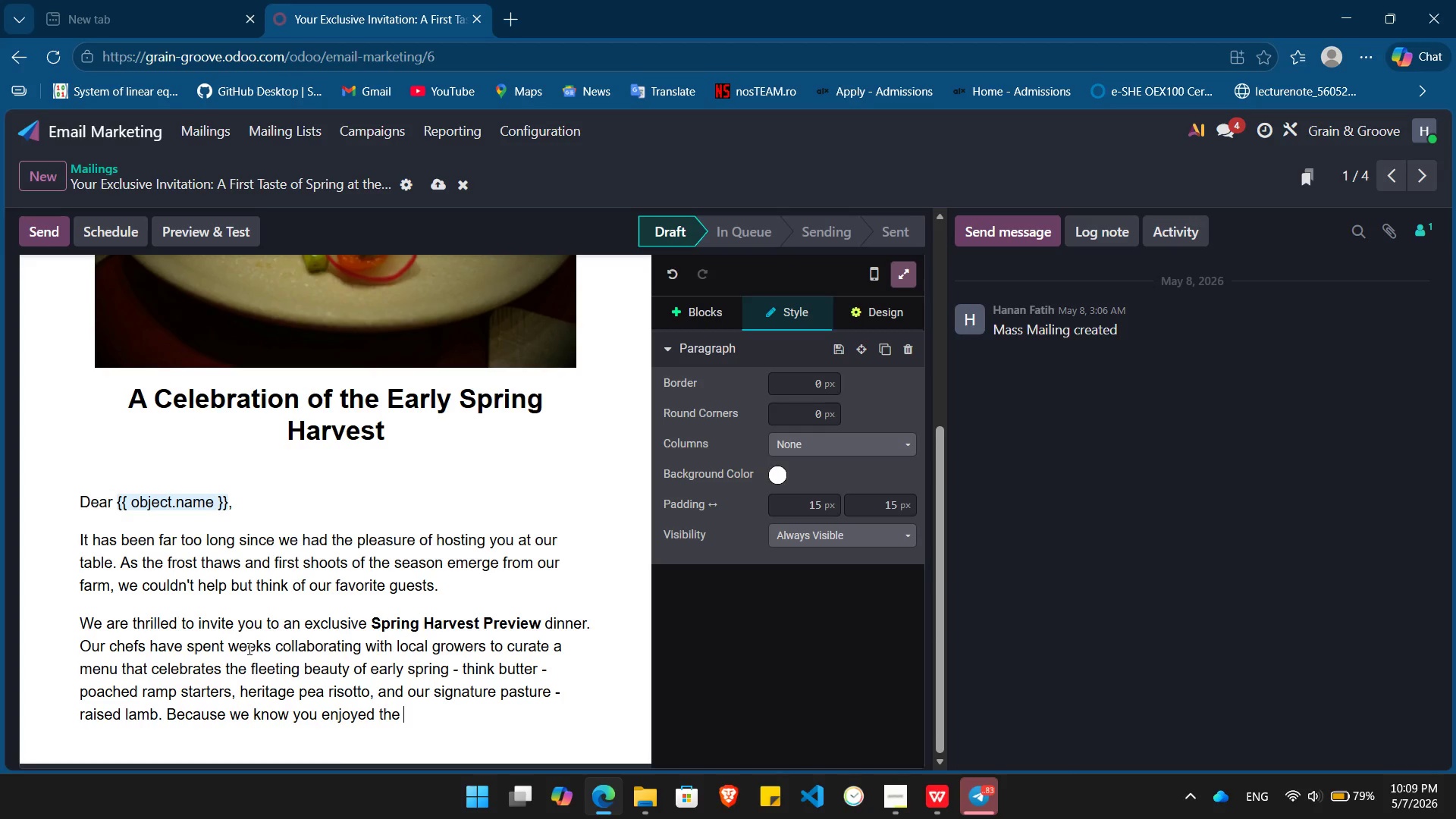 
key(Slash)
 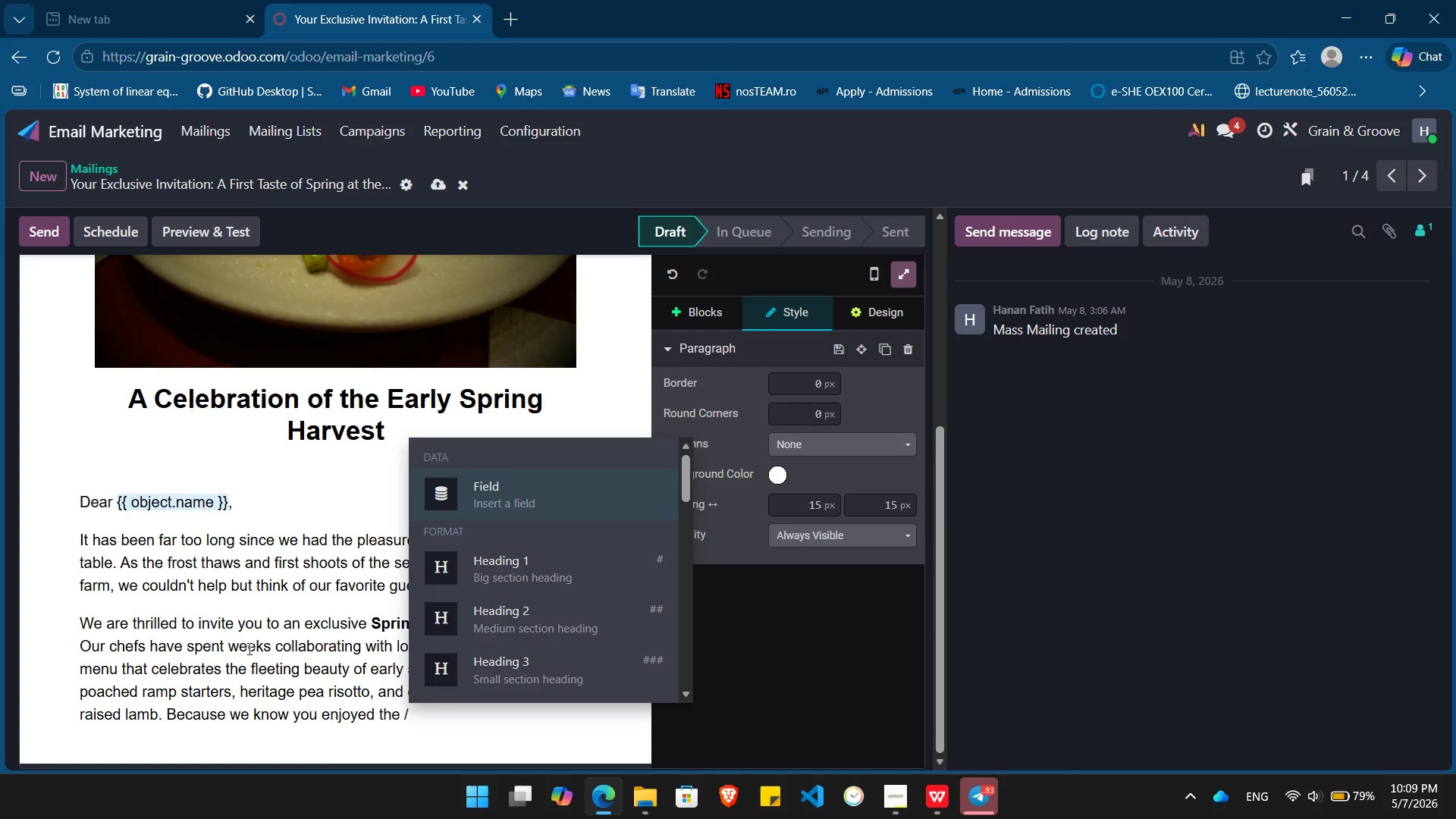 
key(Enter)
 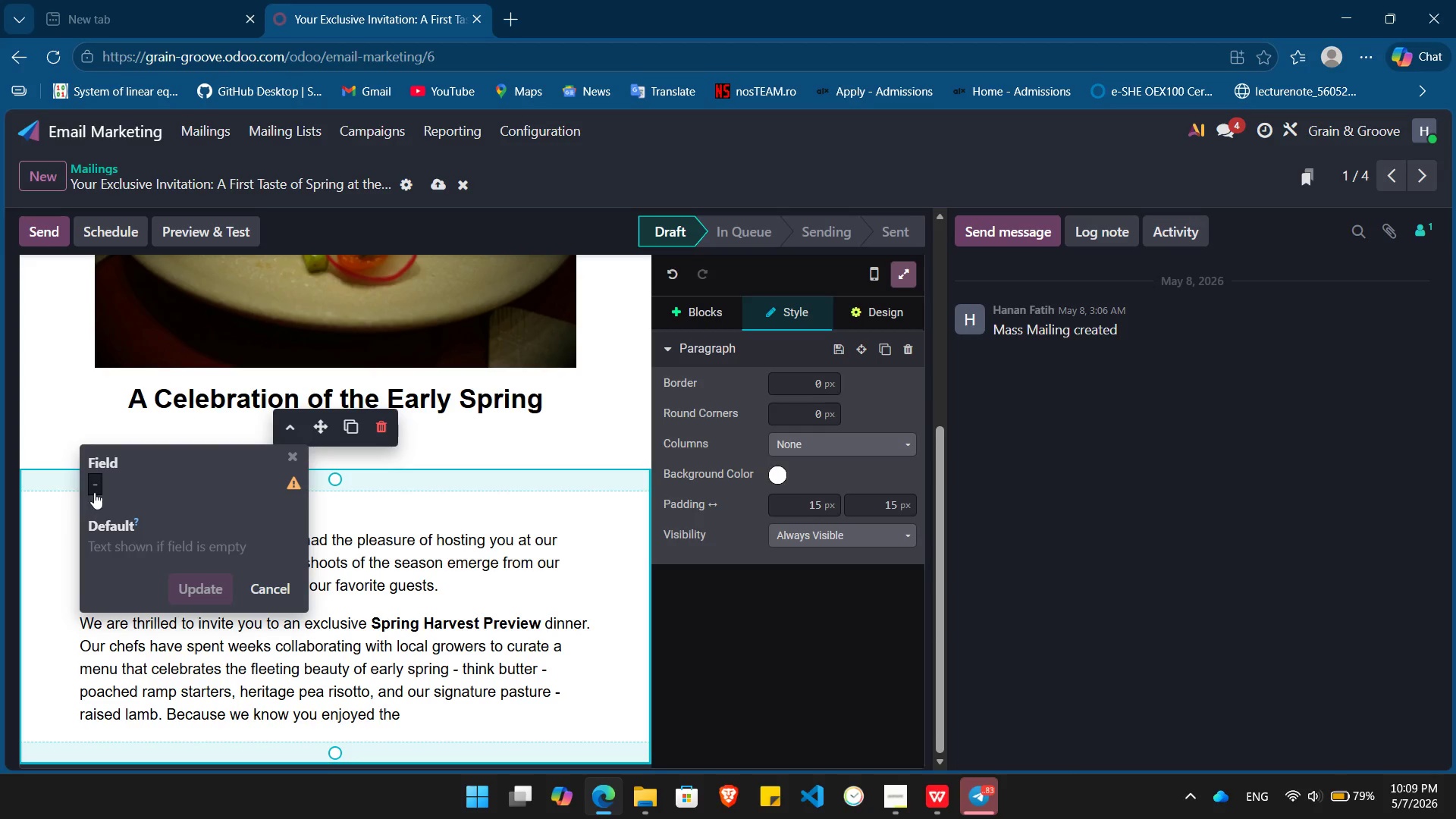 
left_click([107, 476])
 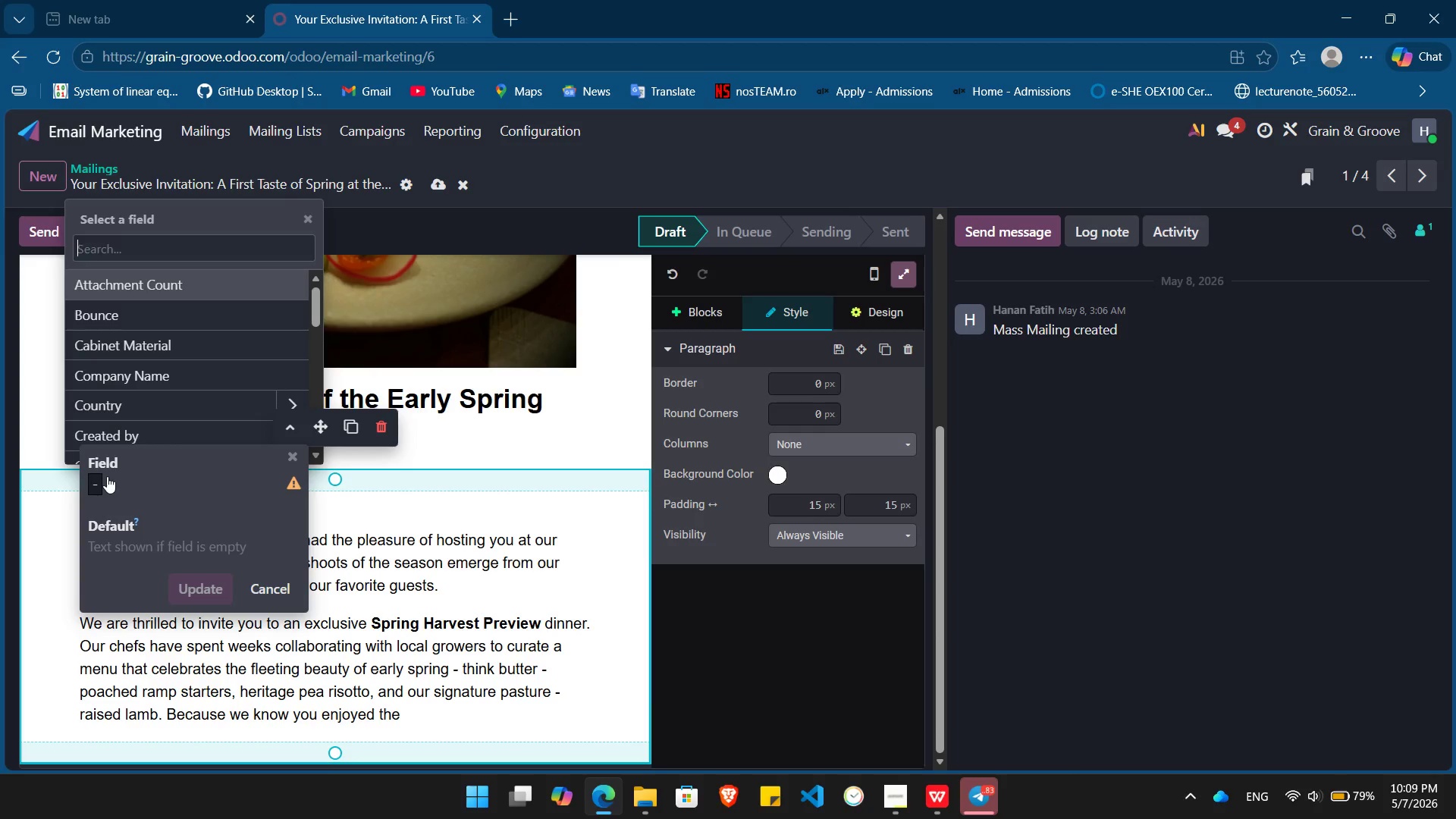 
type(fa)
 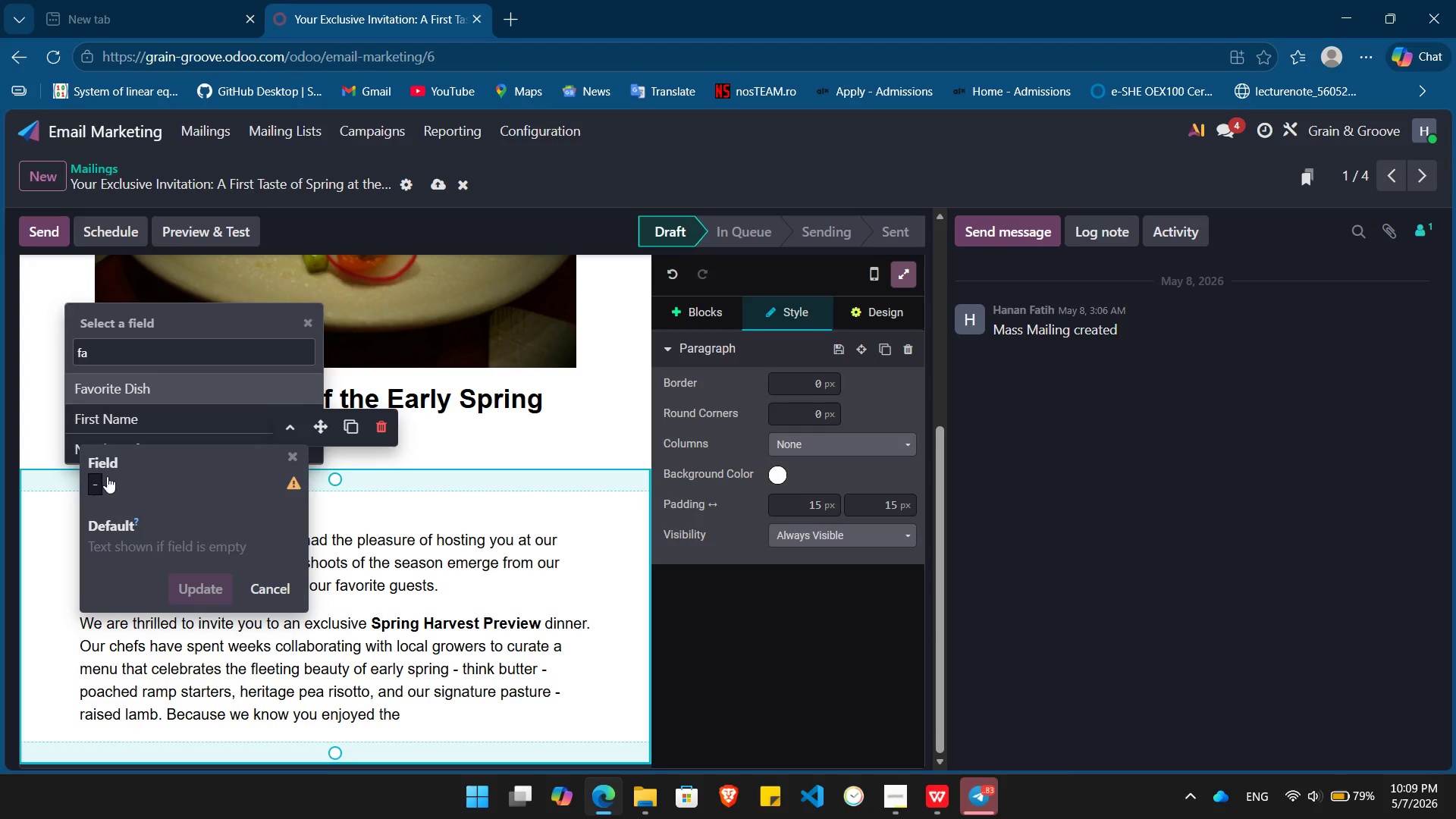 
key(Enter)
 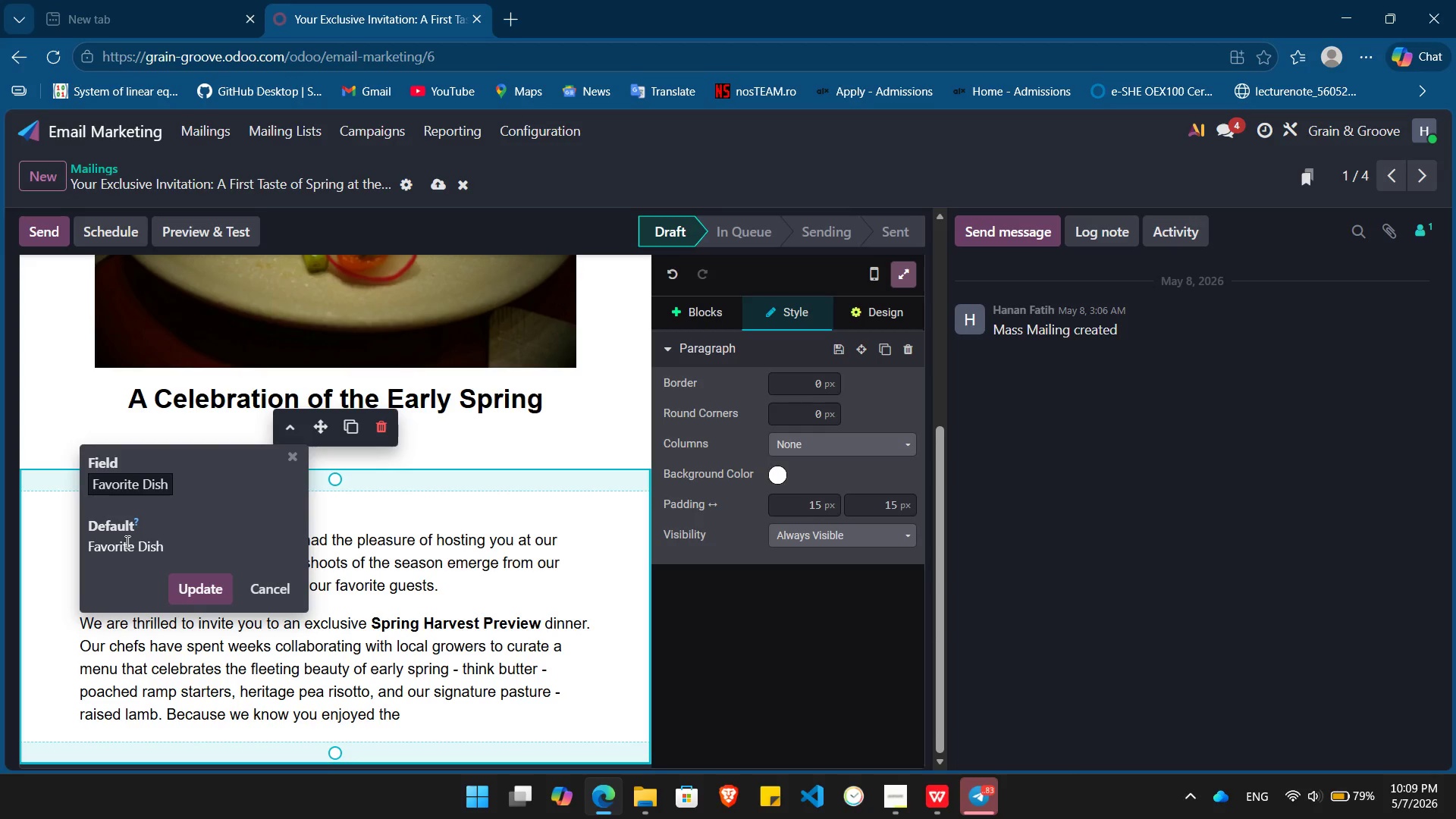 
double_click([126, 541])
 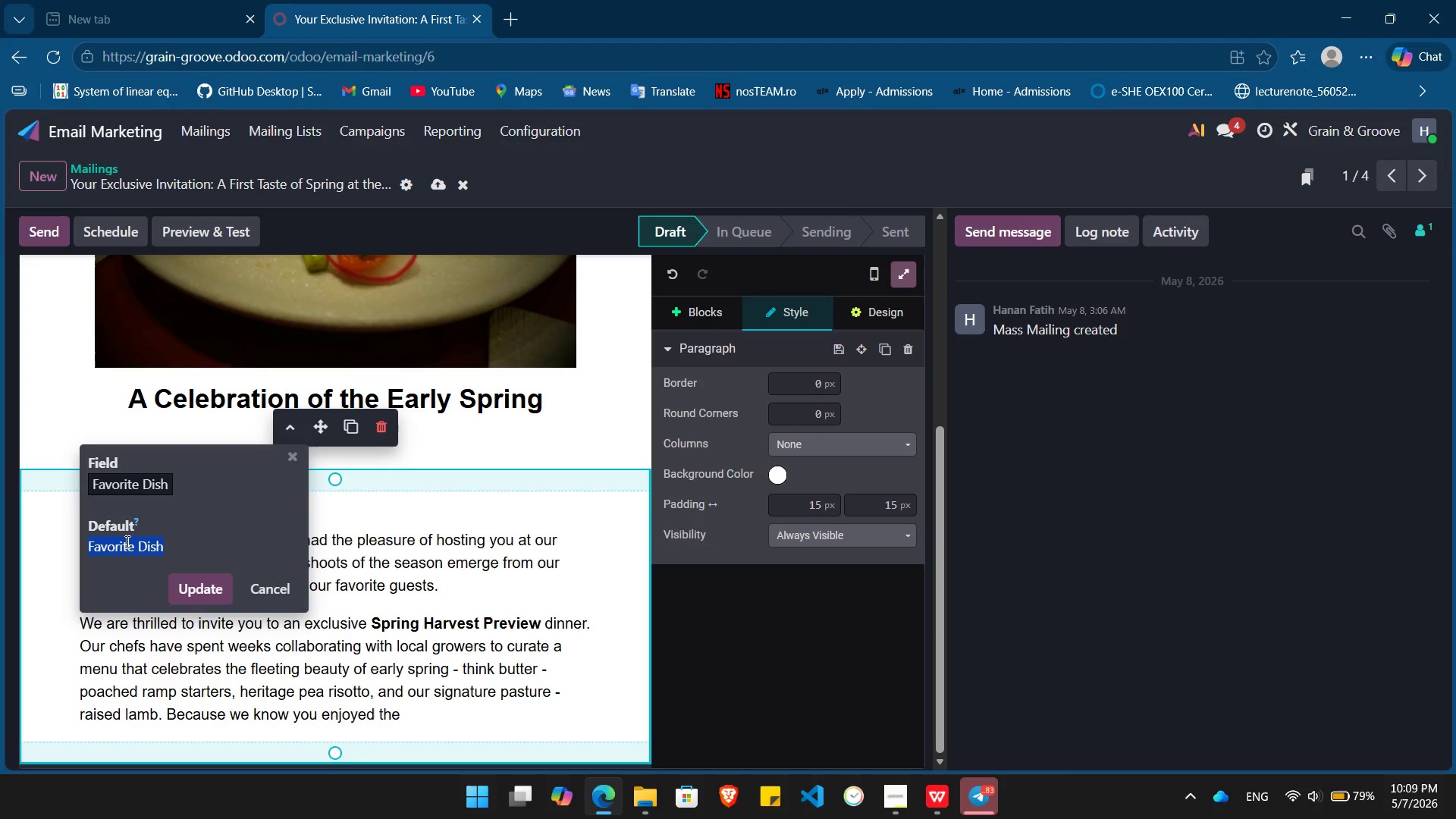 
triple_click([126, 541])
 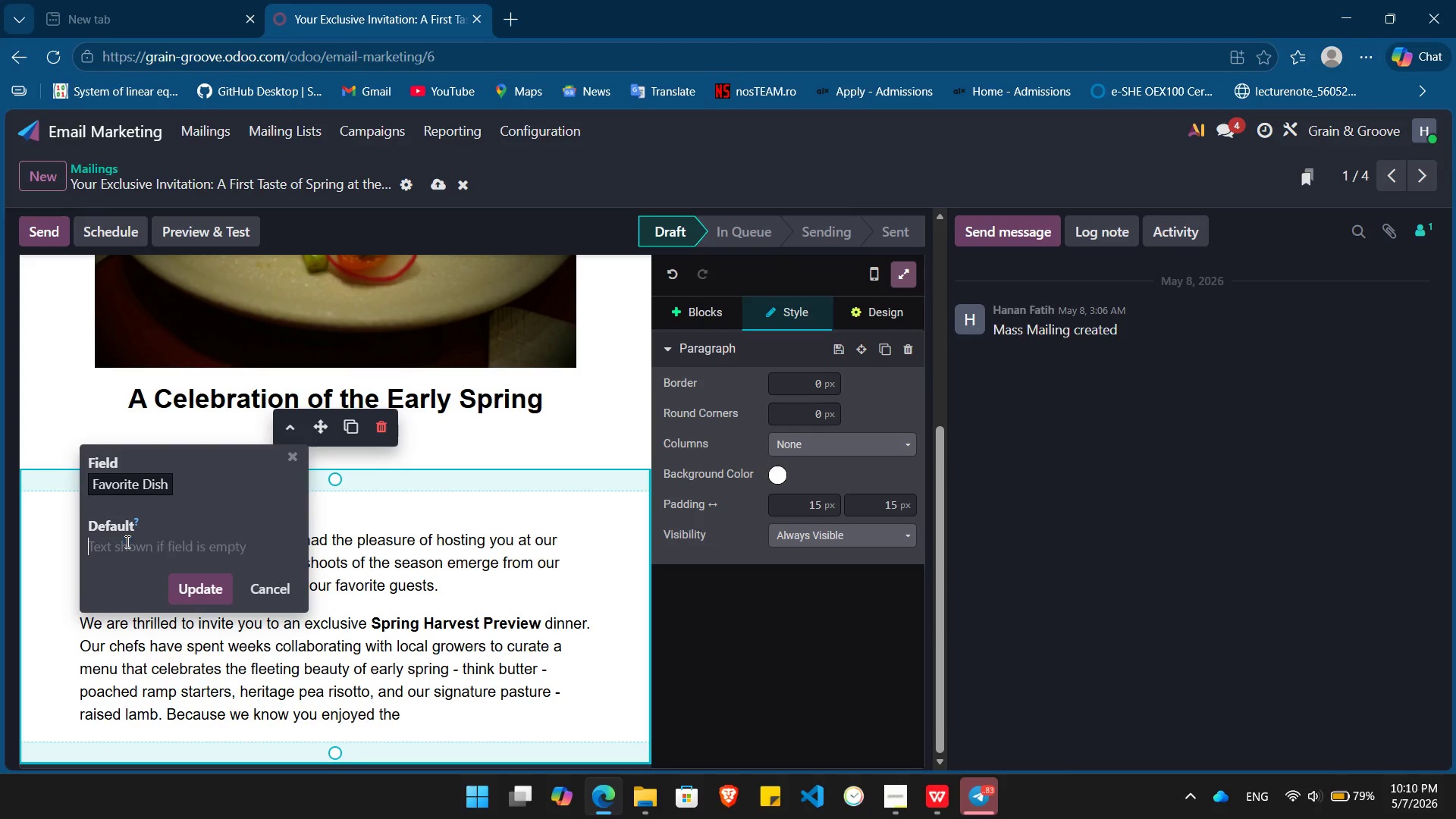 
key(Backspace)
 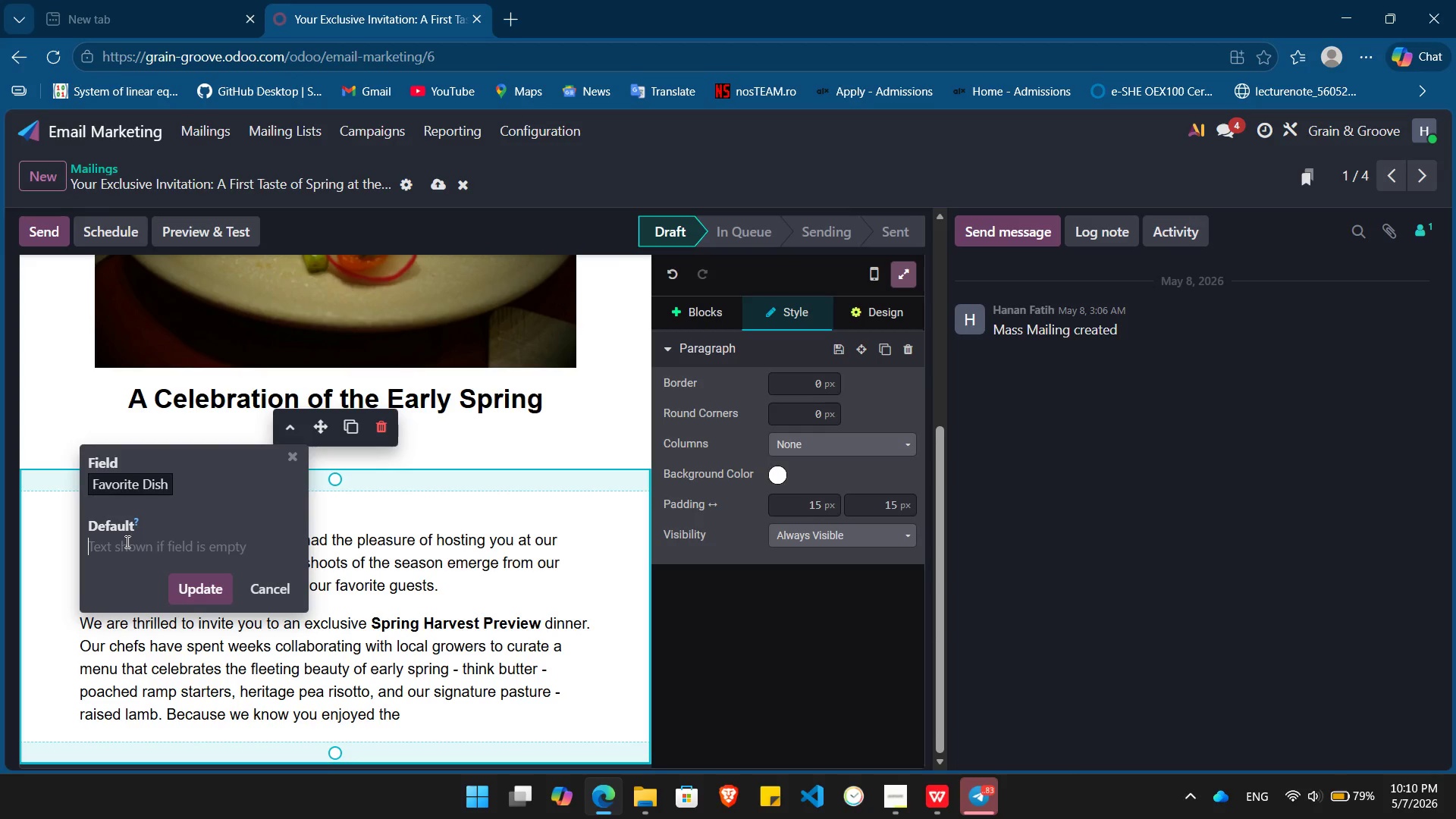 
key(Shift+BracketLeft)
 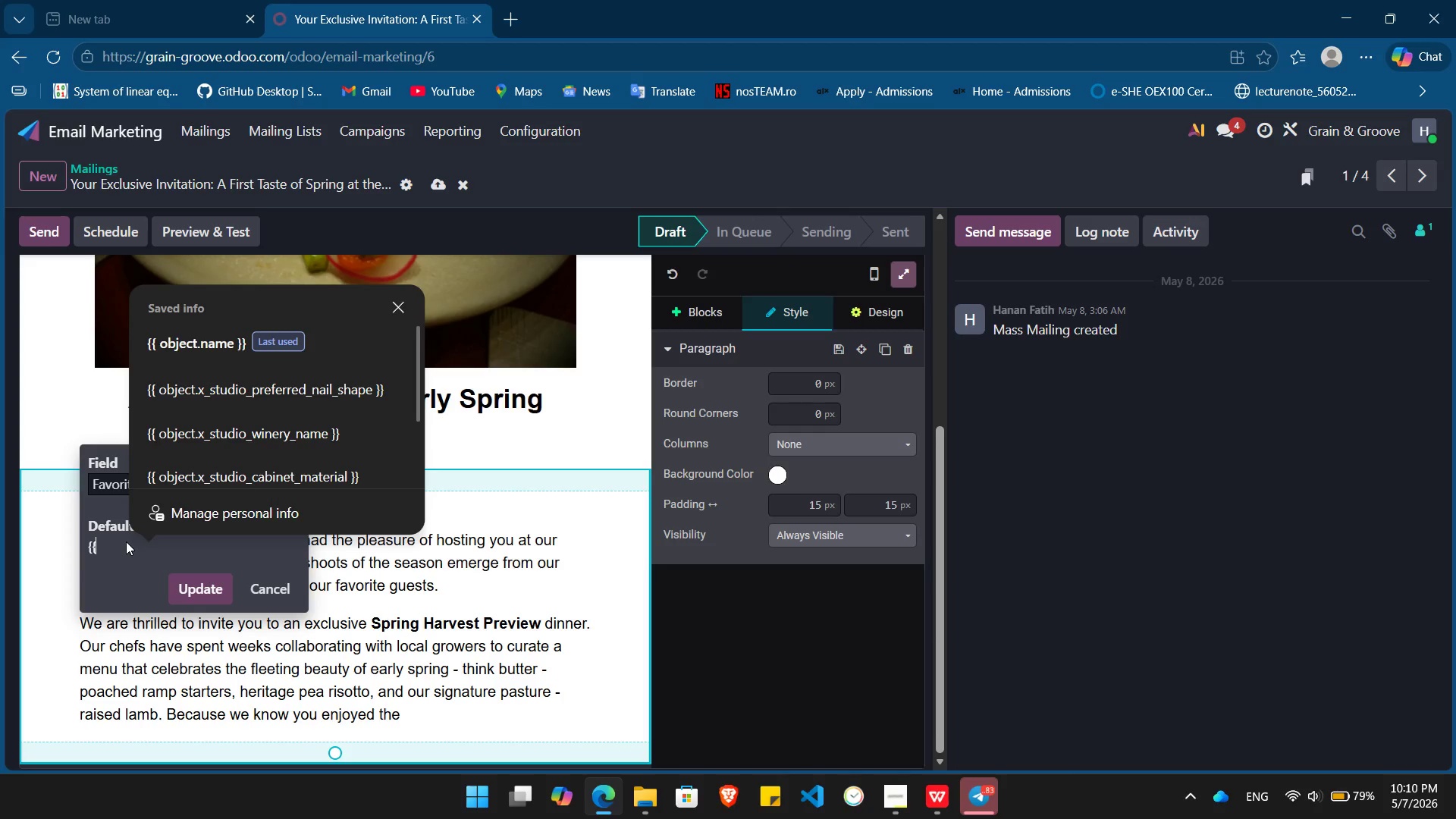 
key(Shift+BracketLeft)
 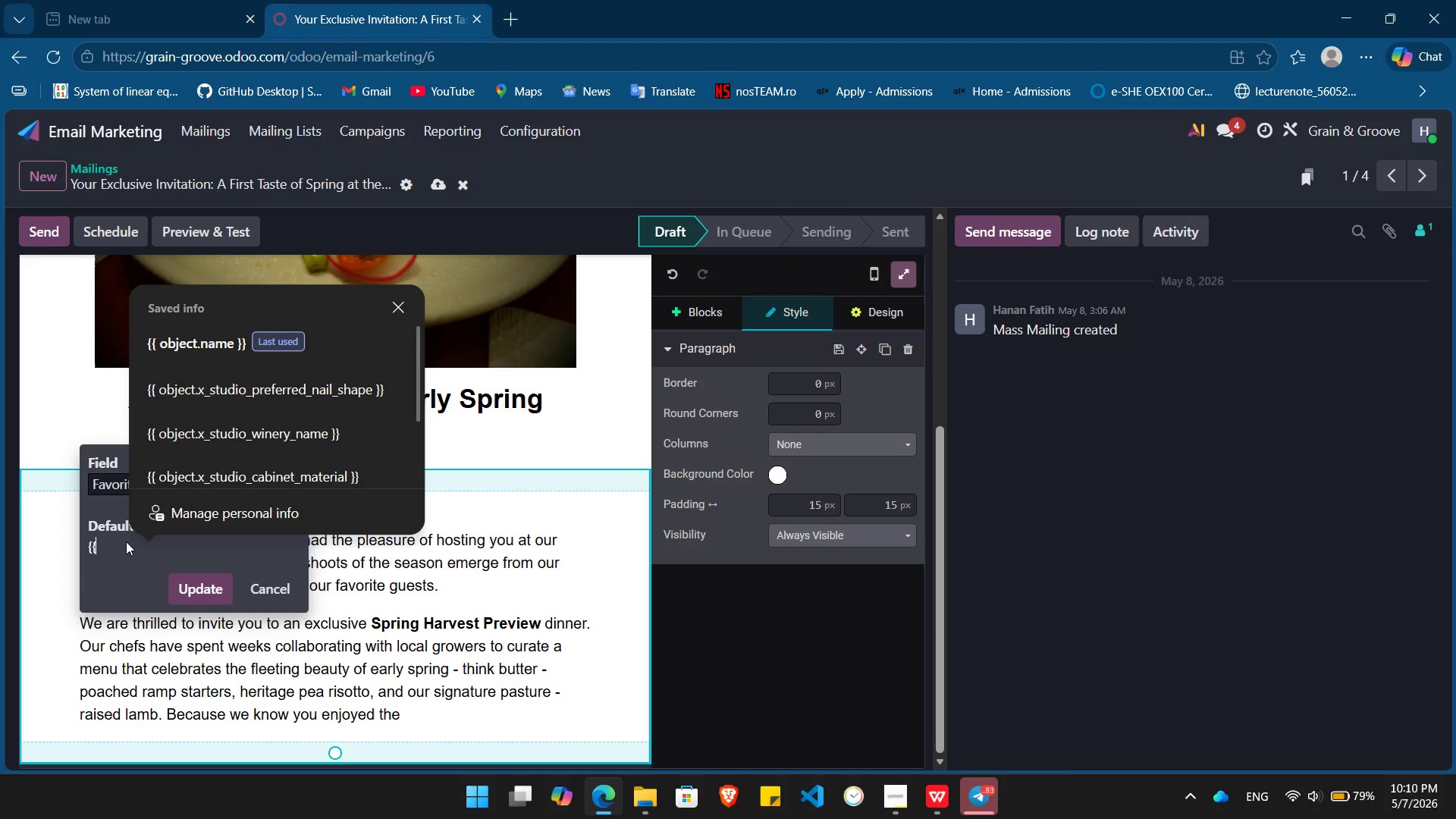 
key(ArrowDown)
 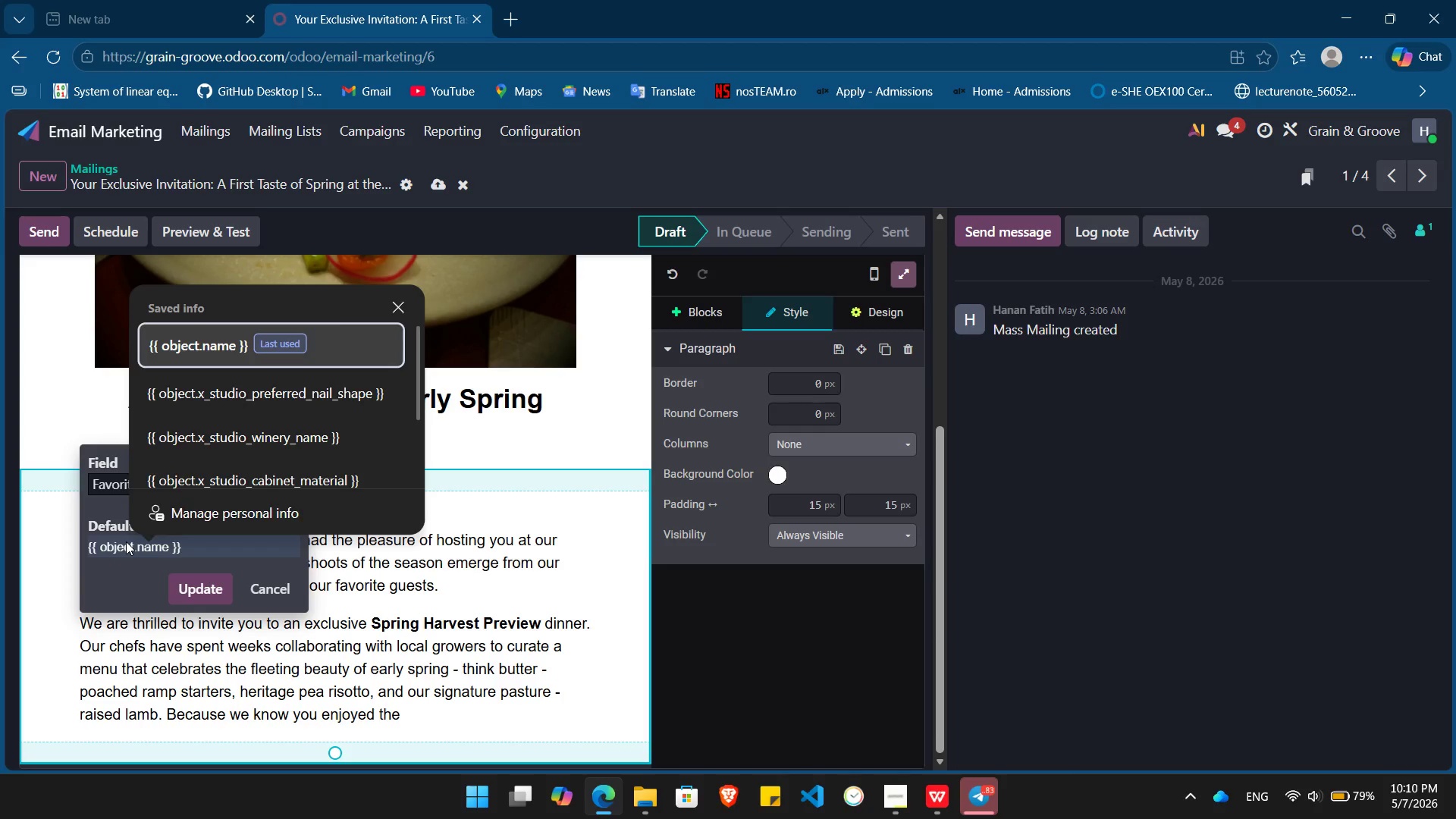 
key(Space)
 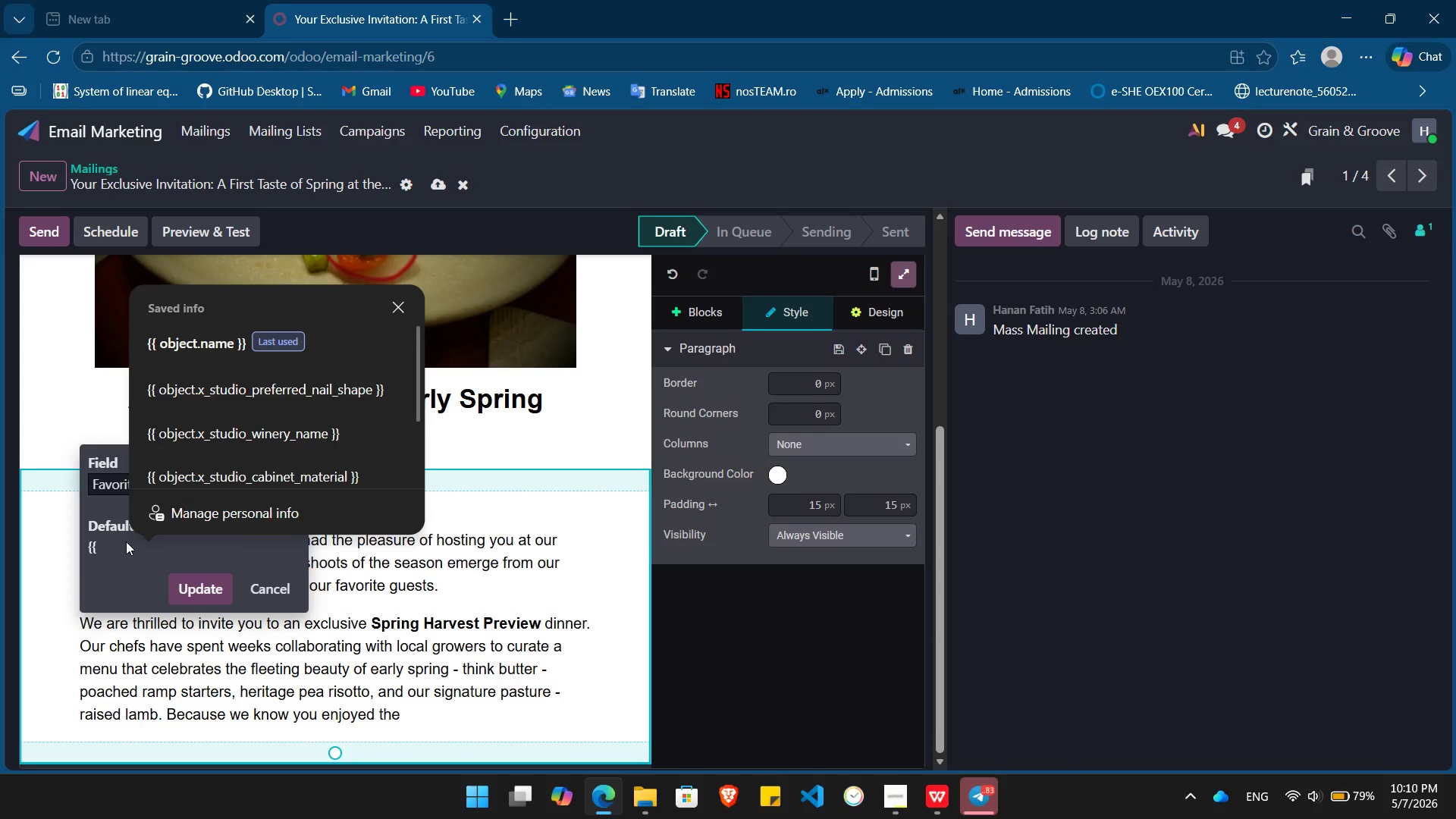 
key(ArrowDown)
 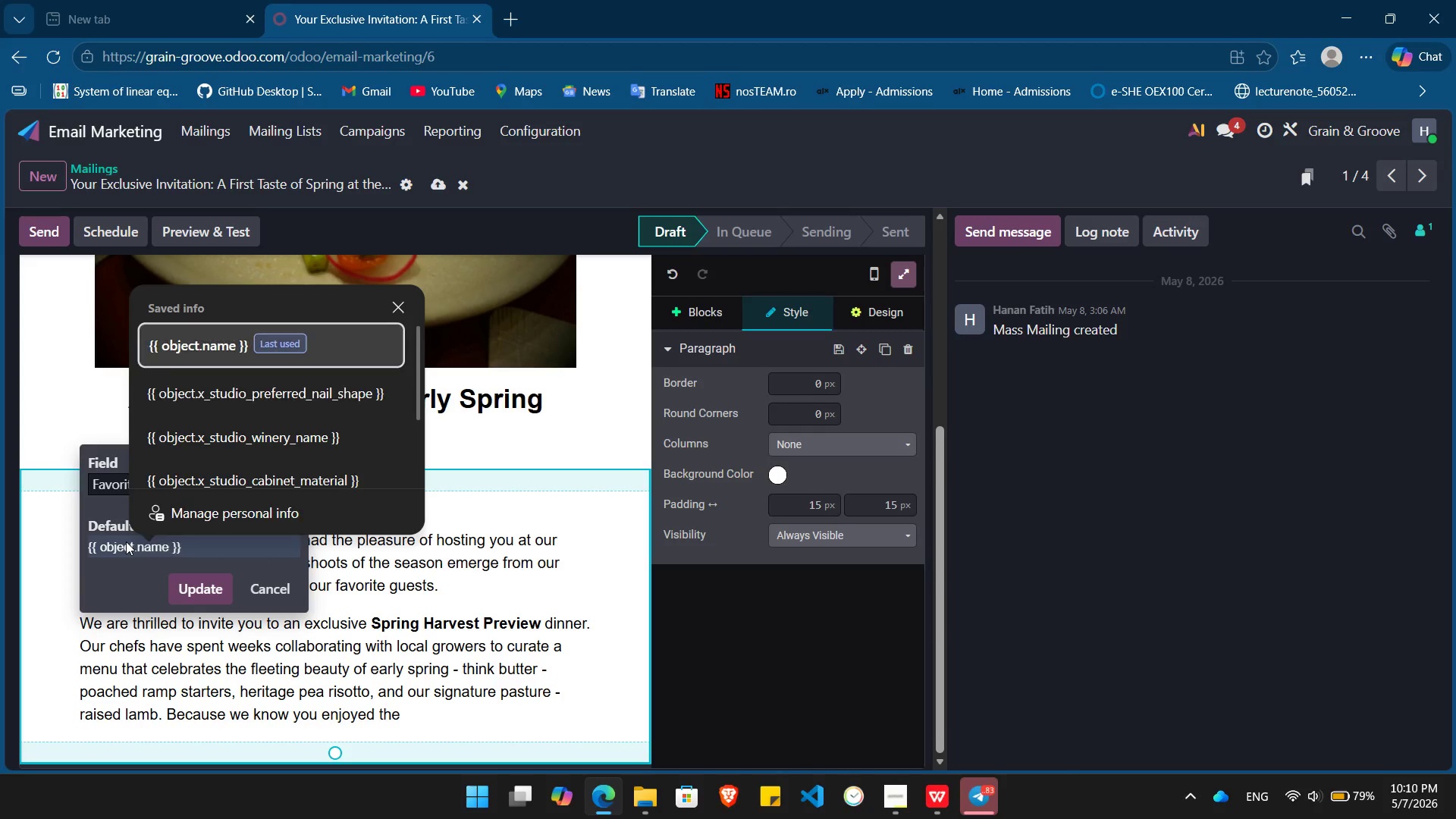 
key(ArrowUp)
 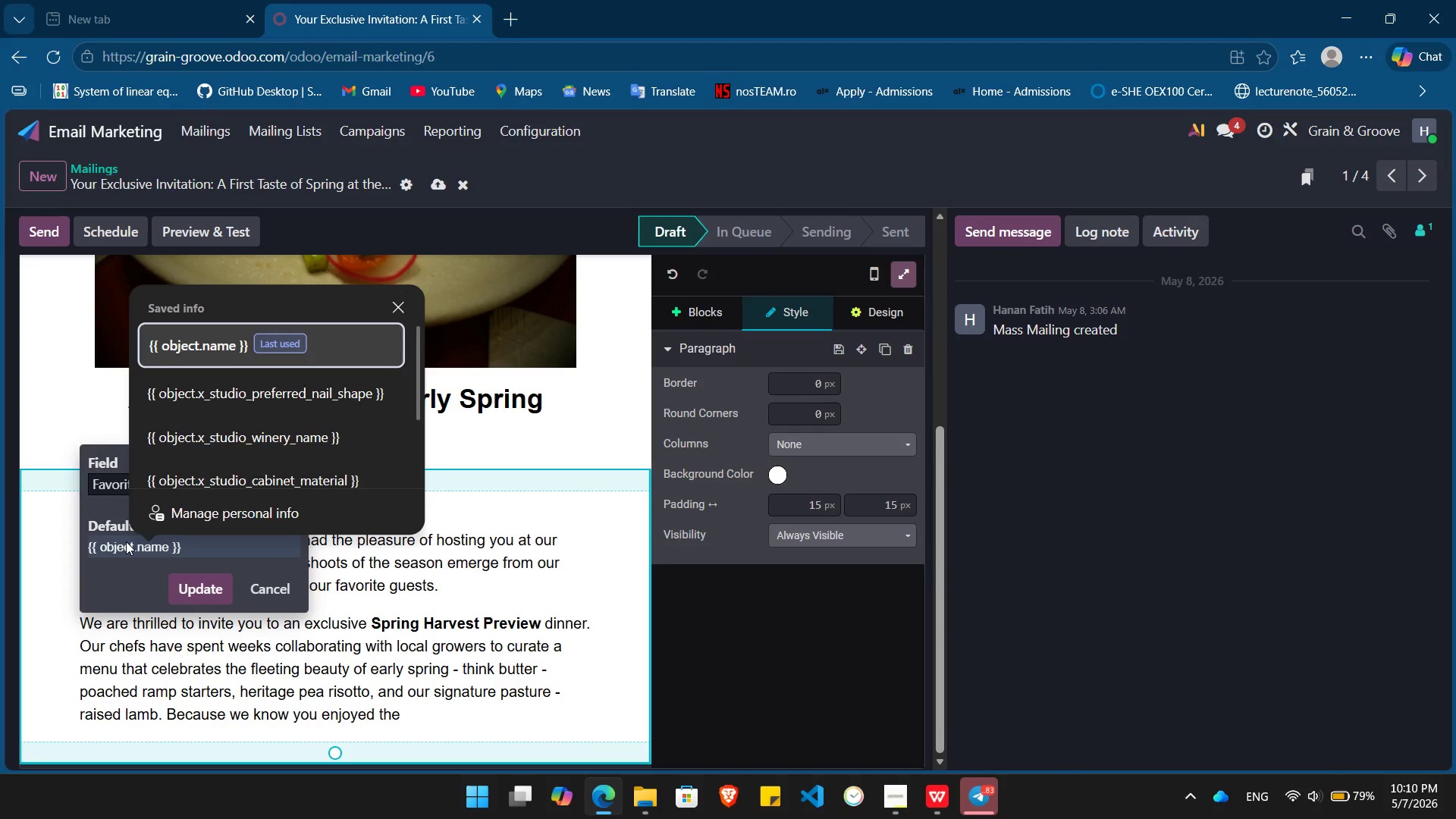 
key(Enter)
 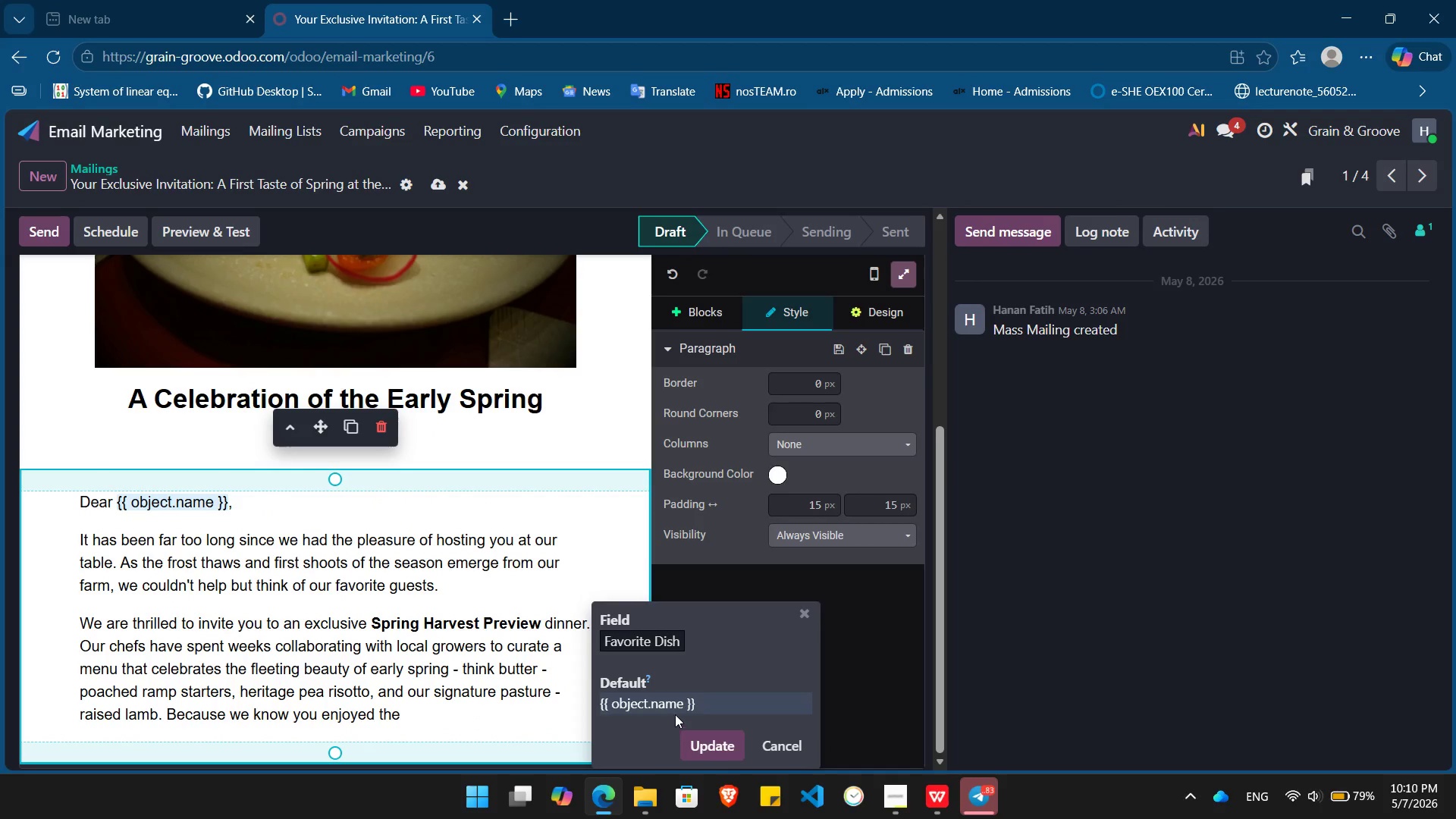 
left_click([685, 708])
 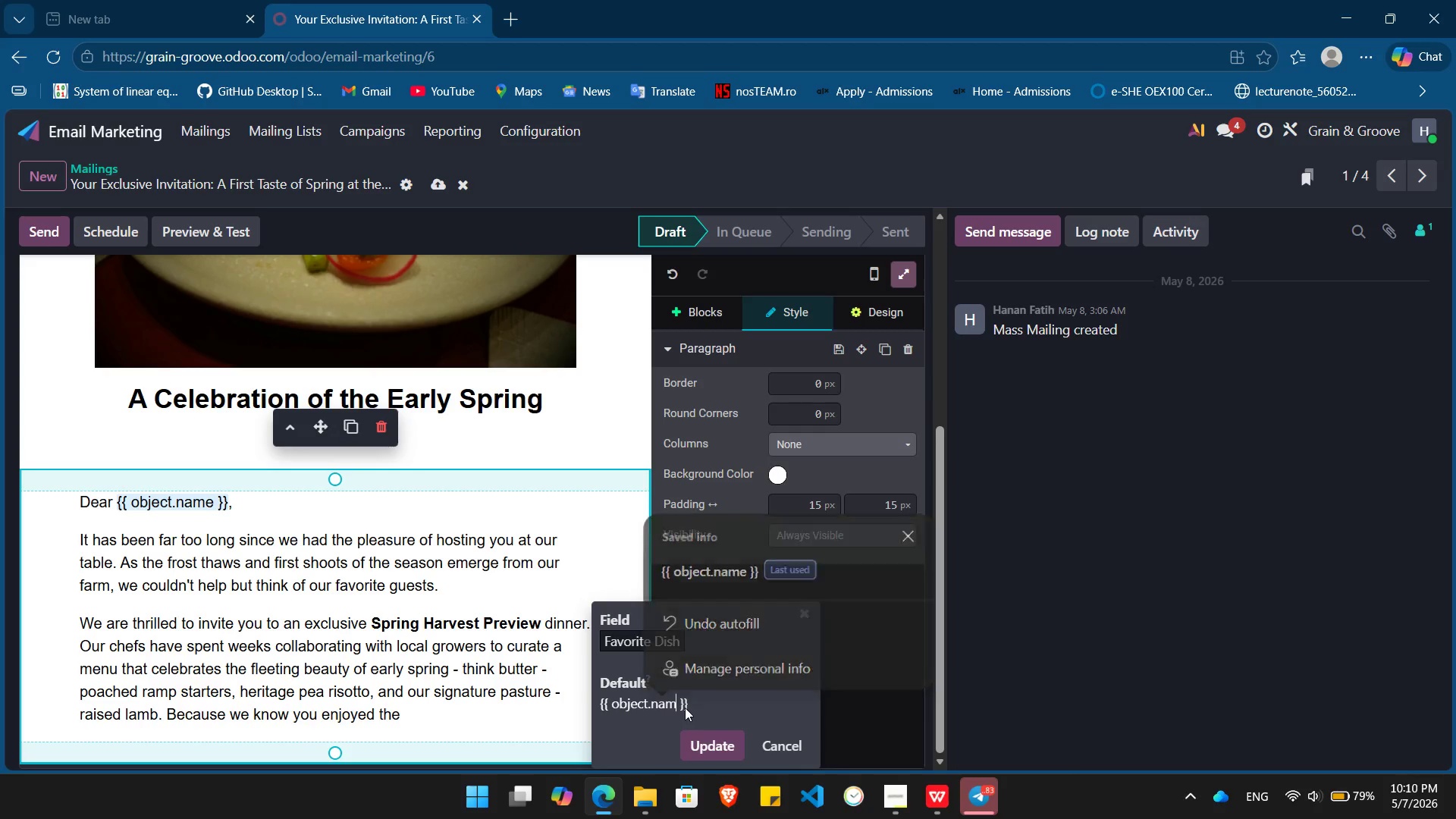 
key(Backspace)
key(Backspace)
key(Backspace)
key(Backspace)
type(x_xtudio_favorite_dish)
 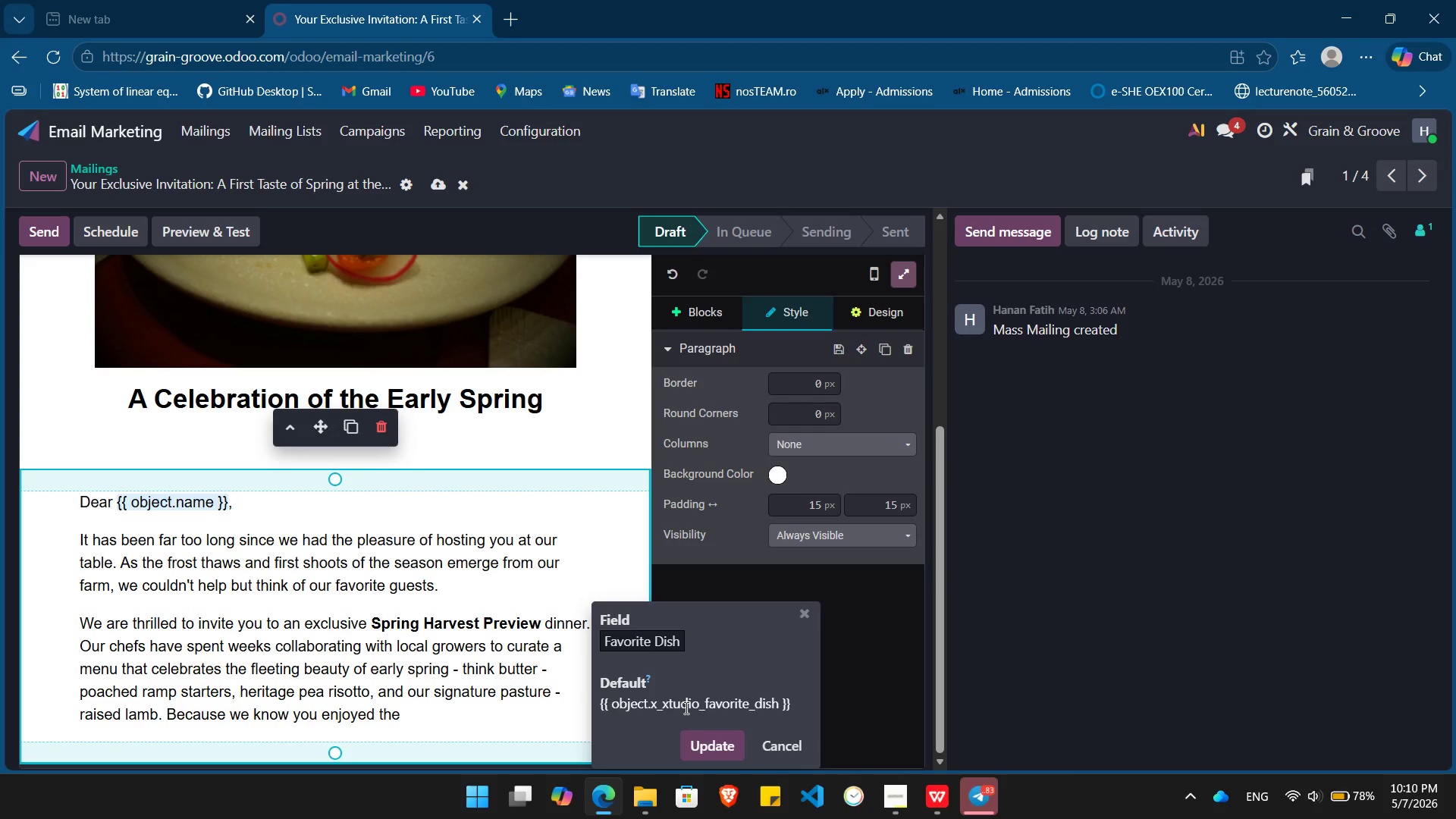 
hold_key(key=ArrowLeft, duration=0.75)
 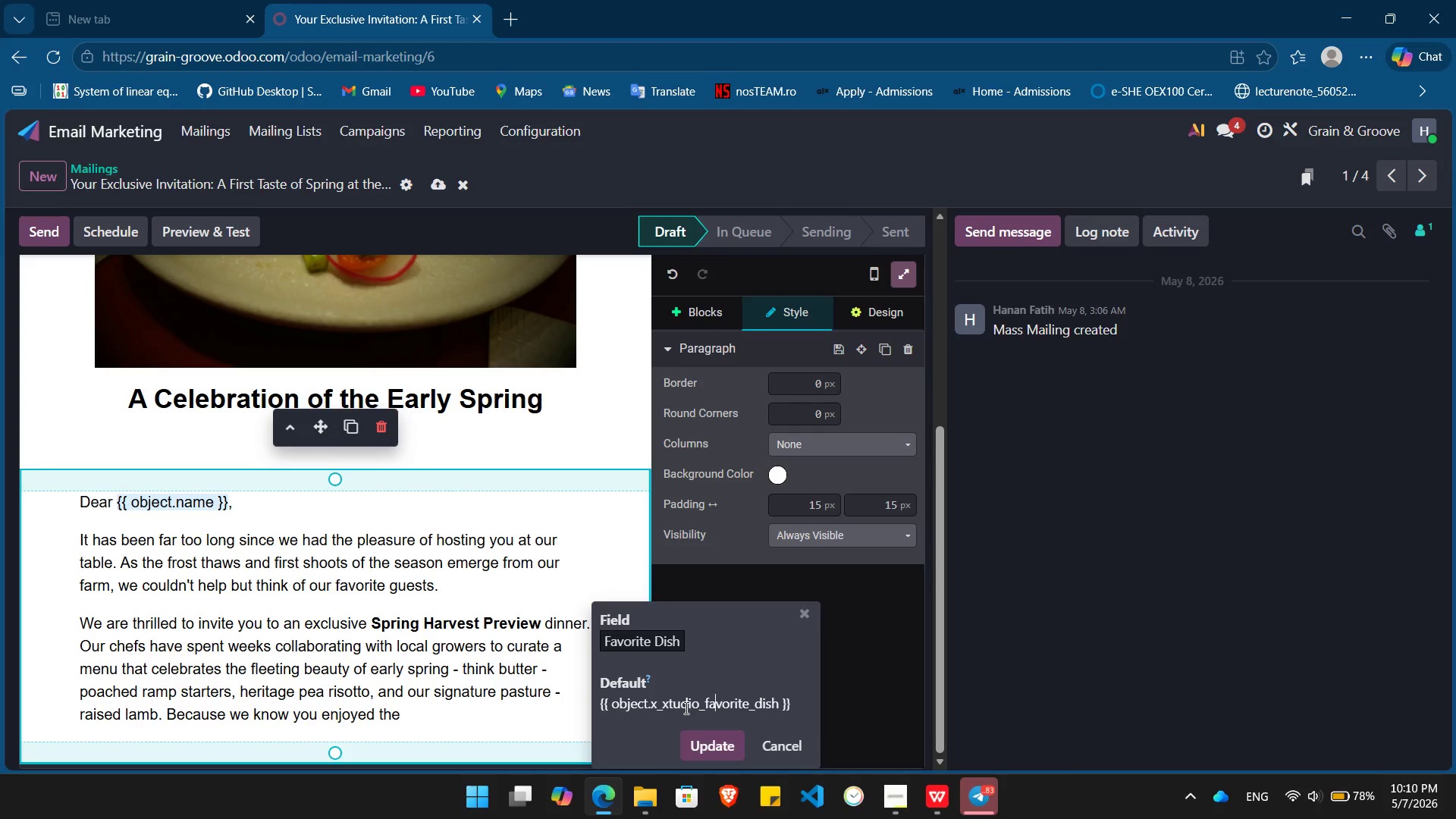 
key(ArrowLeft)
 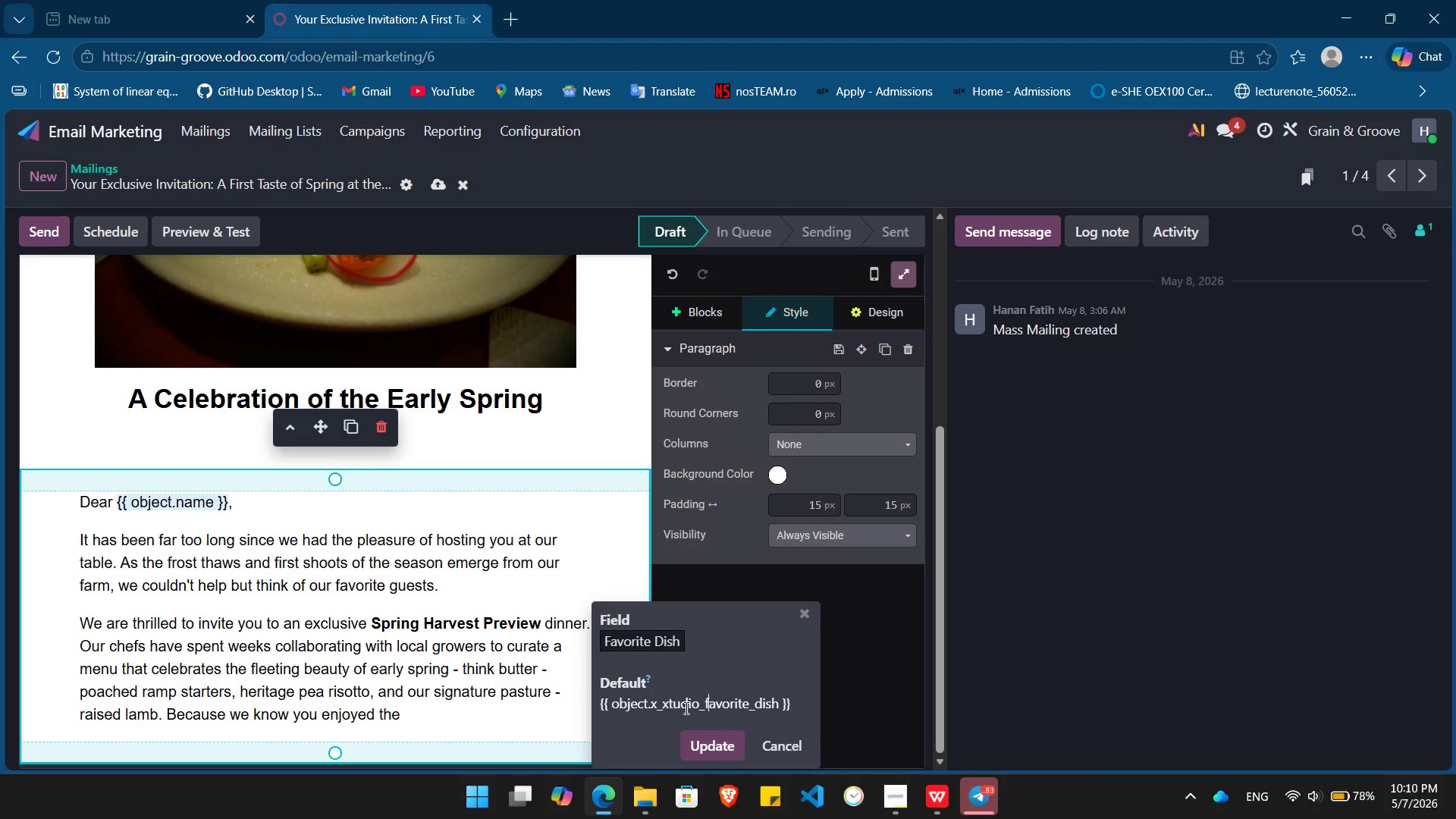 
key(ArrowLeft)
 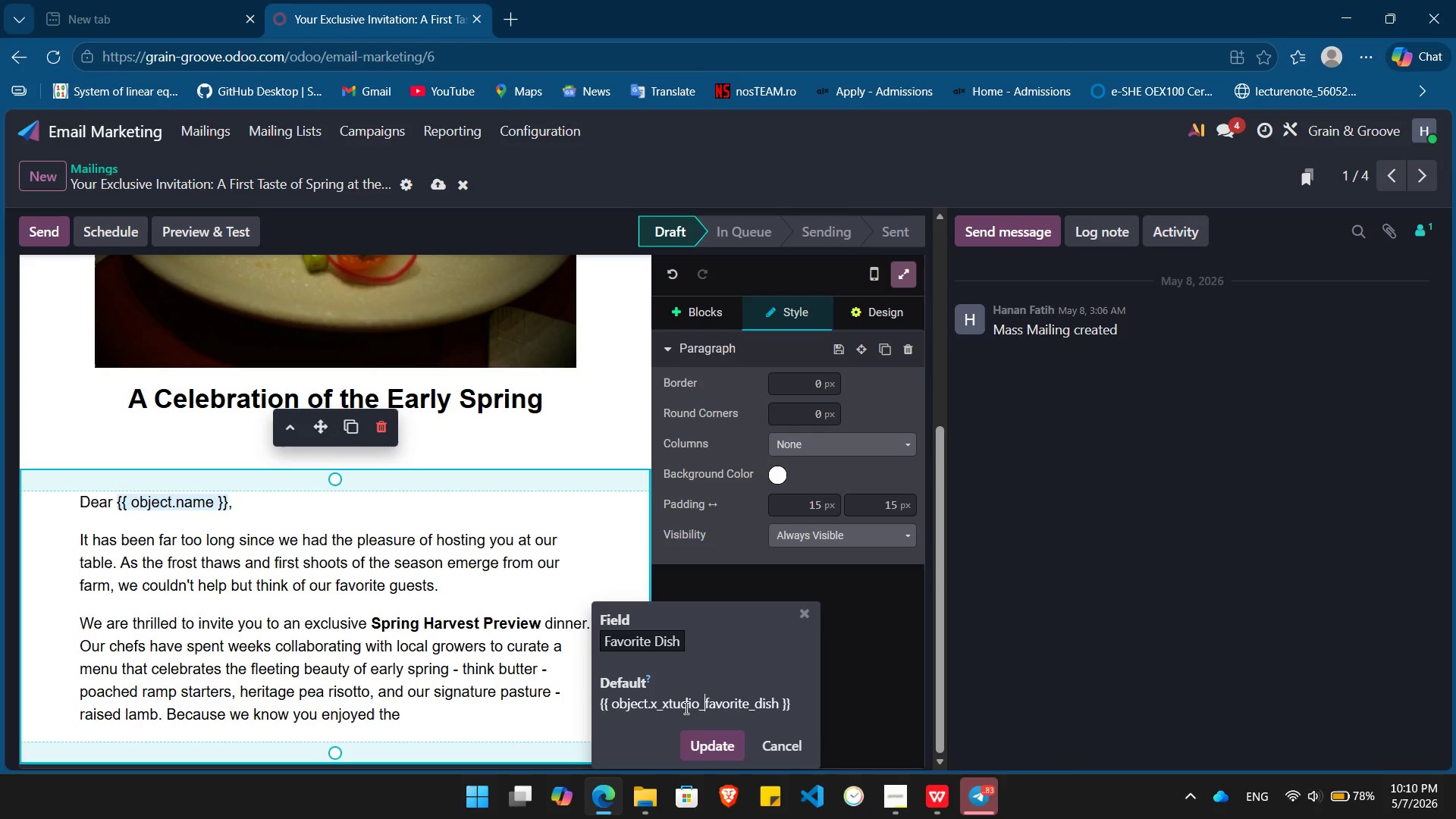 
key(ArrowLeft)
 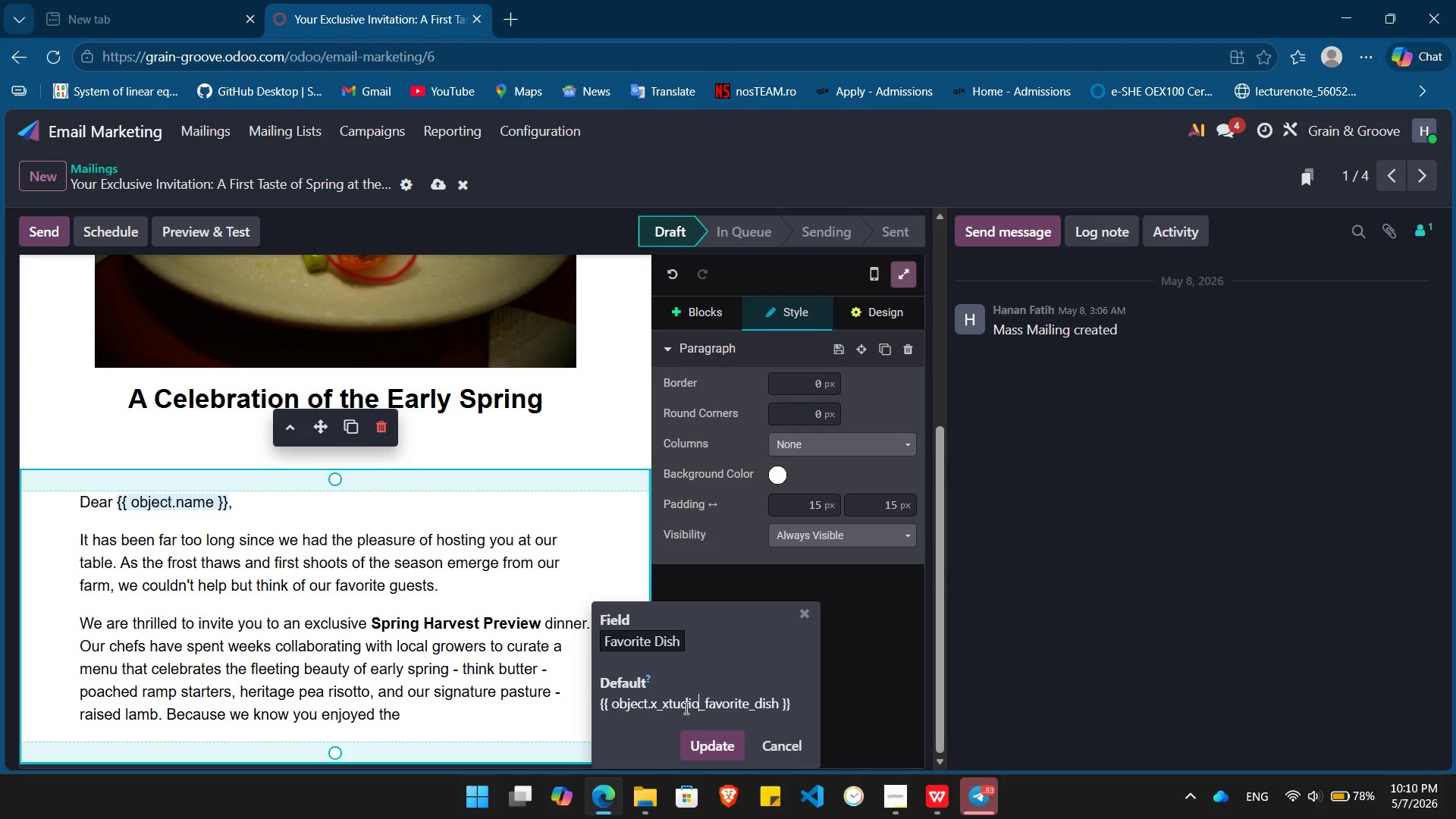 
key(ArrowLeft)
 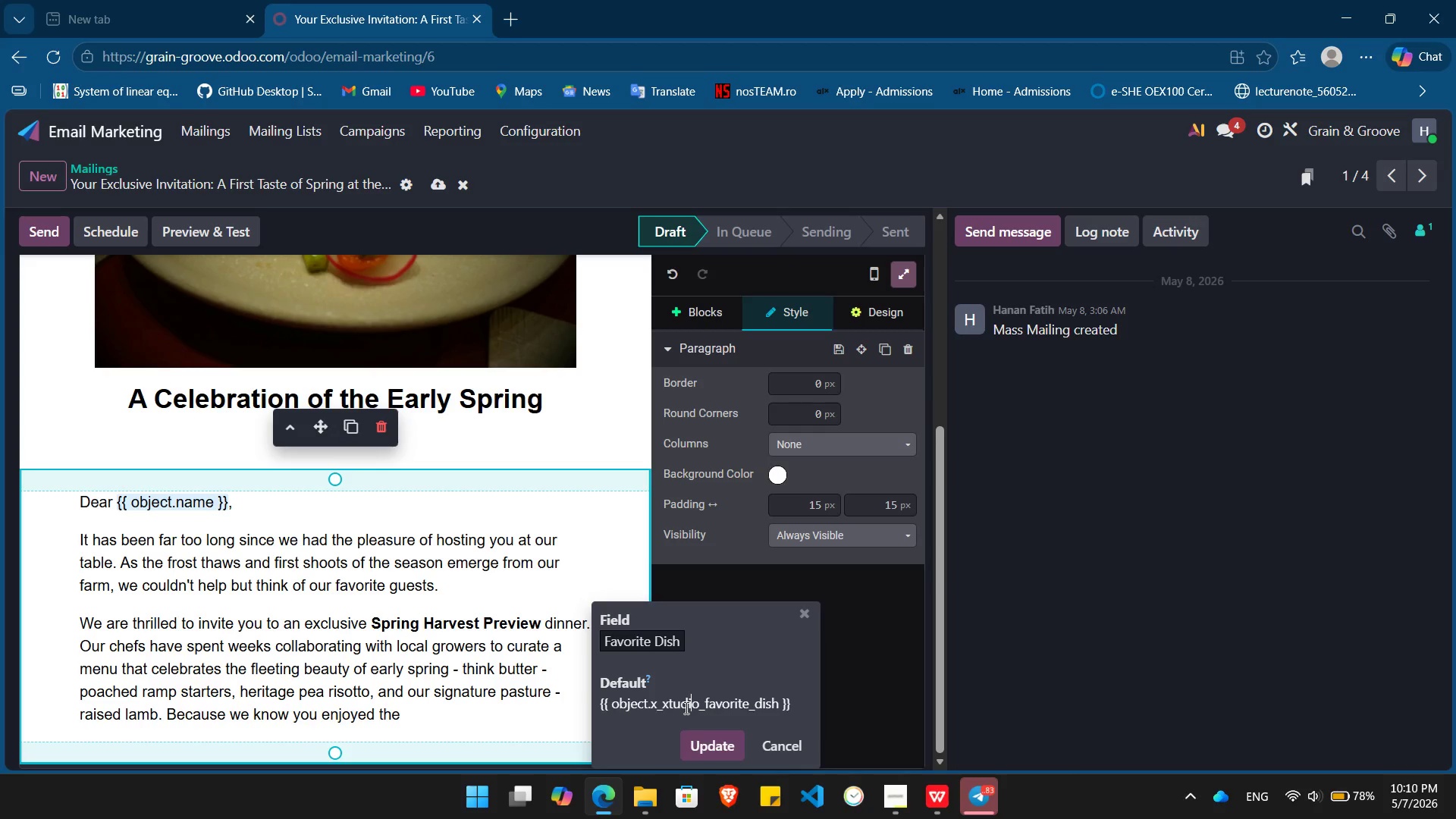 
key(ArrowLeft)
 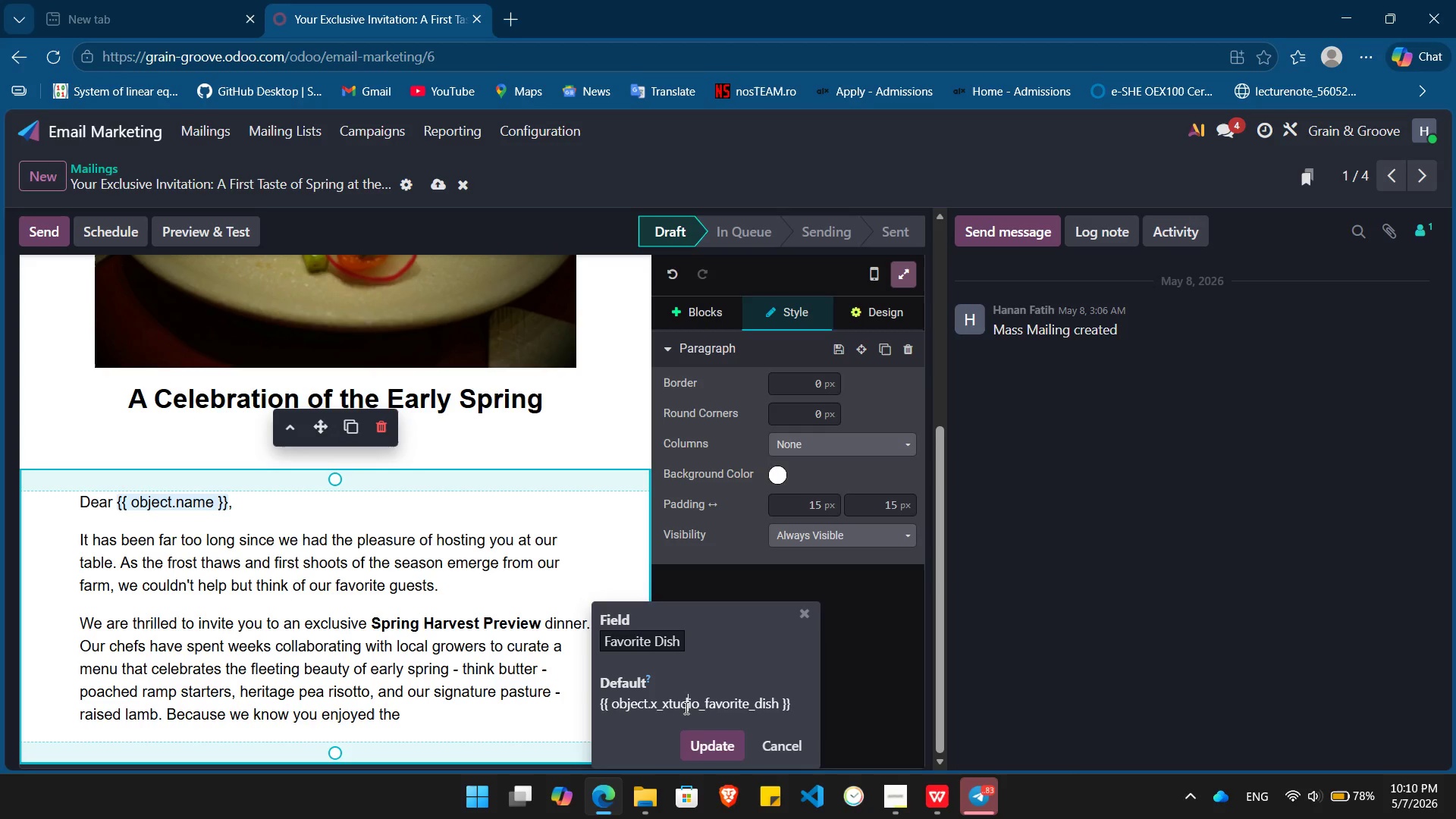 
key(ArrowLeft)
 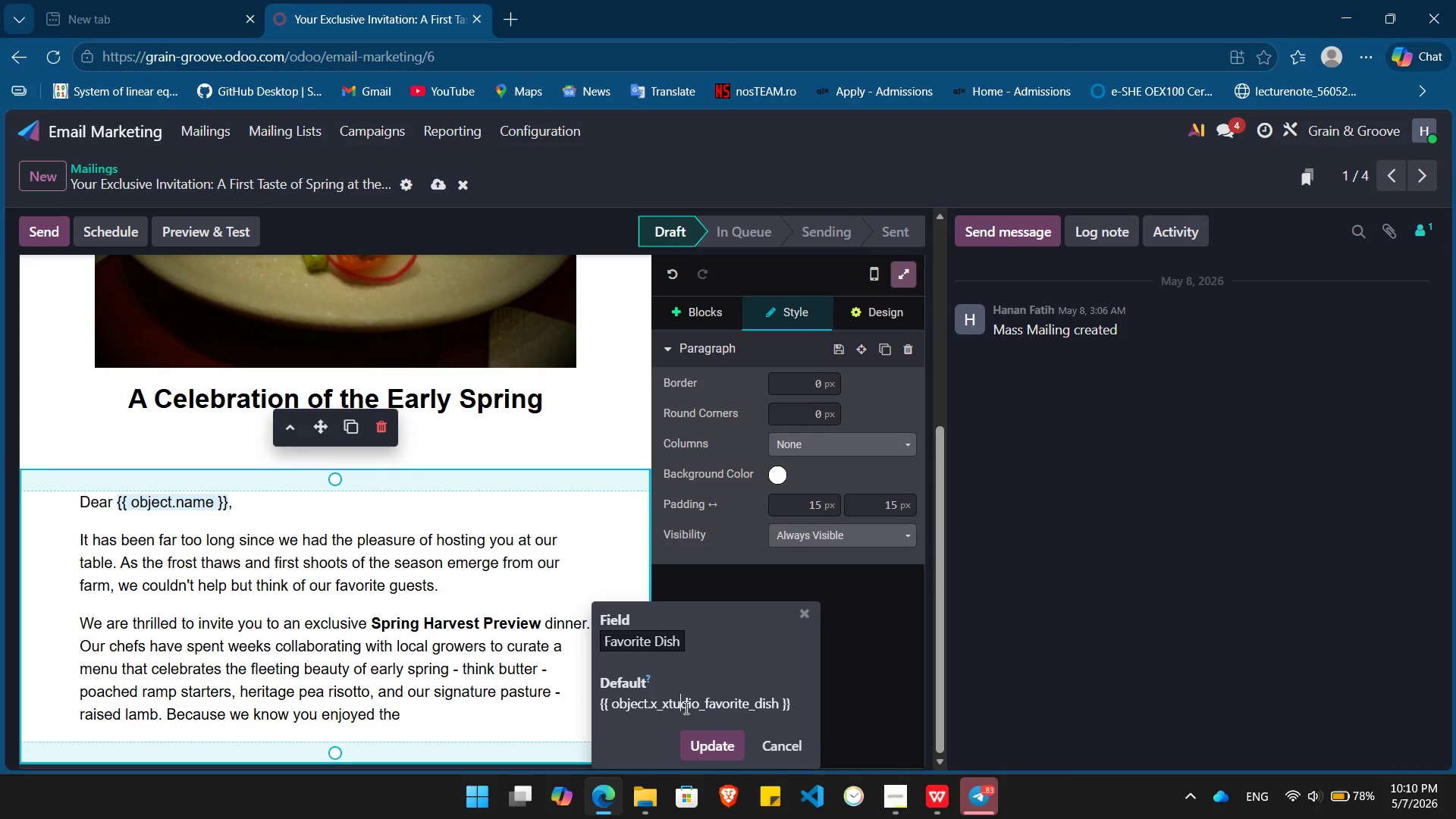 
key(ArrowLeft)
 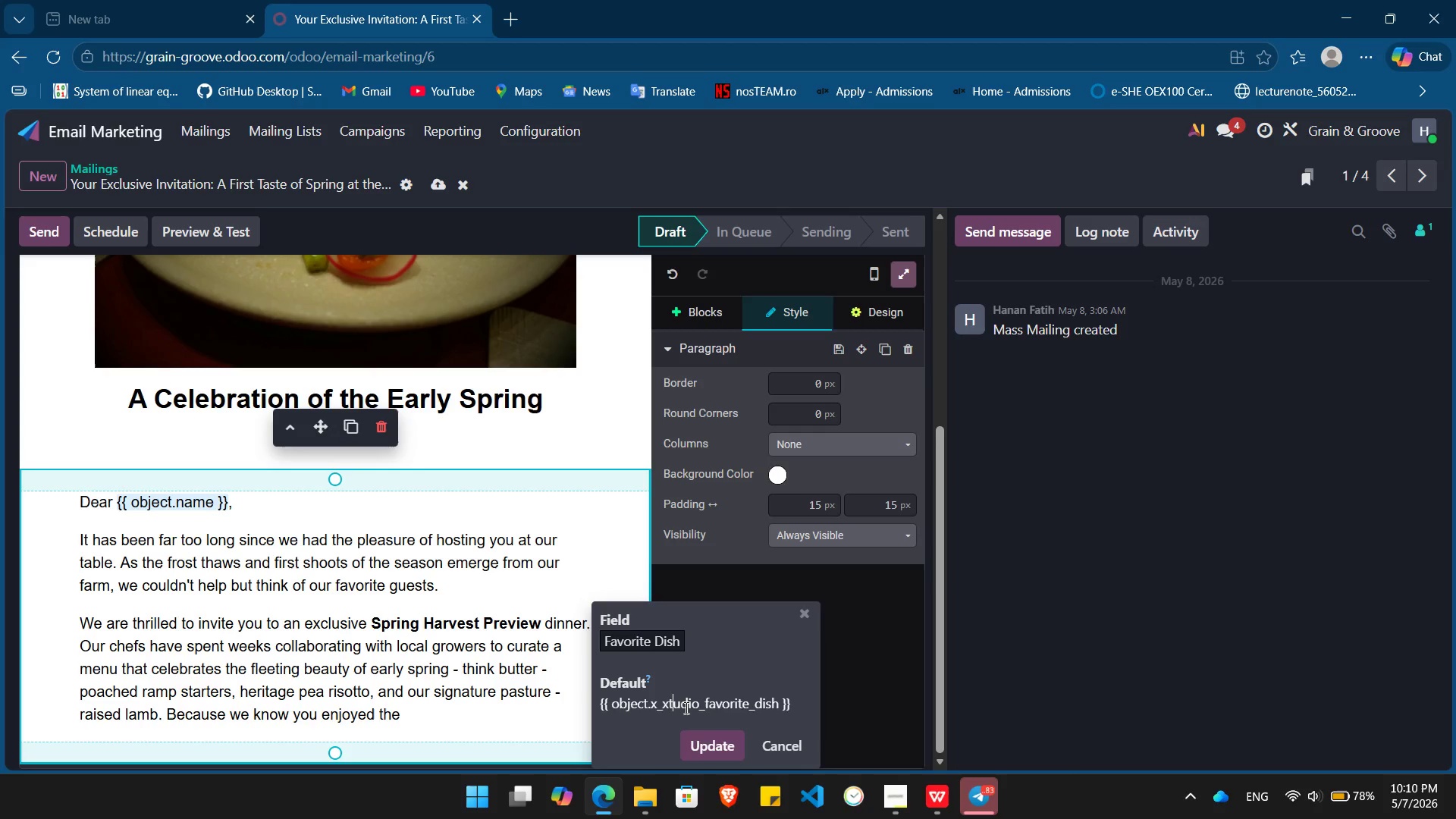 
key(ArrowLeft)
 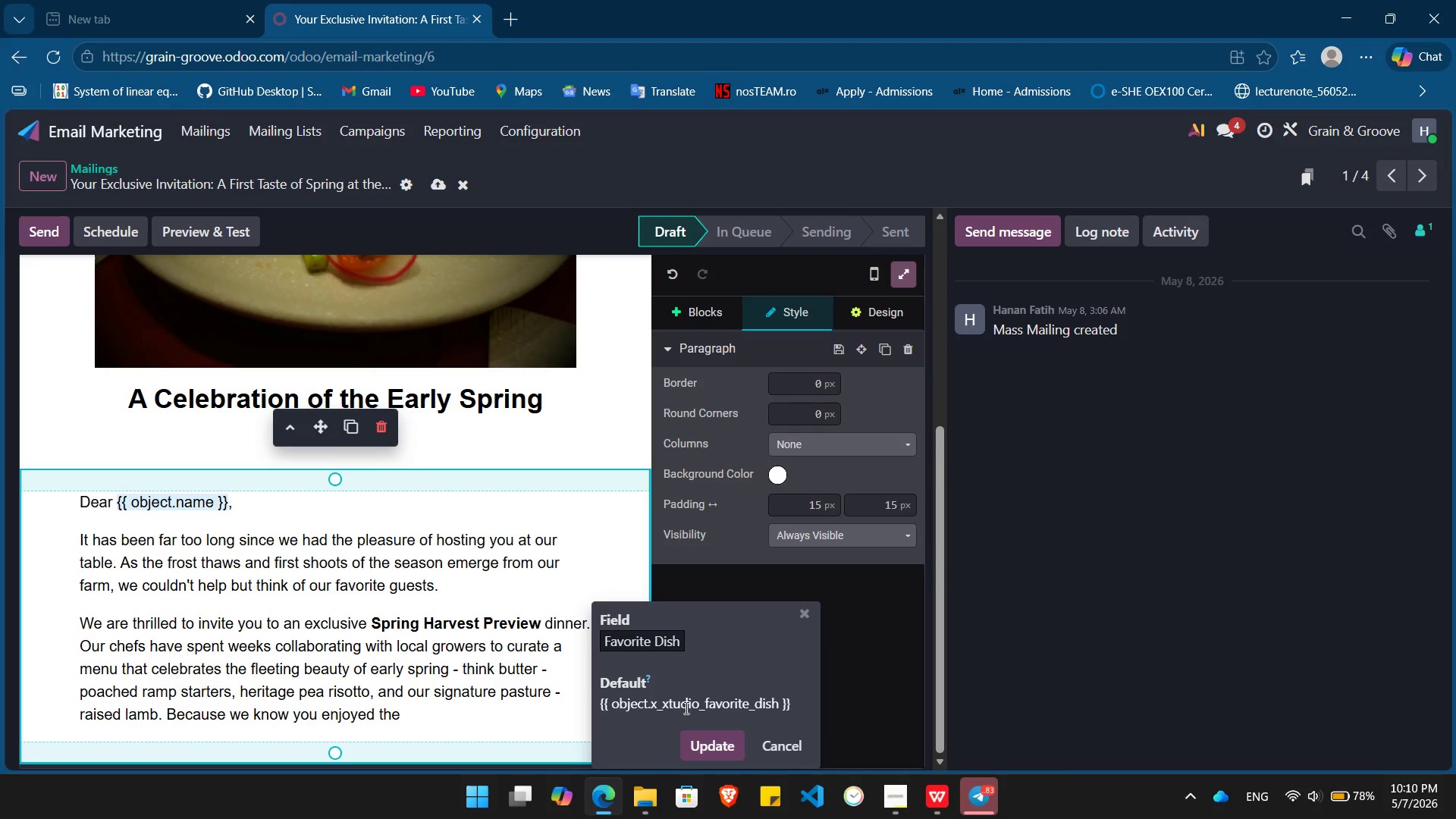 
key(Backspace)
key(Backspace)
type(st)
 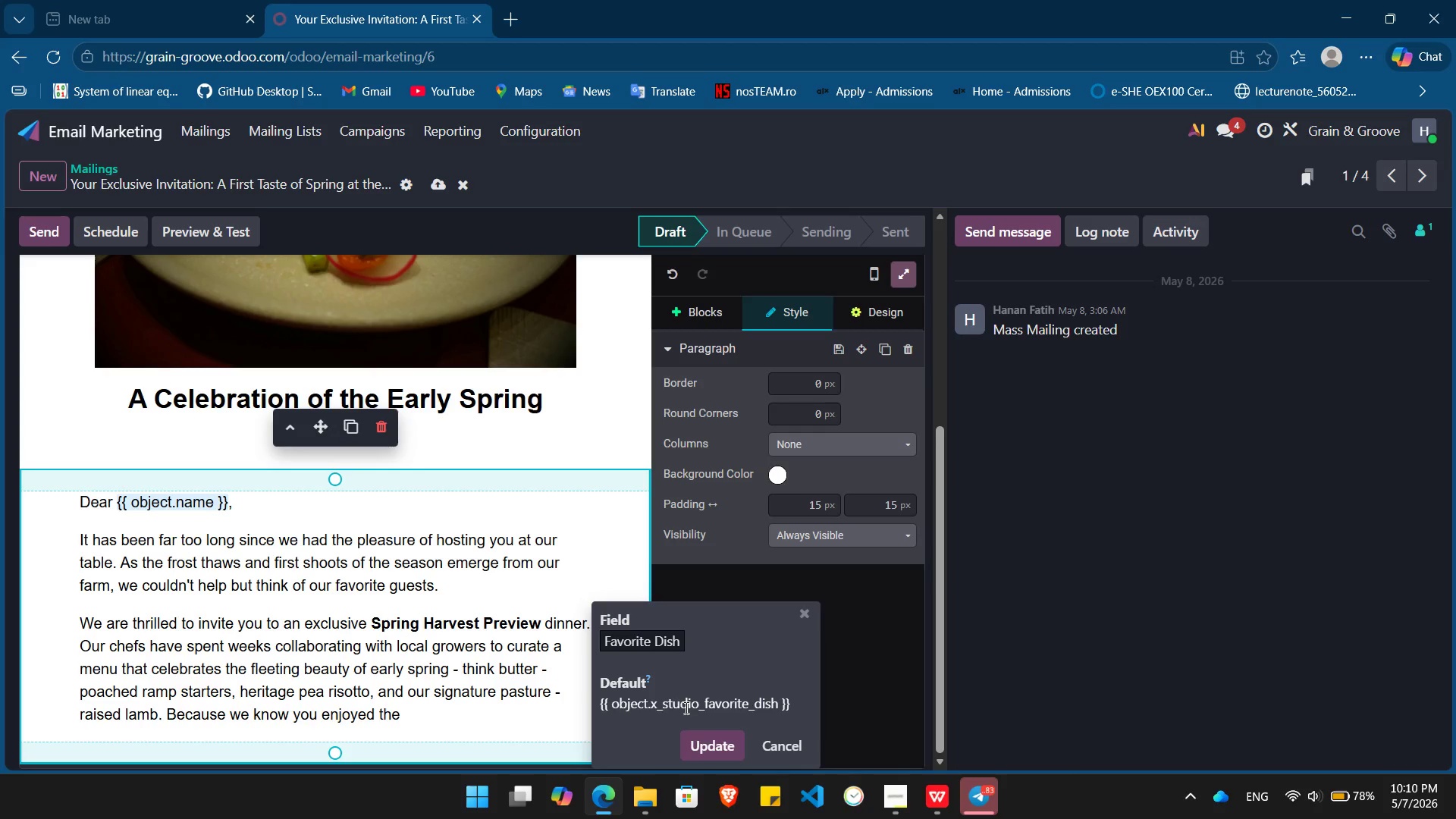 
key(Enter)
 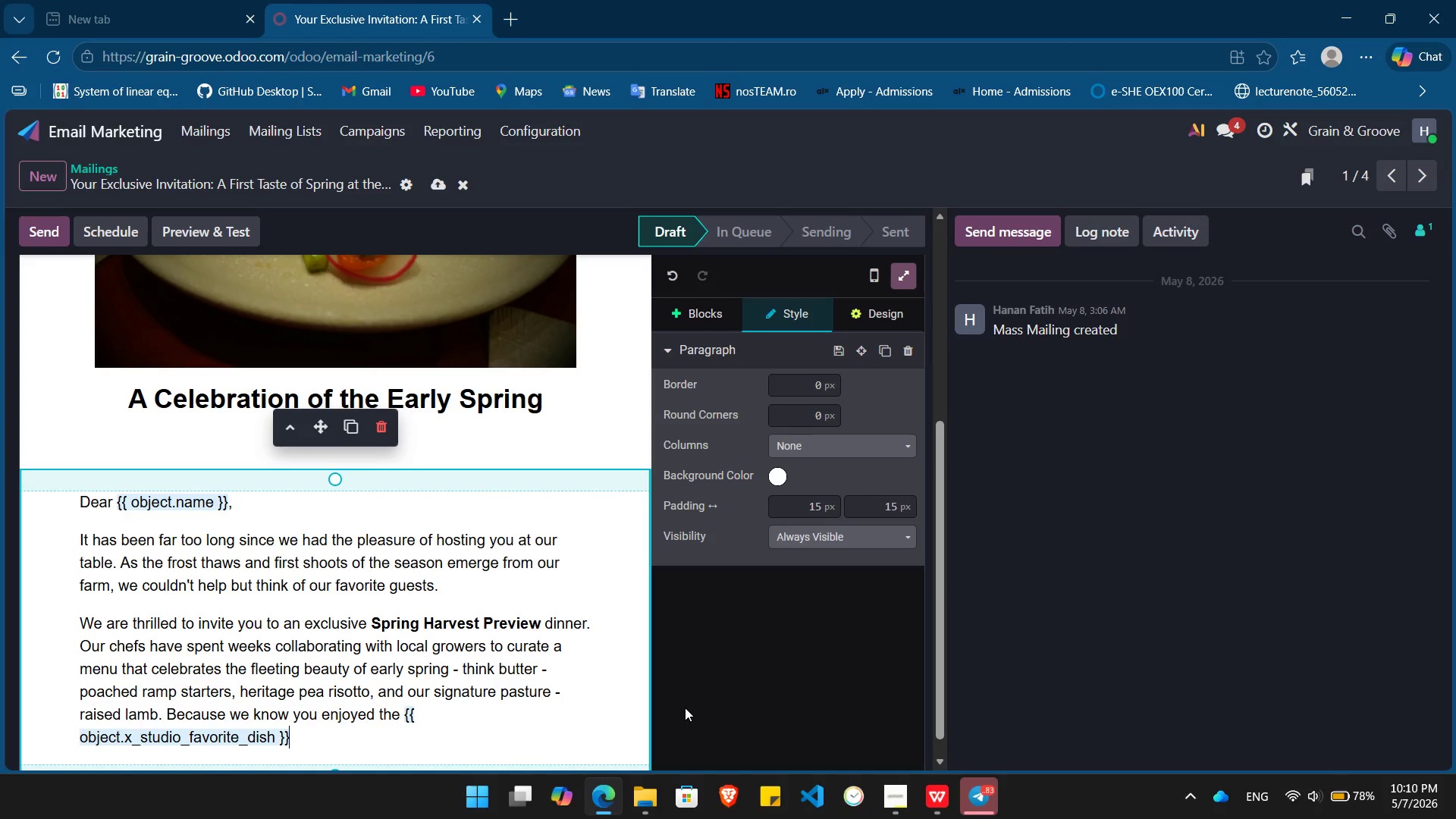 
key(Space)
 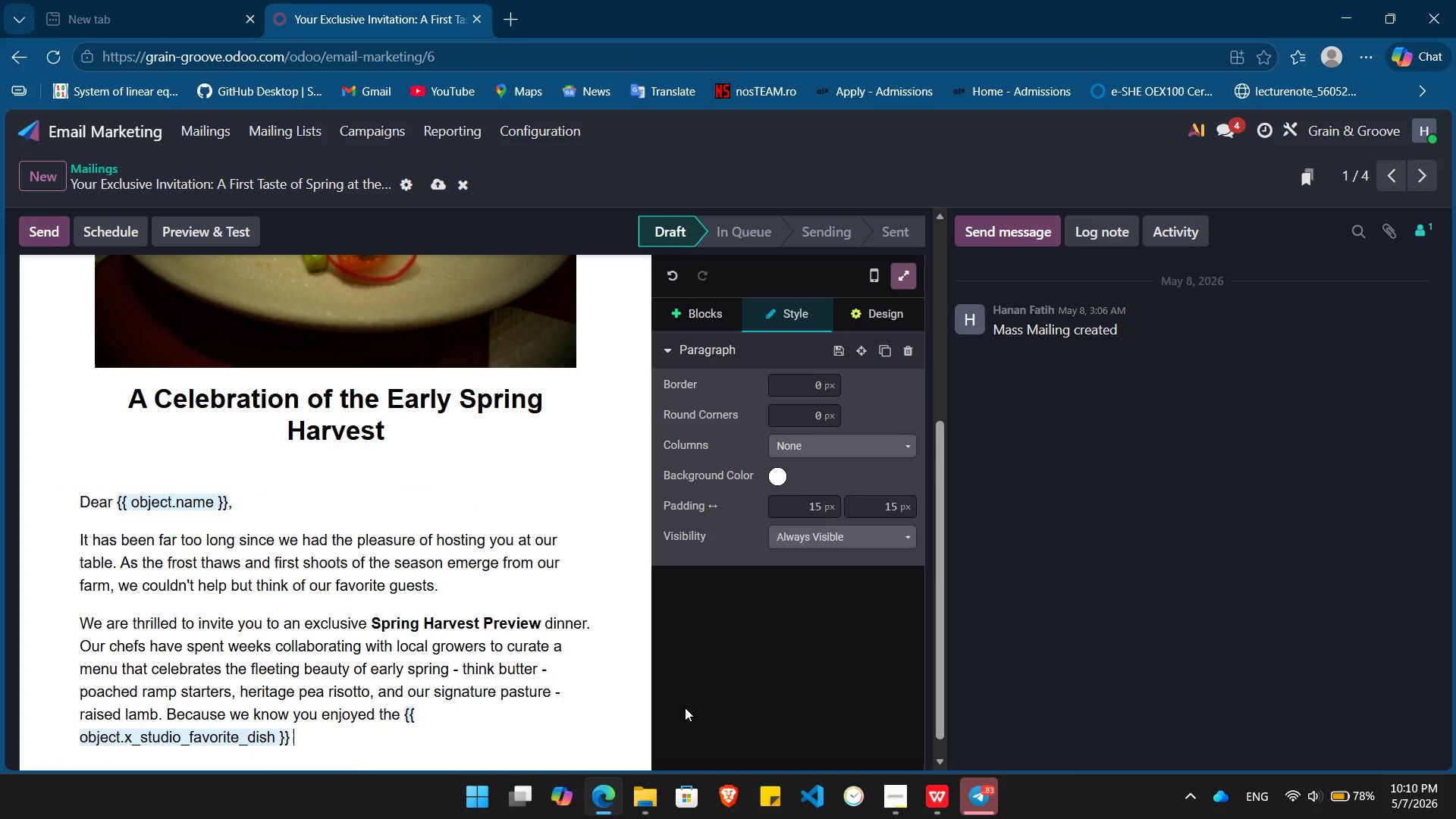 
type(in the past, we are certain this new seasonal menu will delight your palate.)
 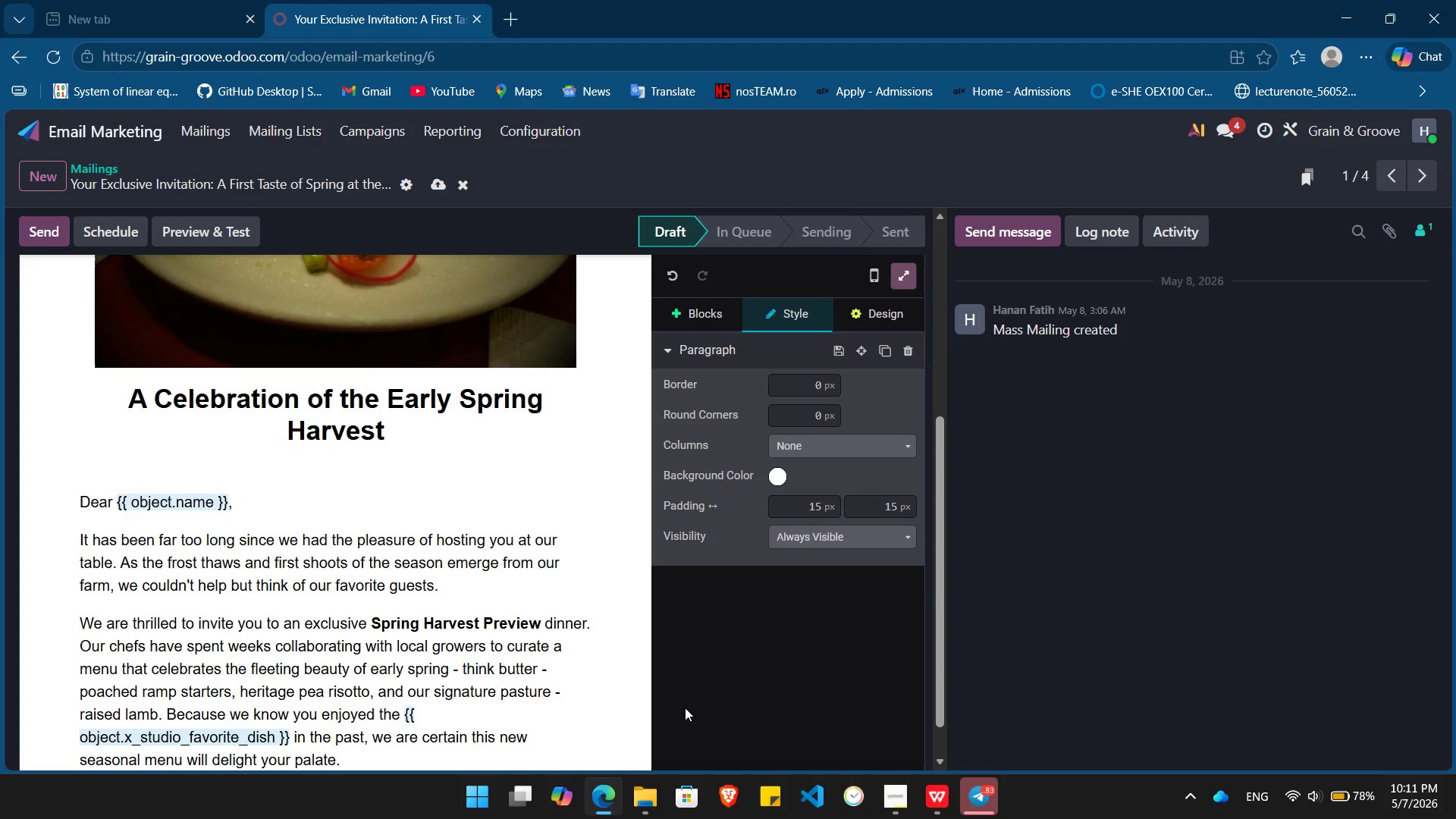 
key(Enter)
 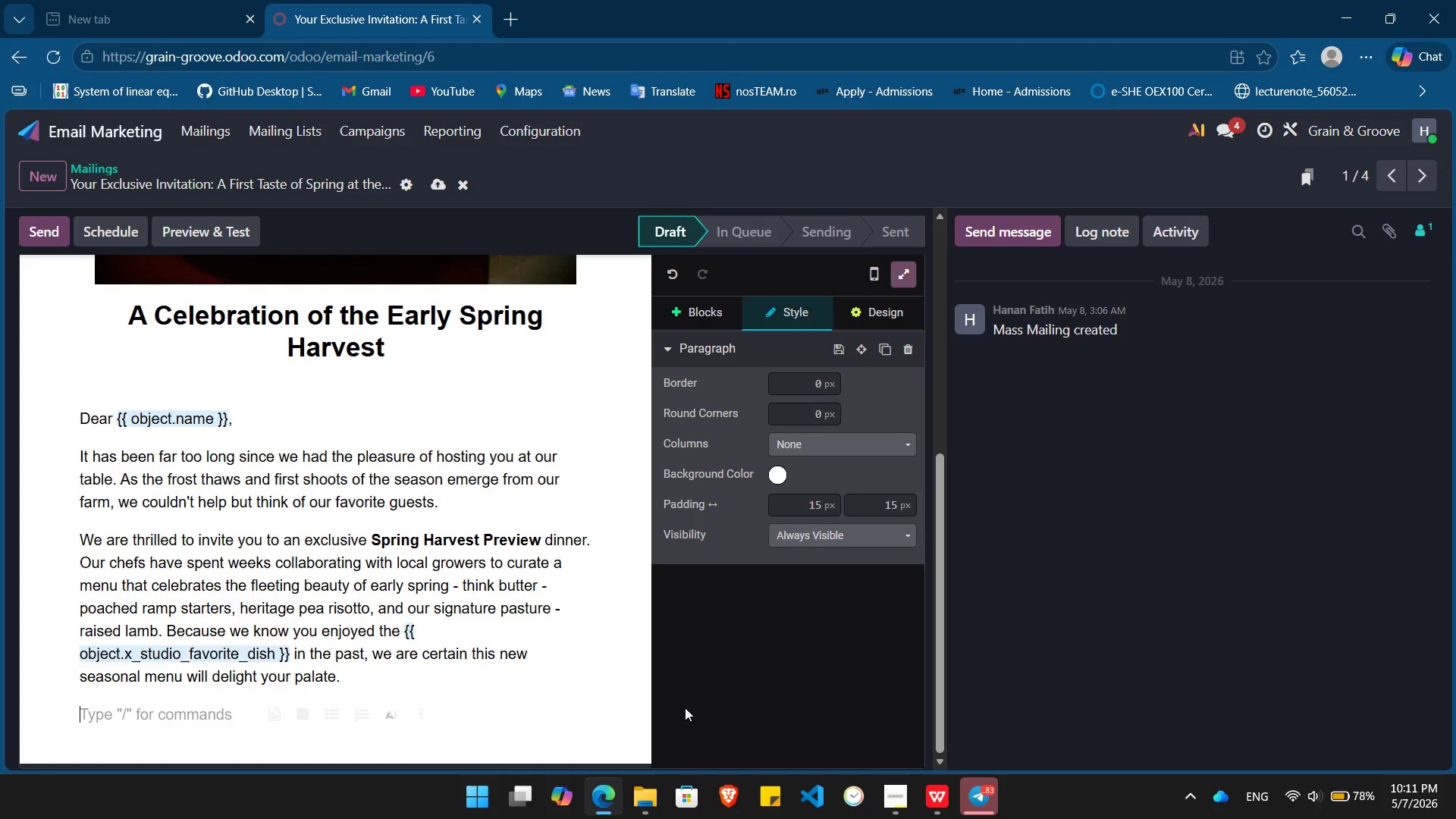 
type(/but)
 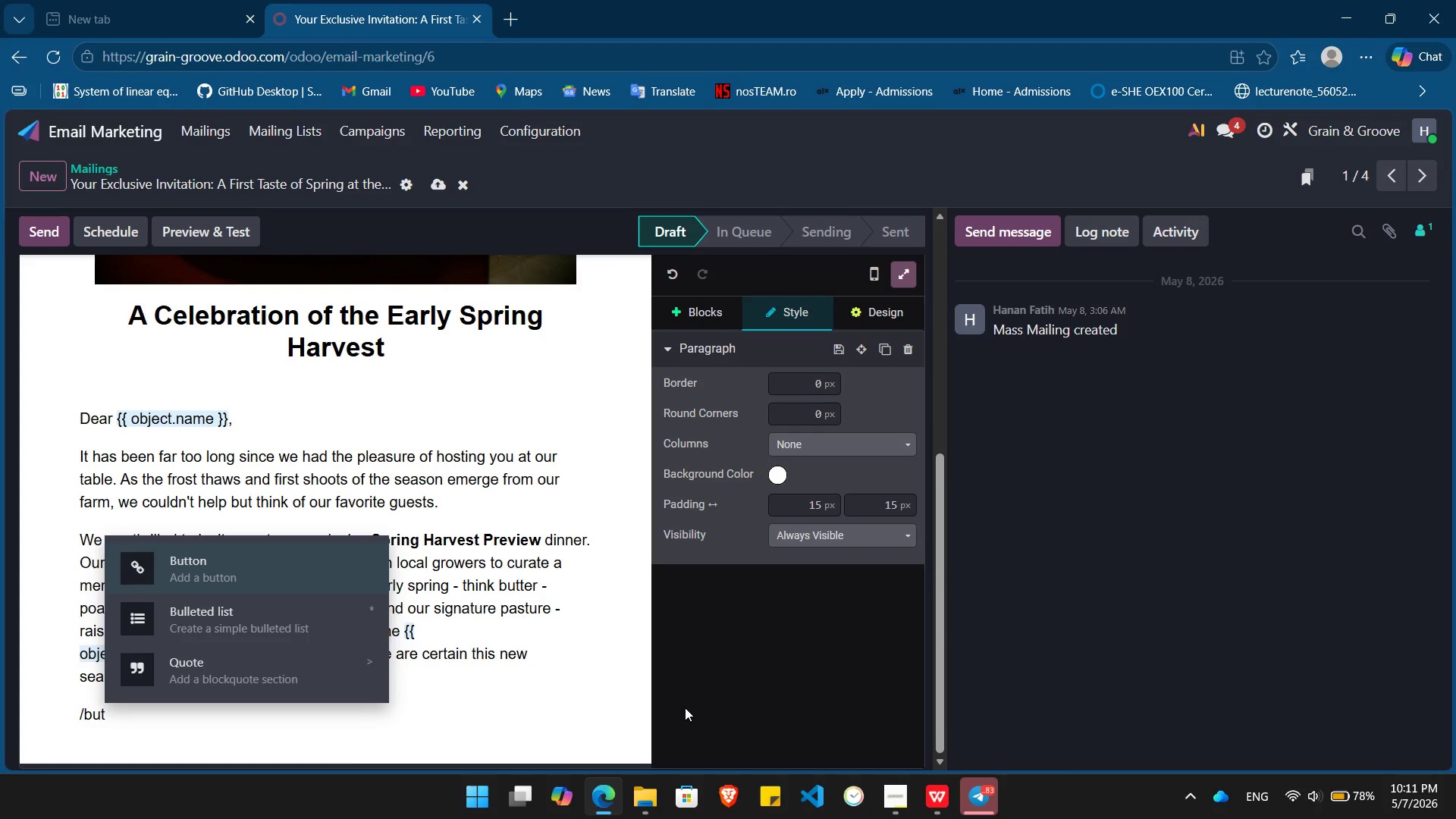 
key(Enter)
 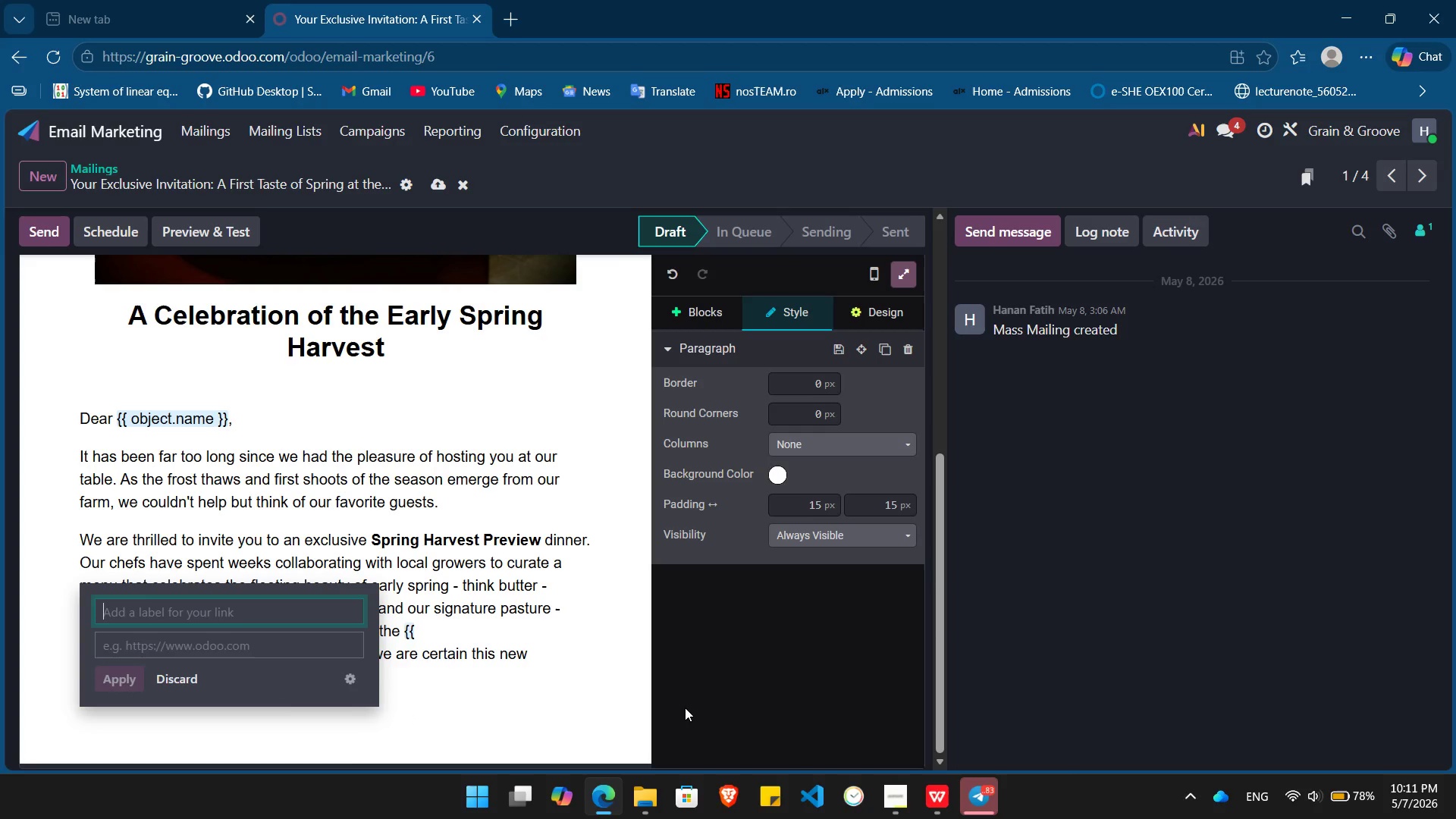 
key(Enter)
 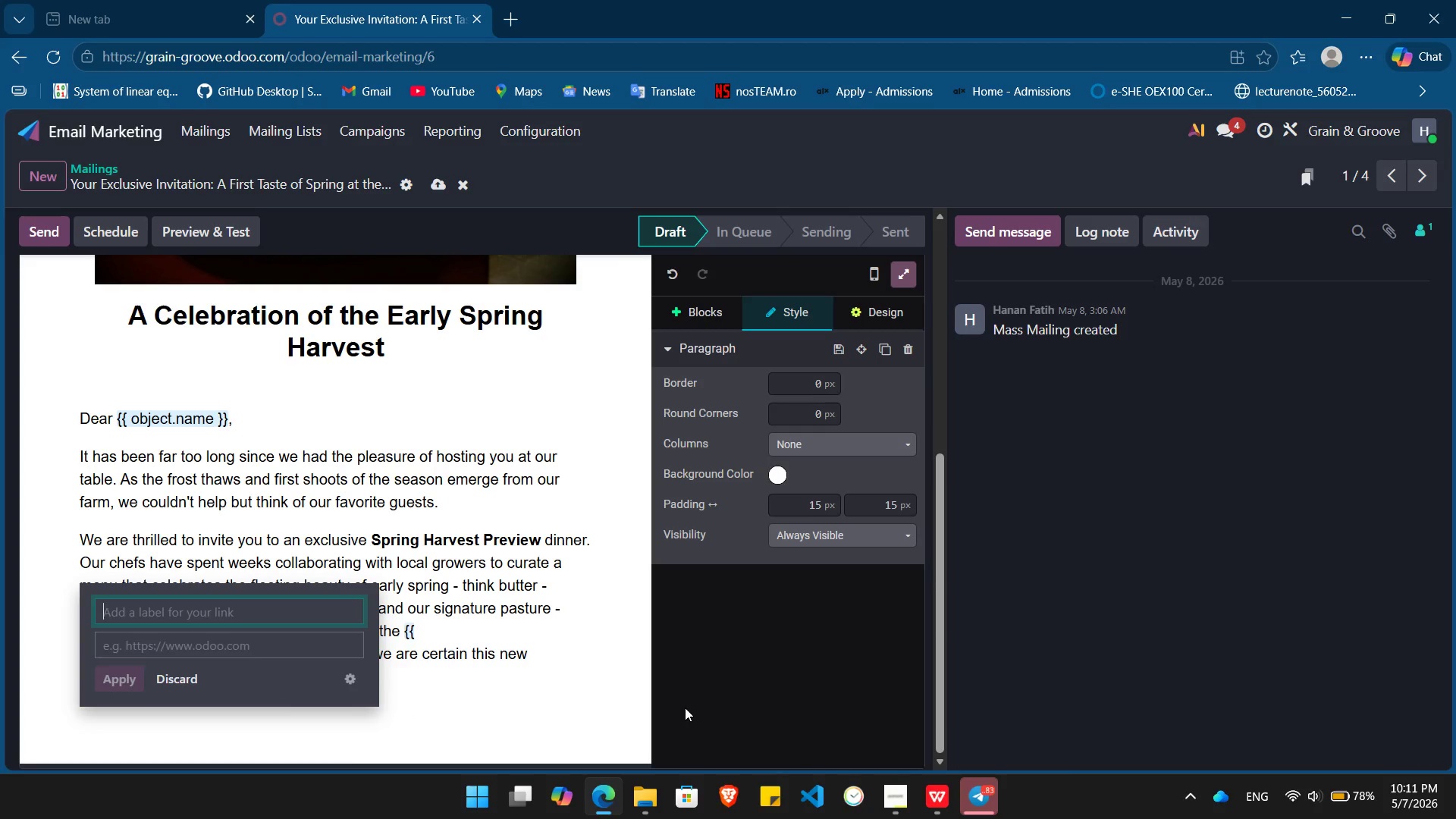 
type(Reserve Your Tab;e)
key(Tab)
type(h)
 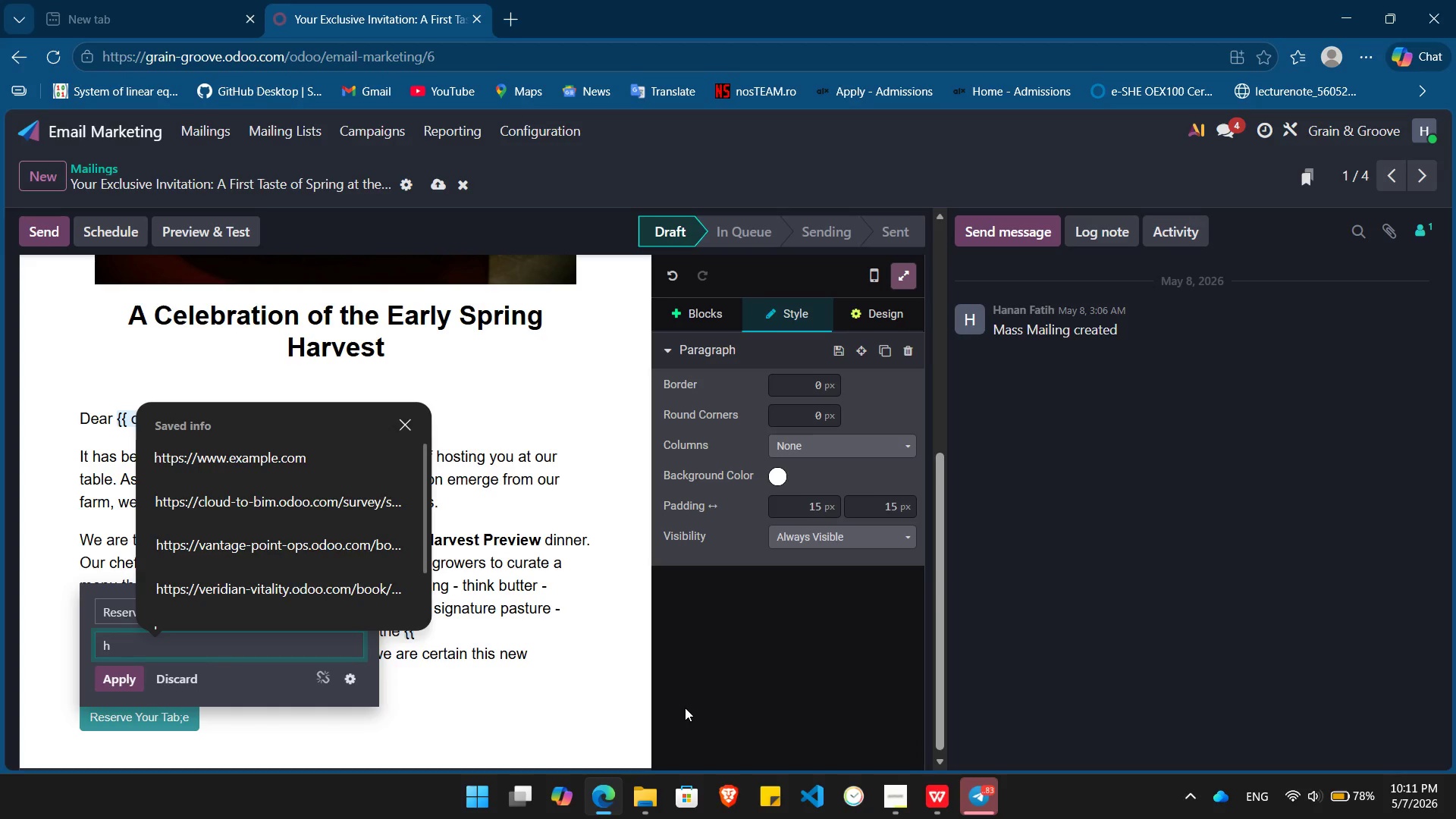 
key(ArrowDown)
 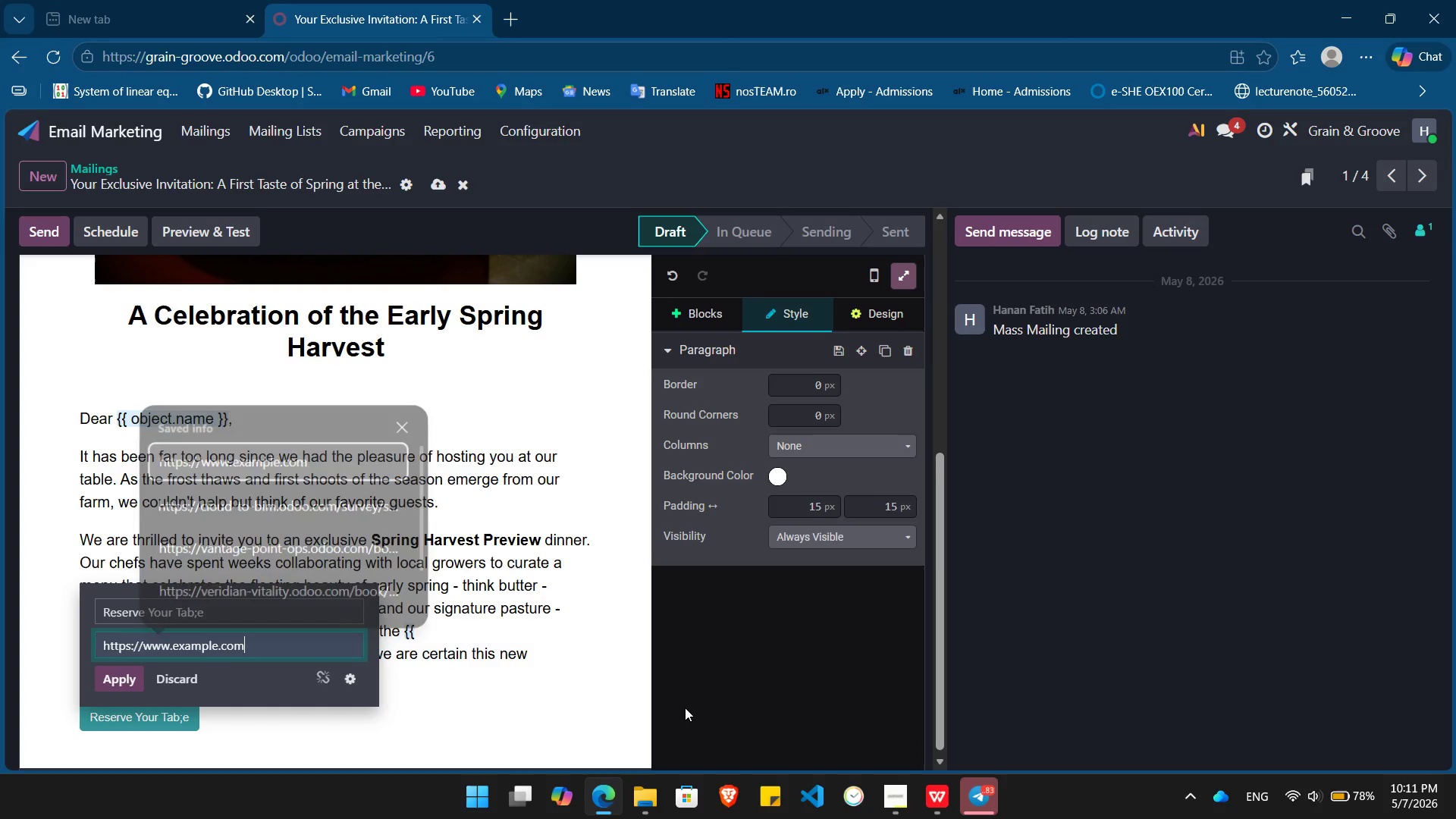 
key(Enter)
 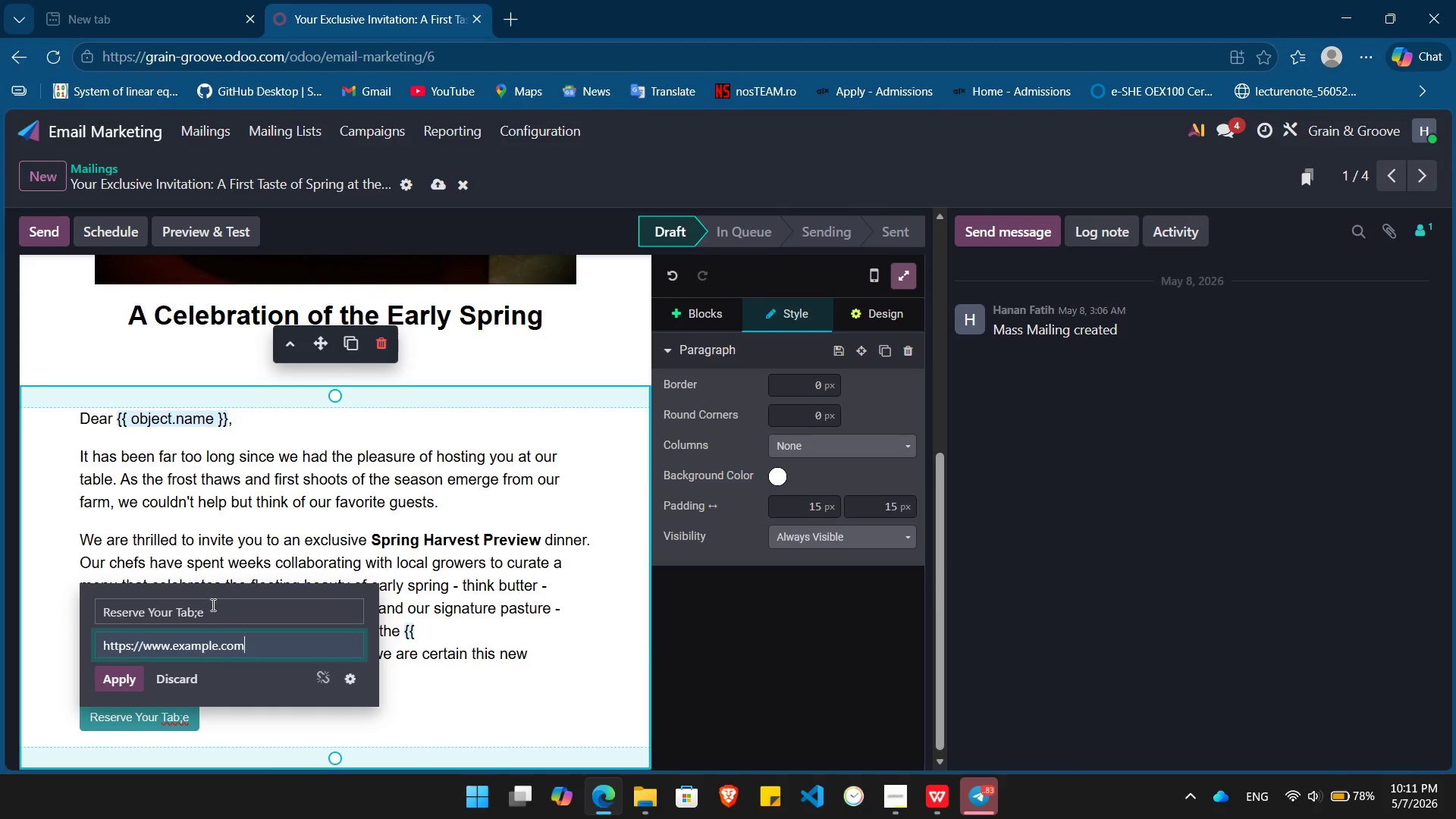 
left_click([198, 613])
 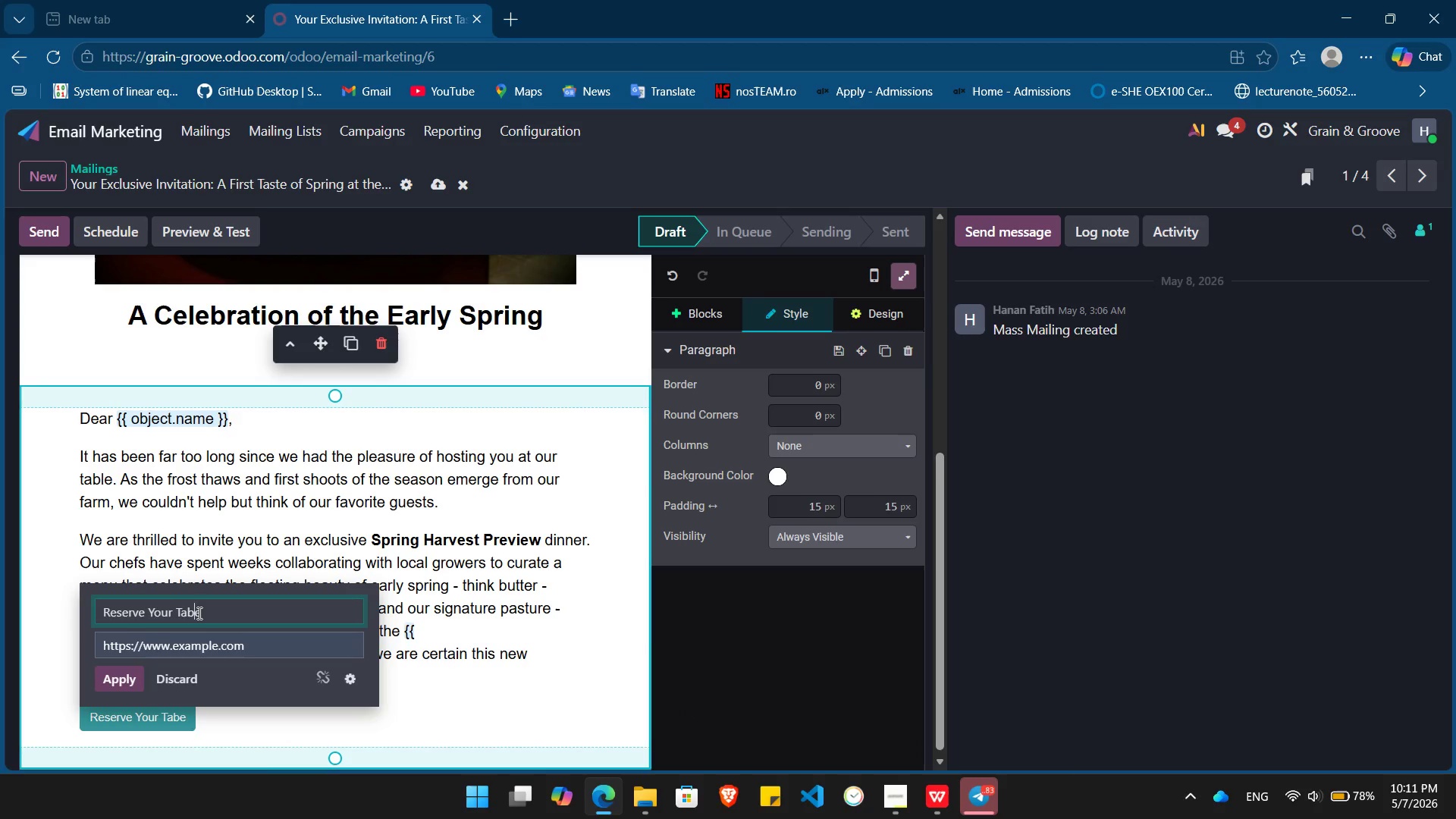 
key(Backspace)
 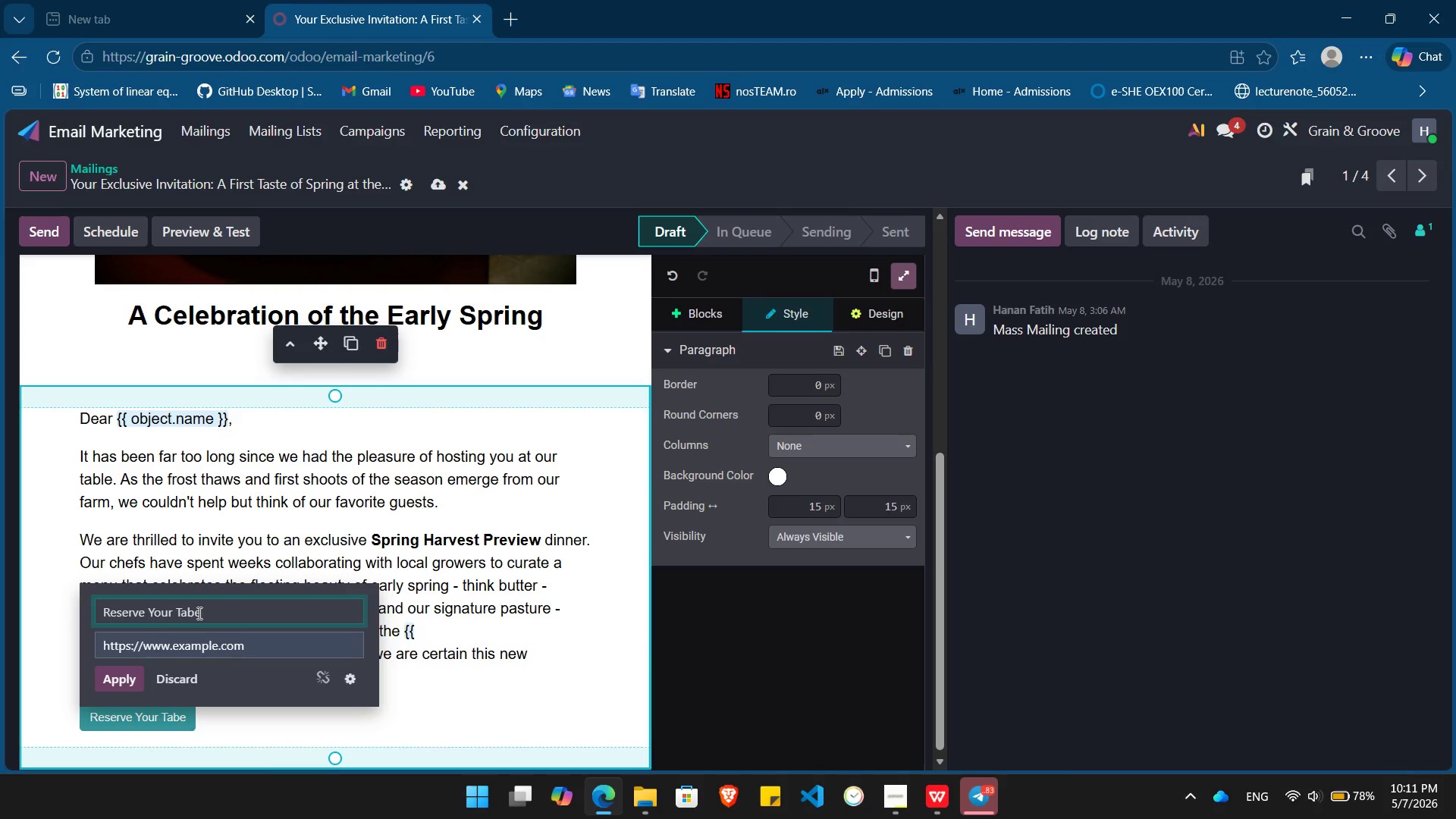 
key(L)
 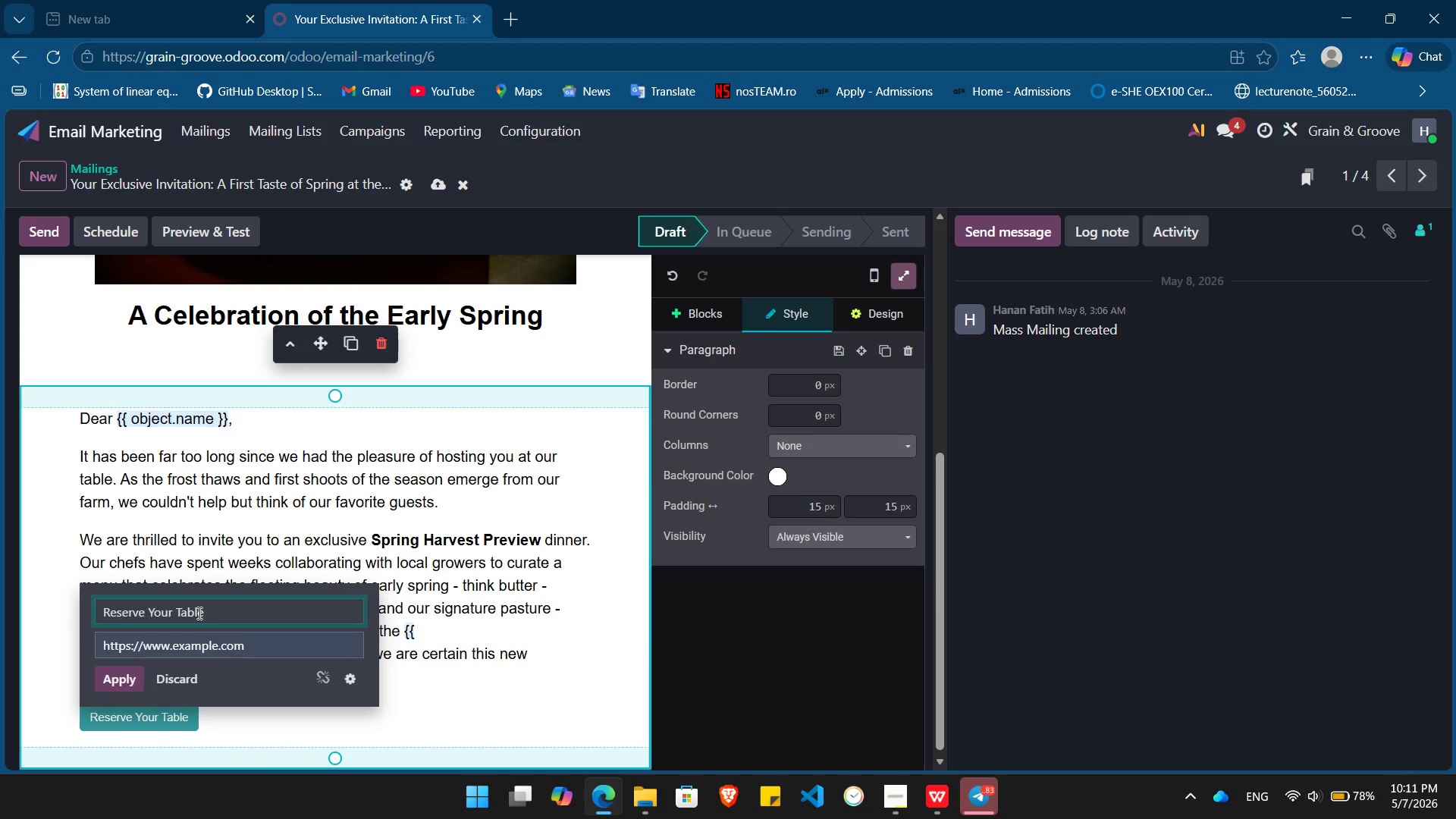 
key(Enter)
 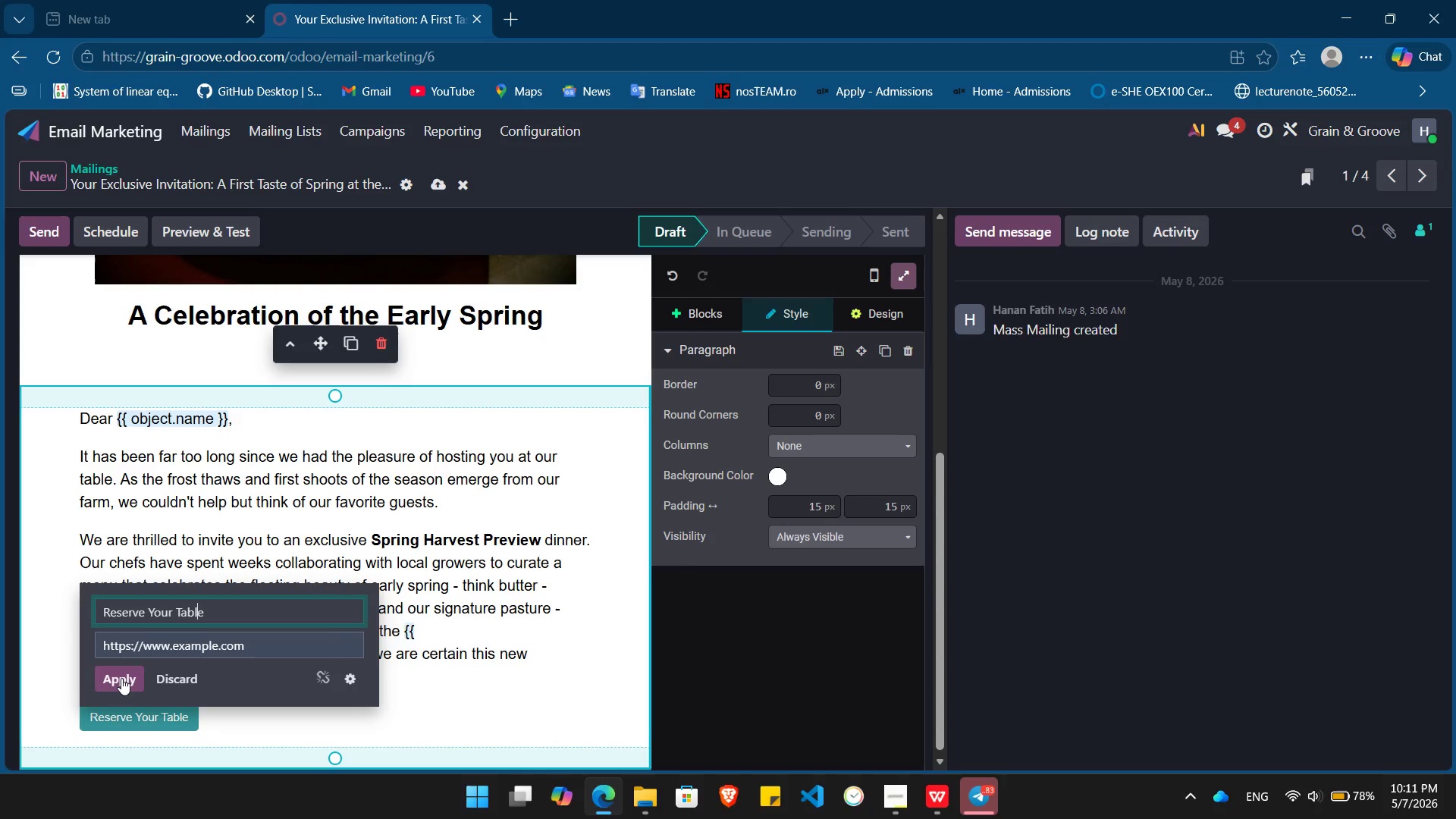 
left_click([117, 679])
 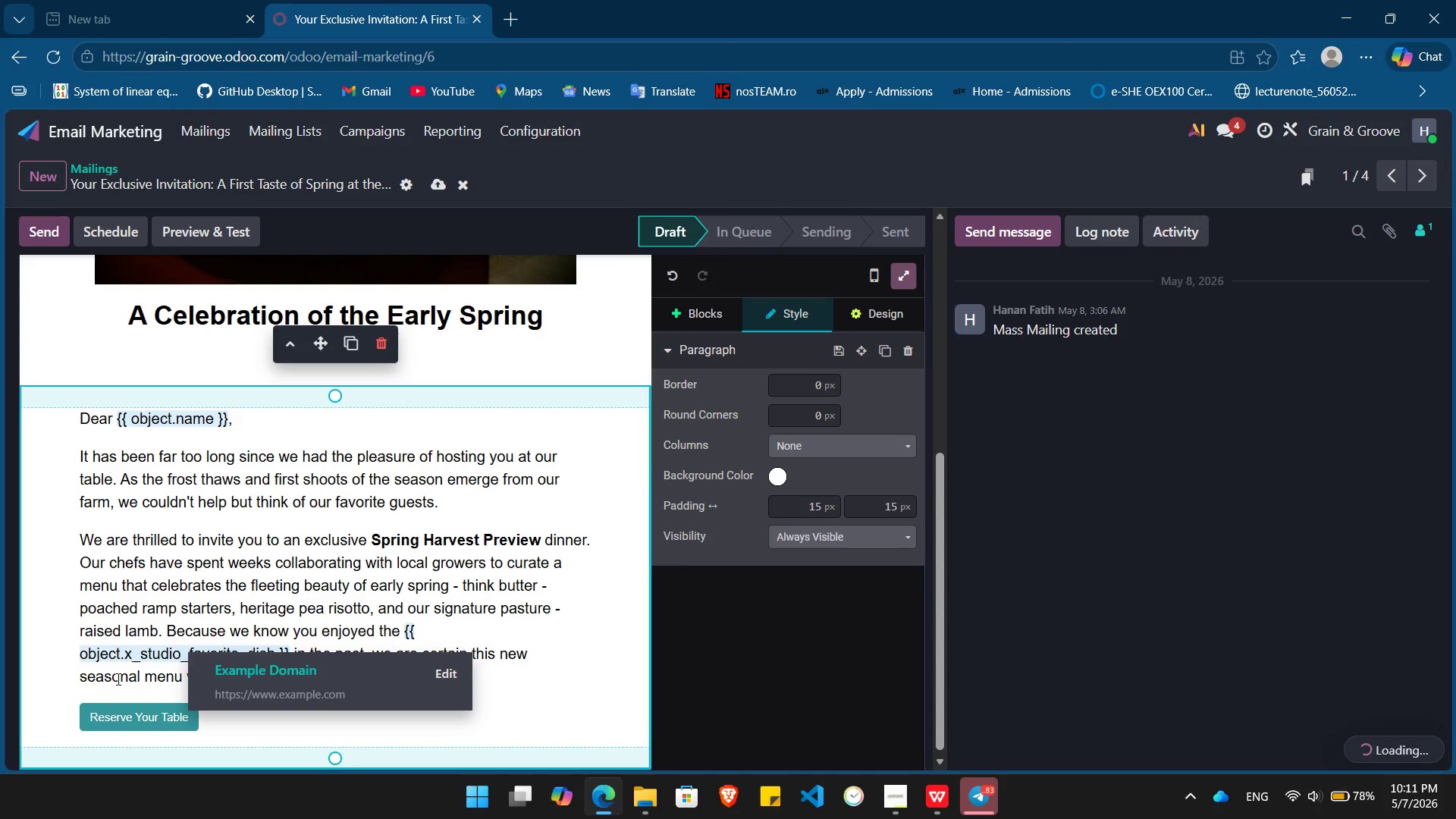 
key(Enter)
 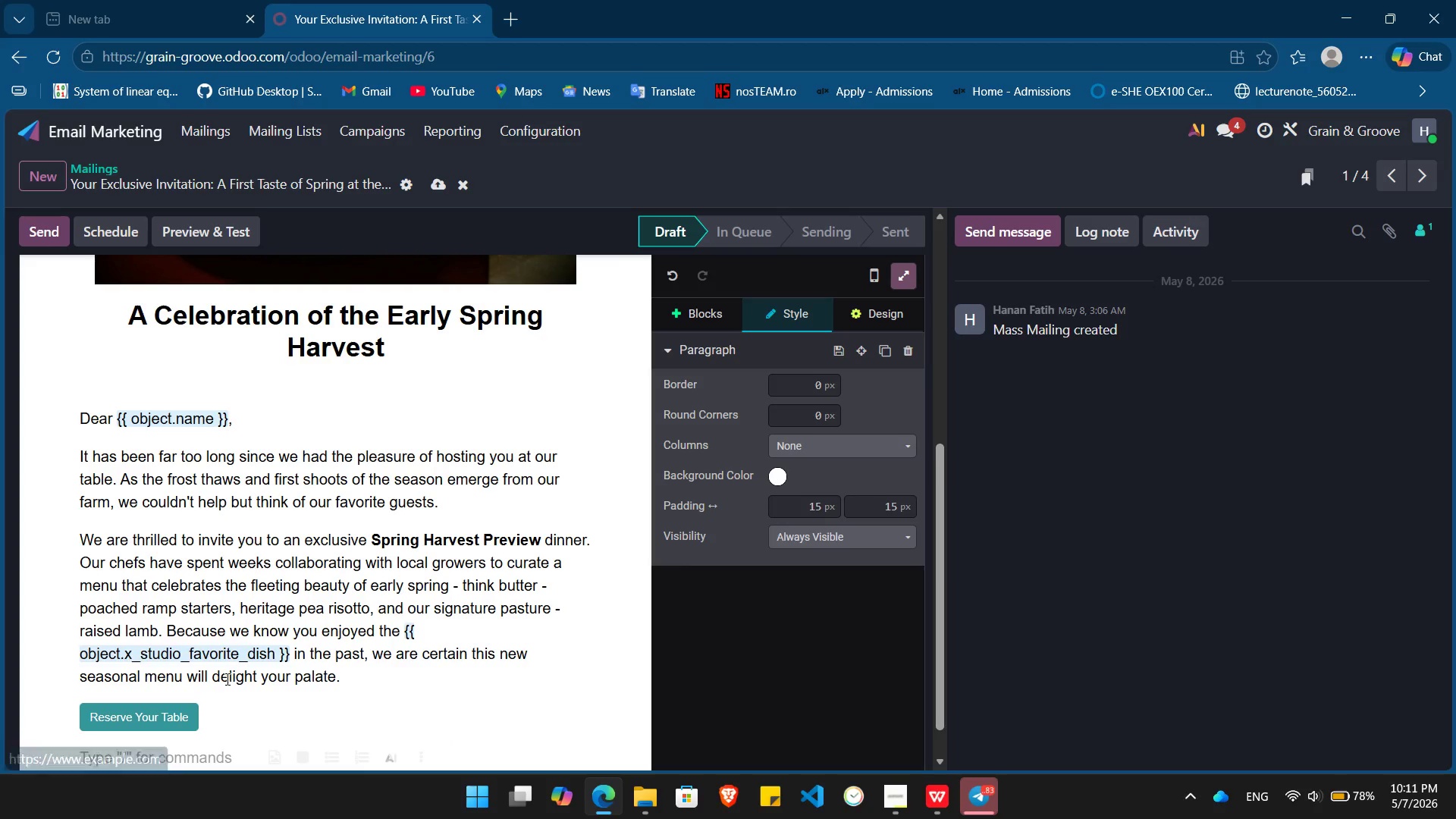 
type(Space fot )
key(Backspace)
key(Backspace)
type(r this preview event is strictly limited to our inner circle of dinner)
 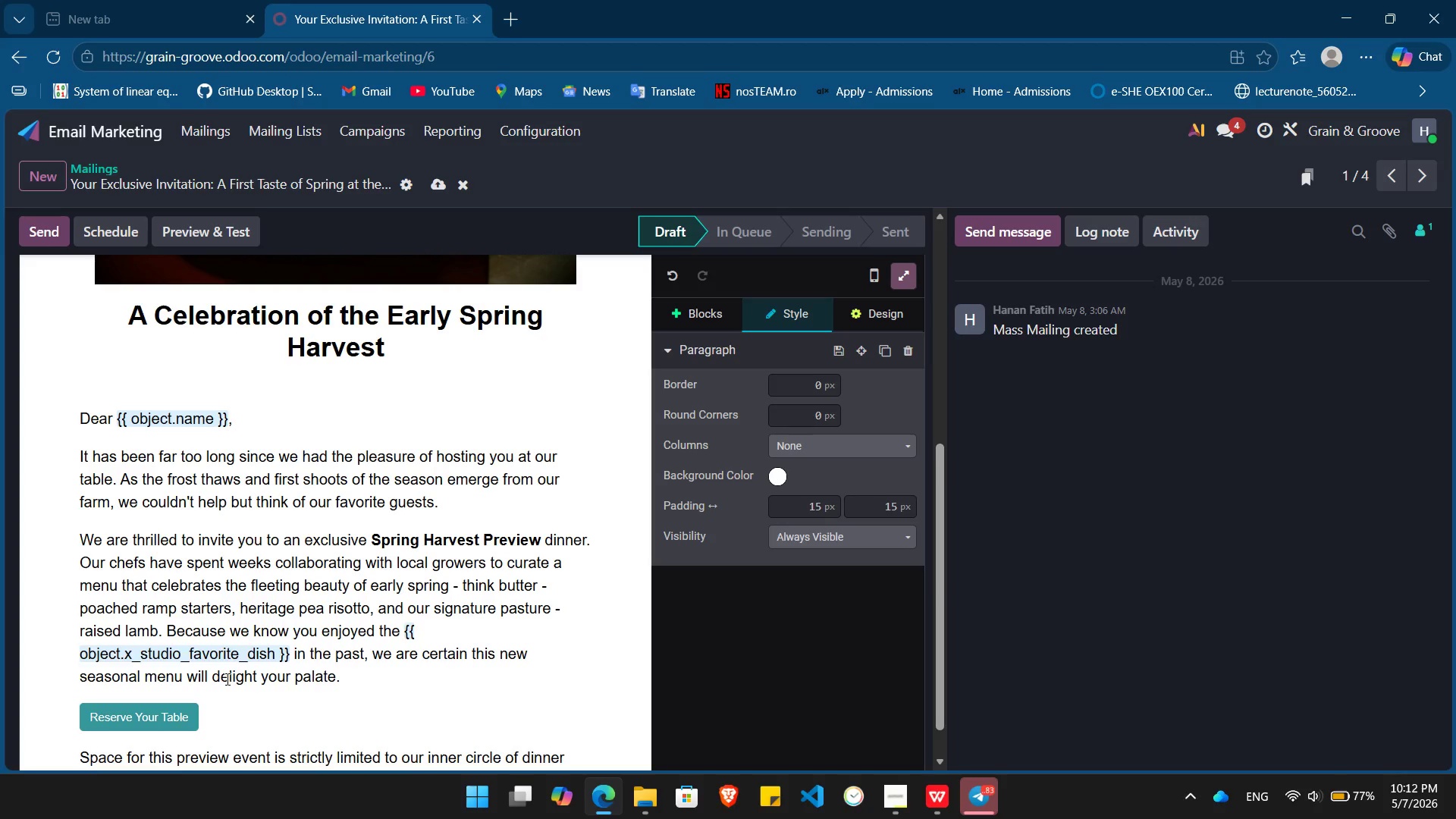 
key(Backspace)
key(Backspace)
key(Backspace)
type(ers. )
 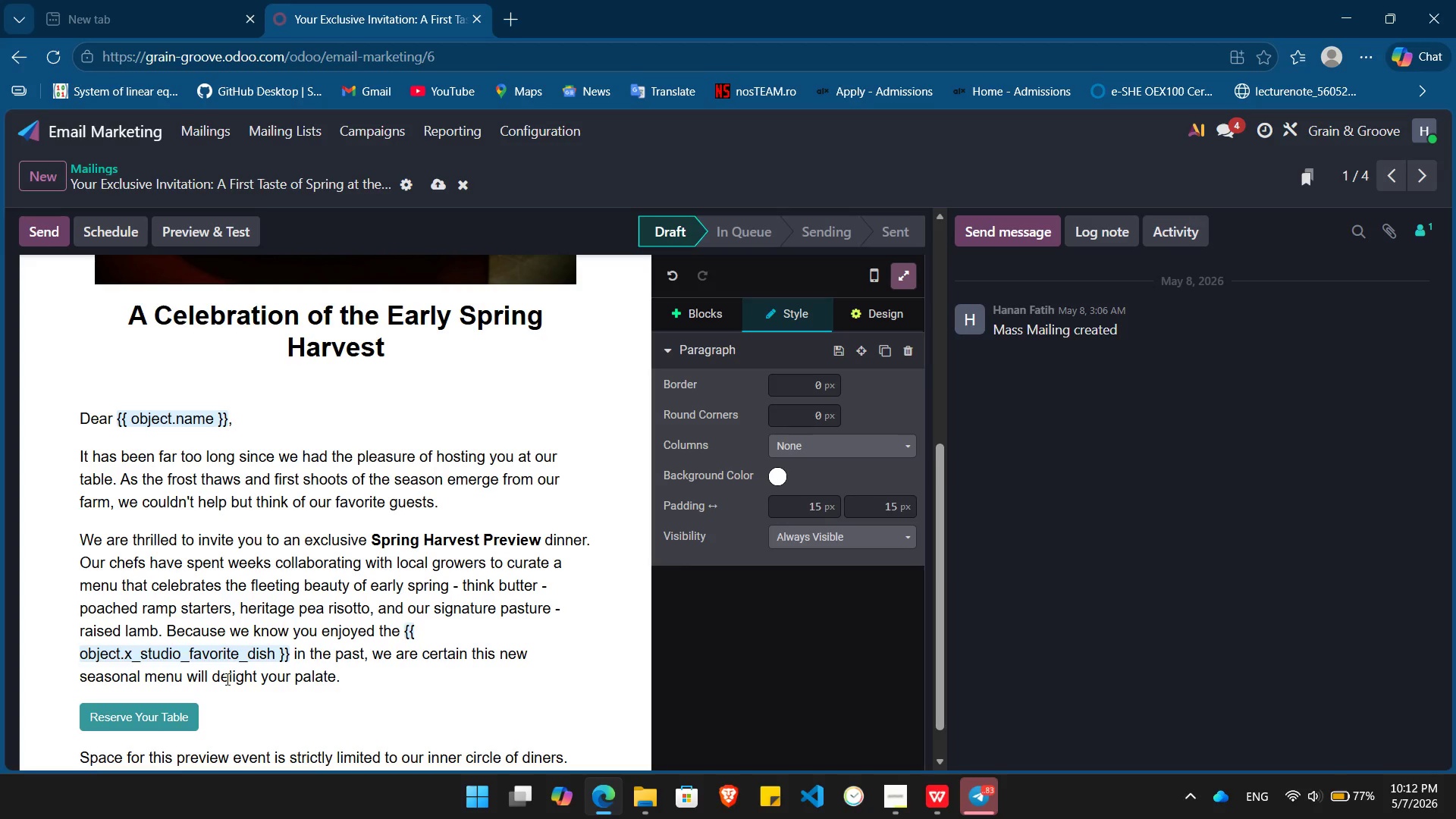 
type(We would love o)
key(Backspace)
type(to )
 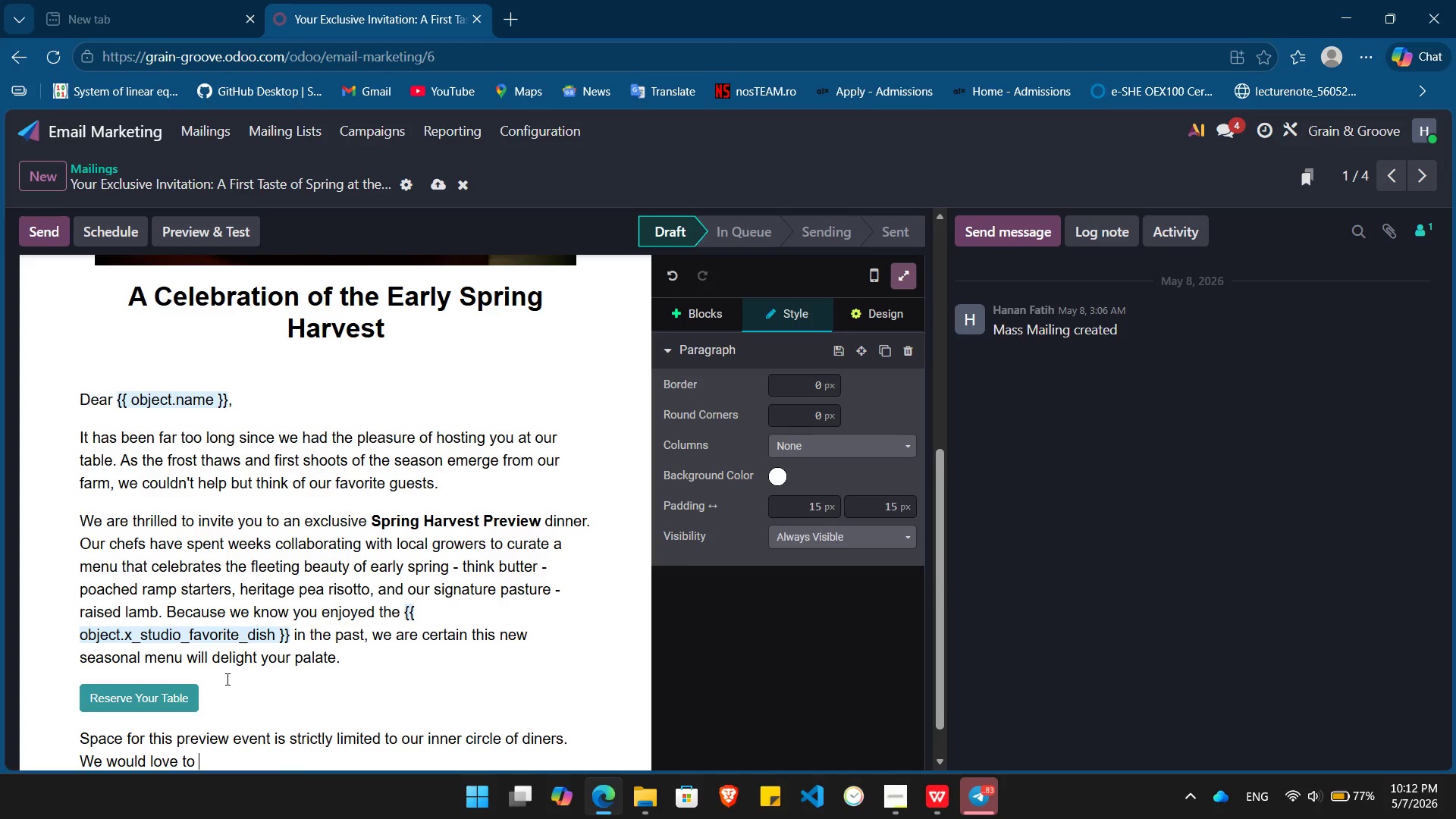 
type(welcome you back to the wart)
key(Backspace)
type(nt)
key(Backspace)
key(Backspace)
type(mth of our dining room,)
key(Backspace)
type(.)
 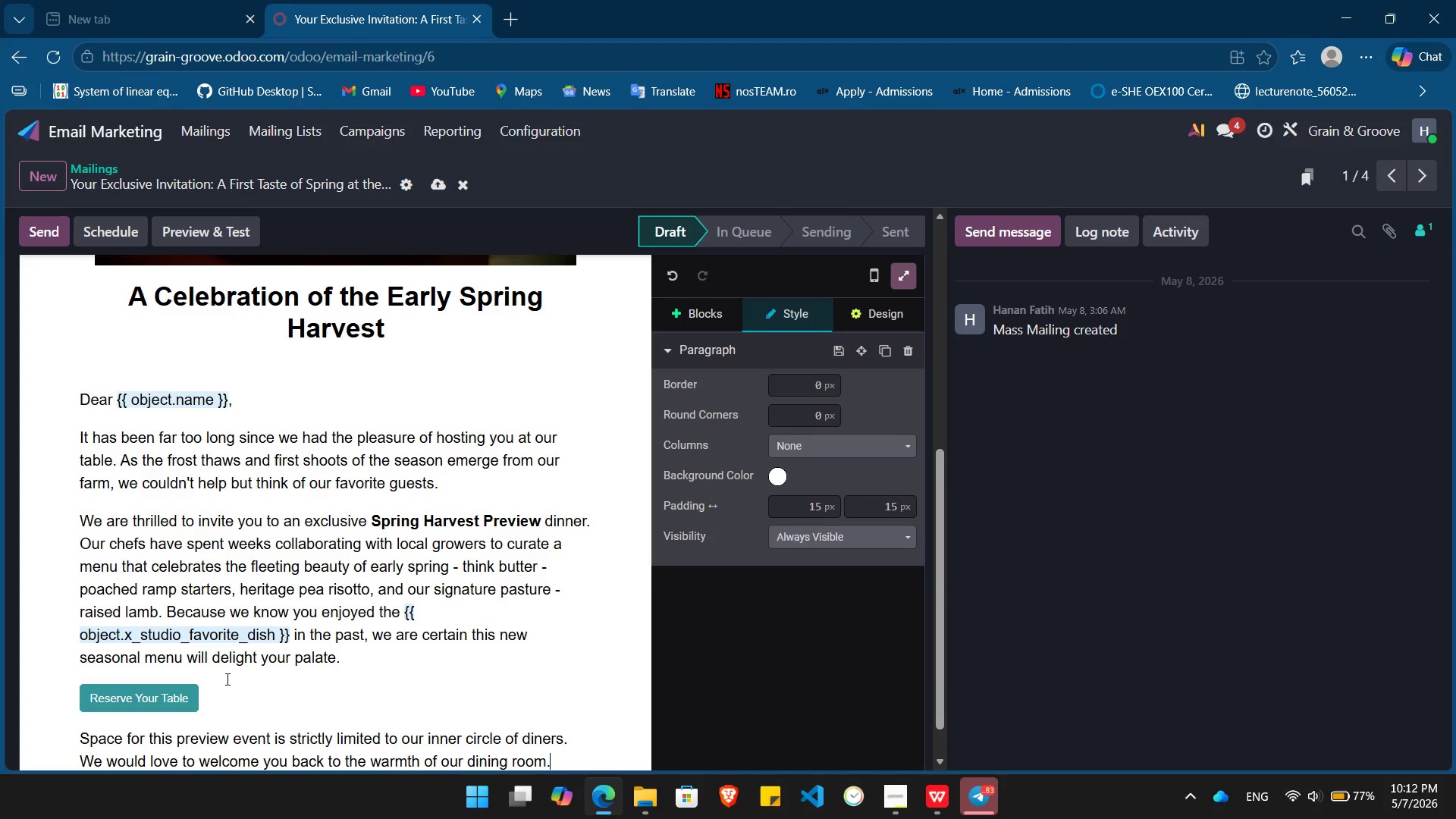 
key(Enter)
 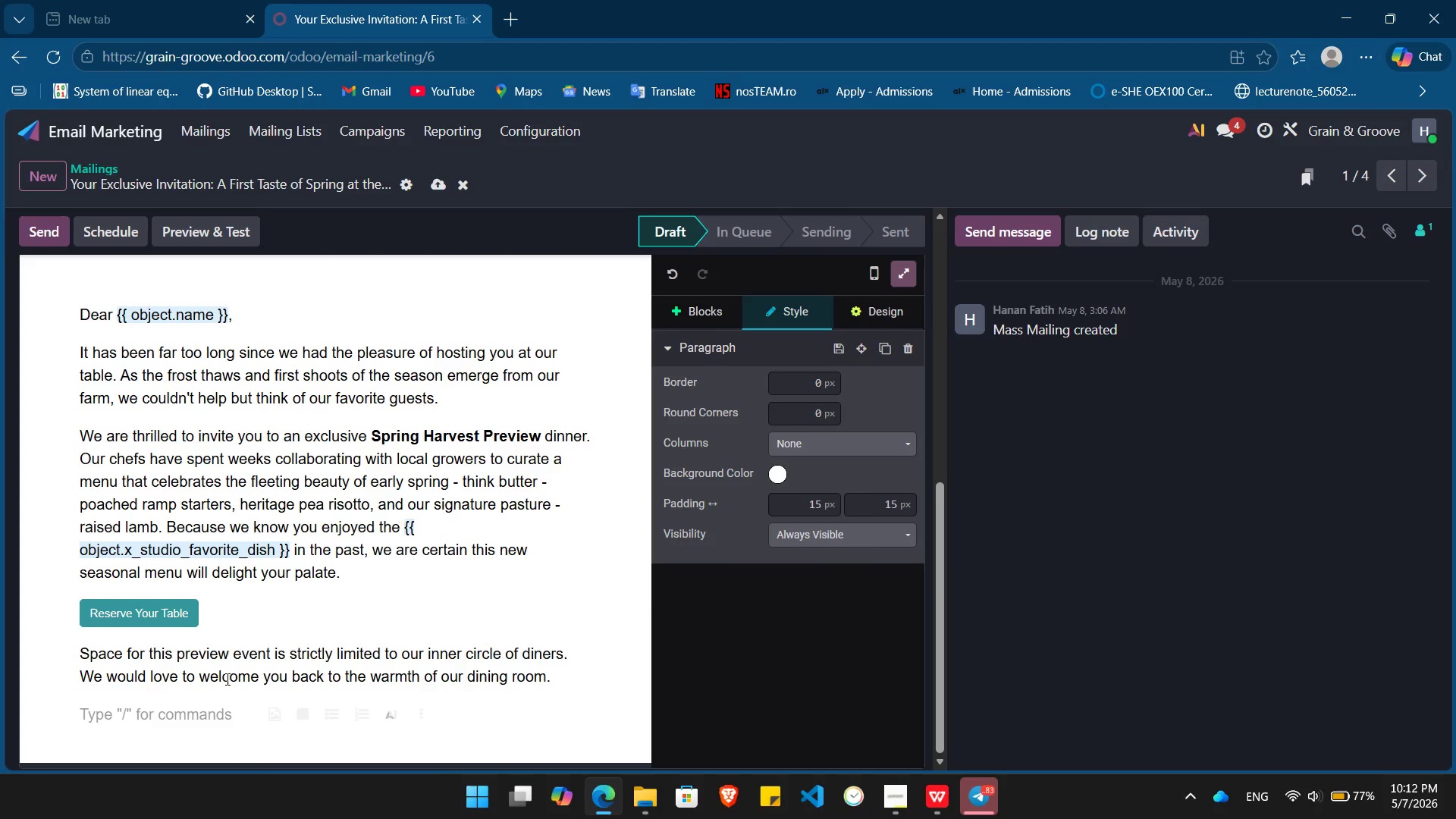 
type(Warmly,)
 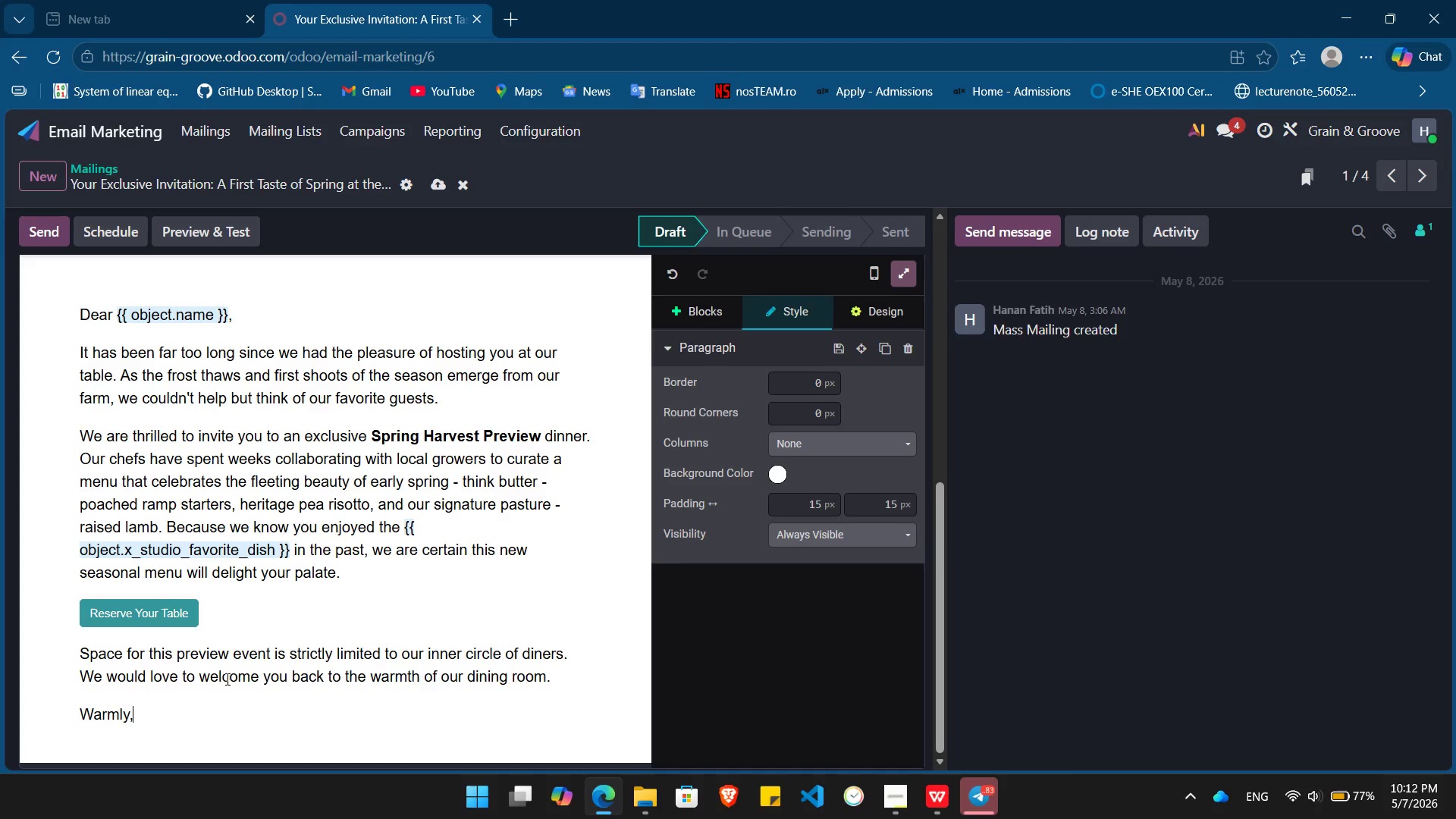 
key(Enter)
 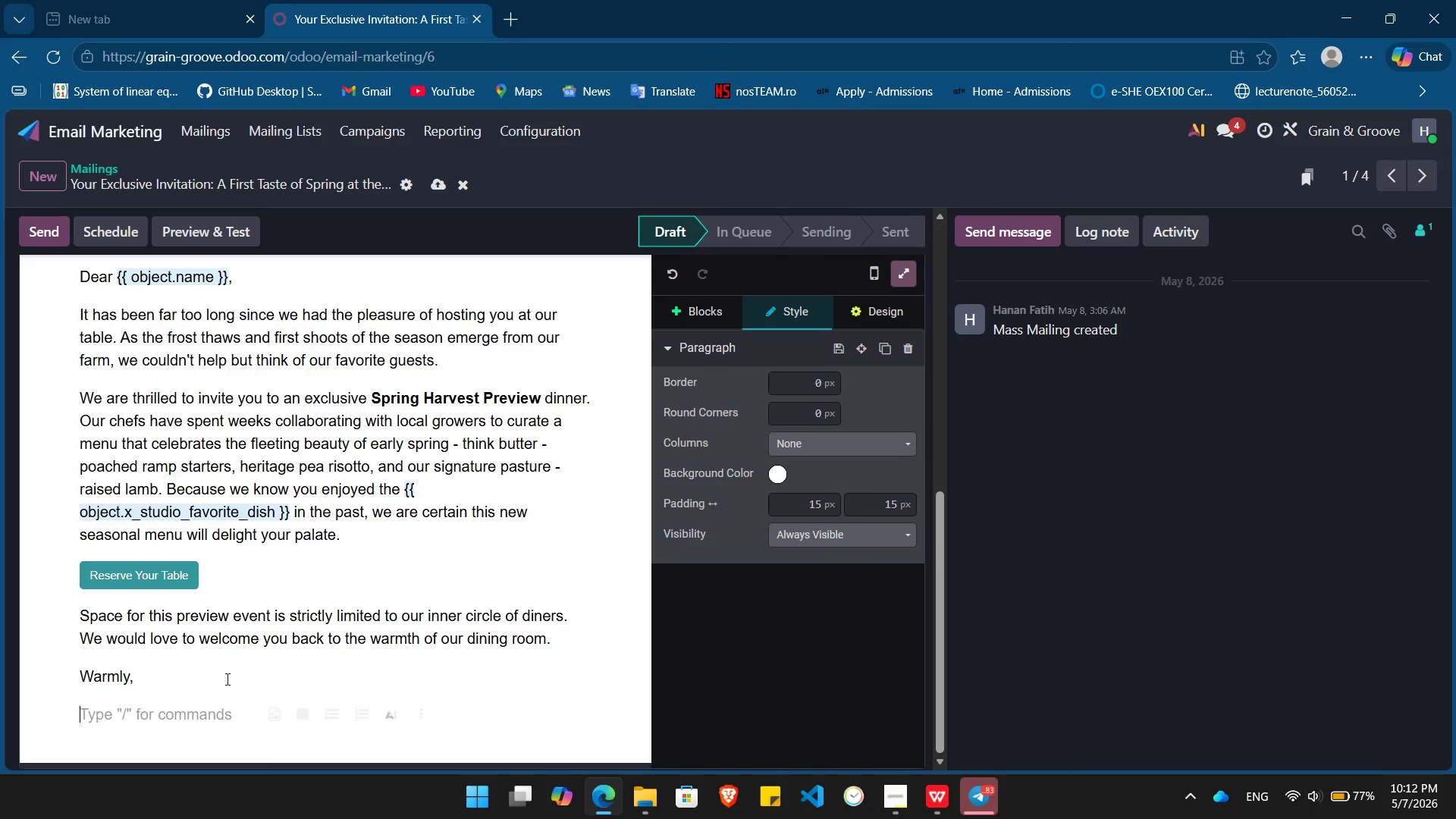 
key(Control+ControlLeft)
 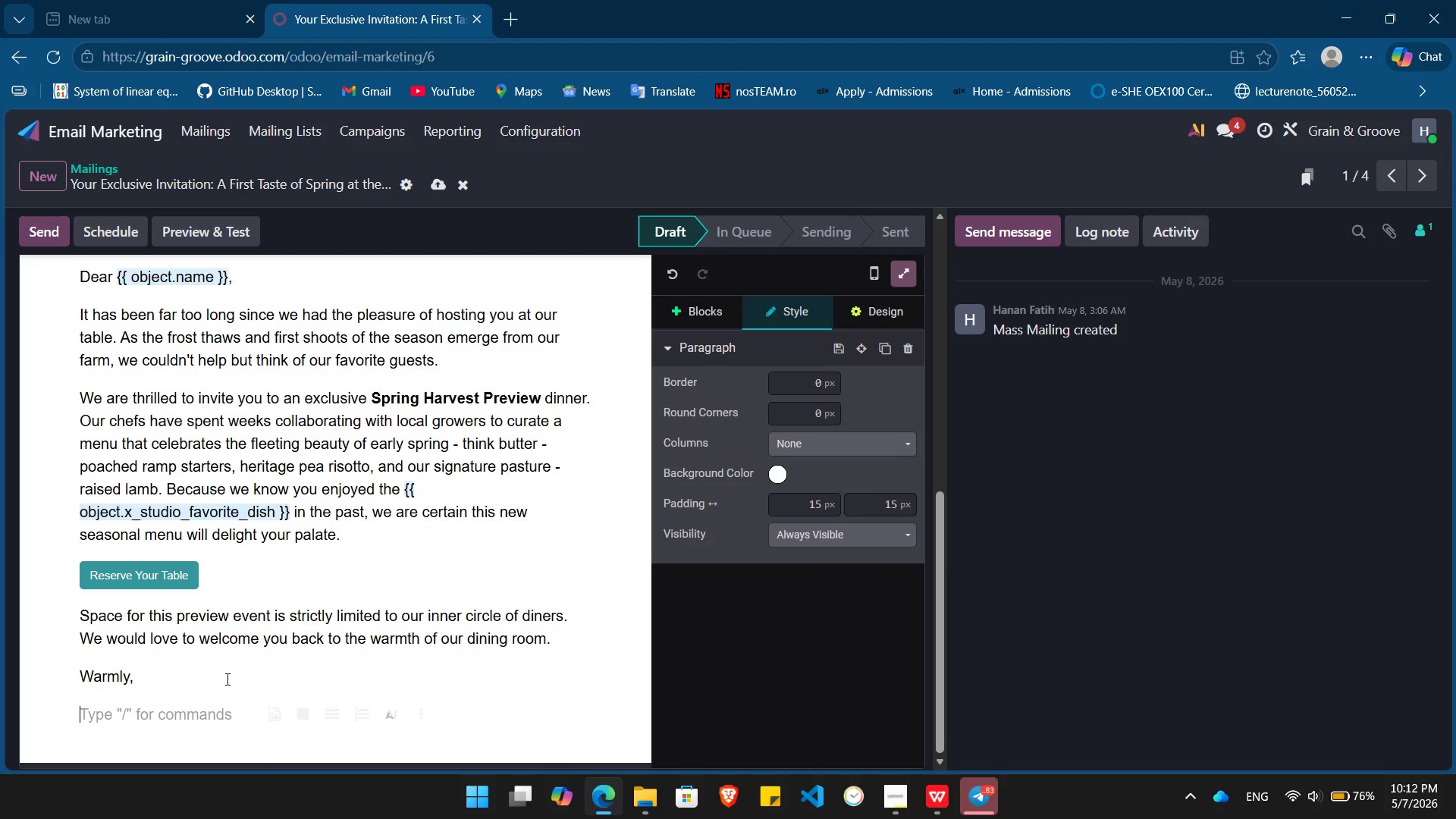 
key(Control+B)
 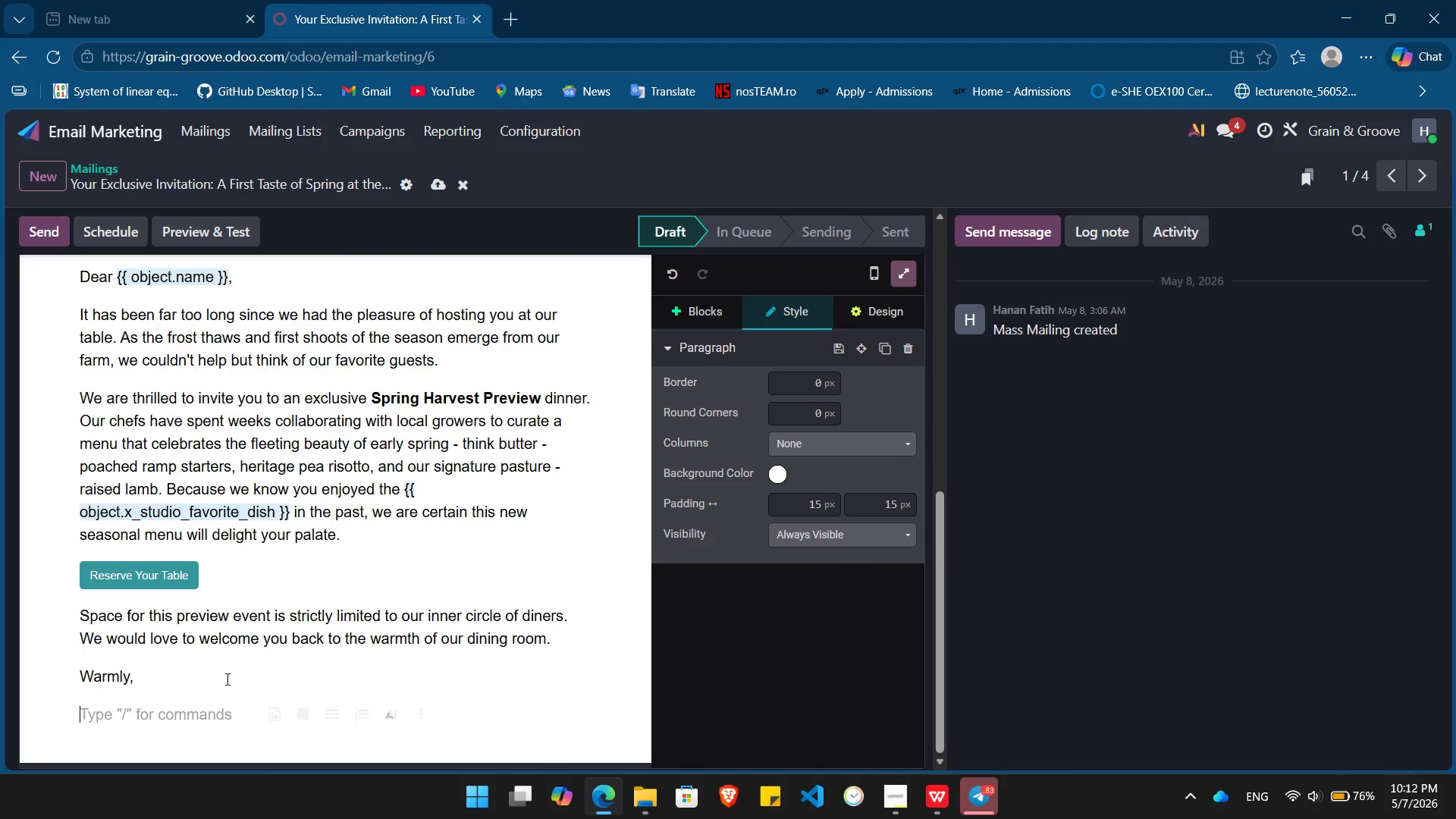 
type(The Heirloom Kitchen Team)
 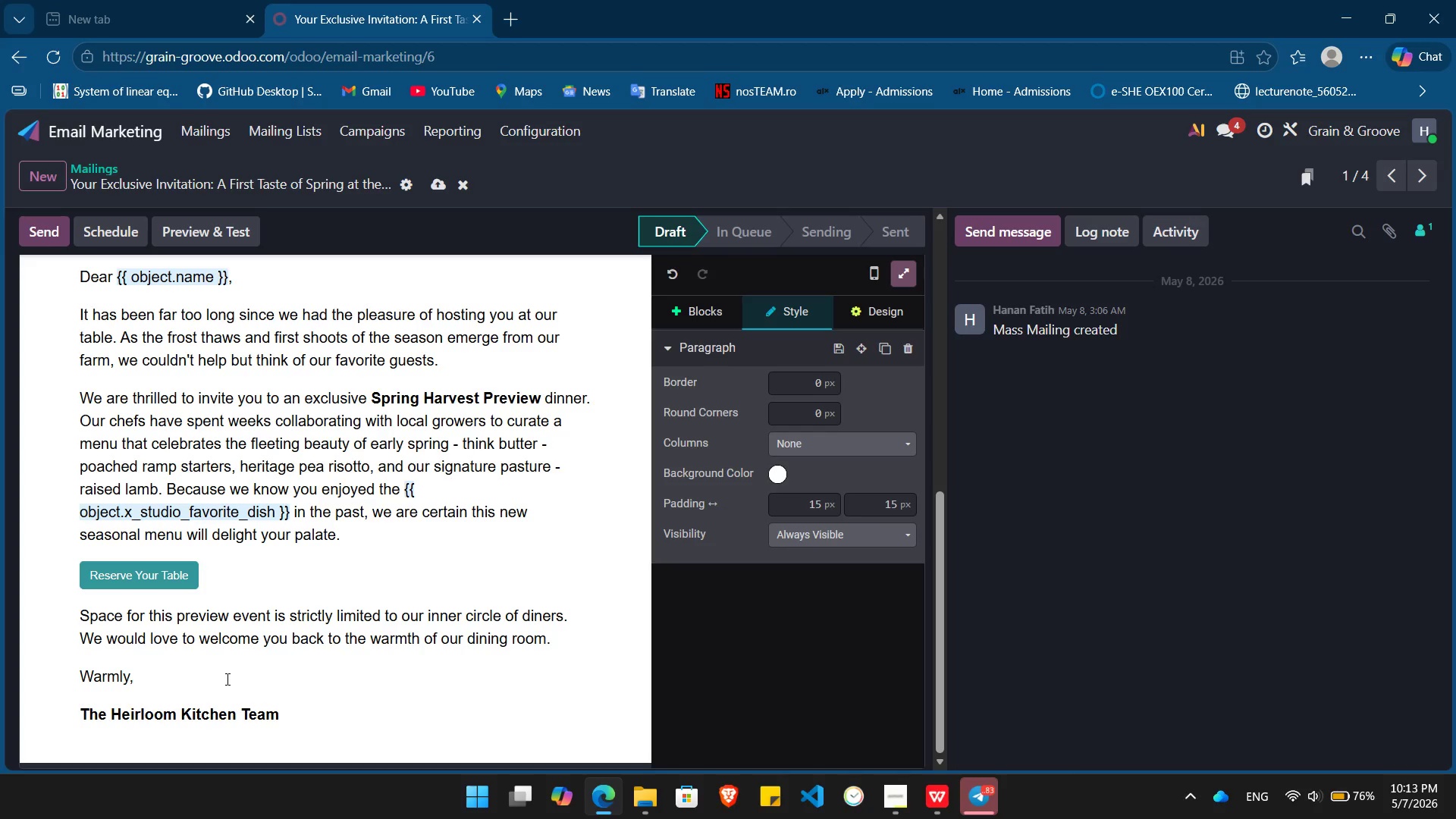 
wait(21.62)
 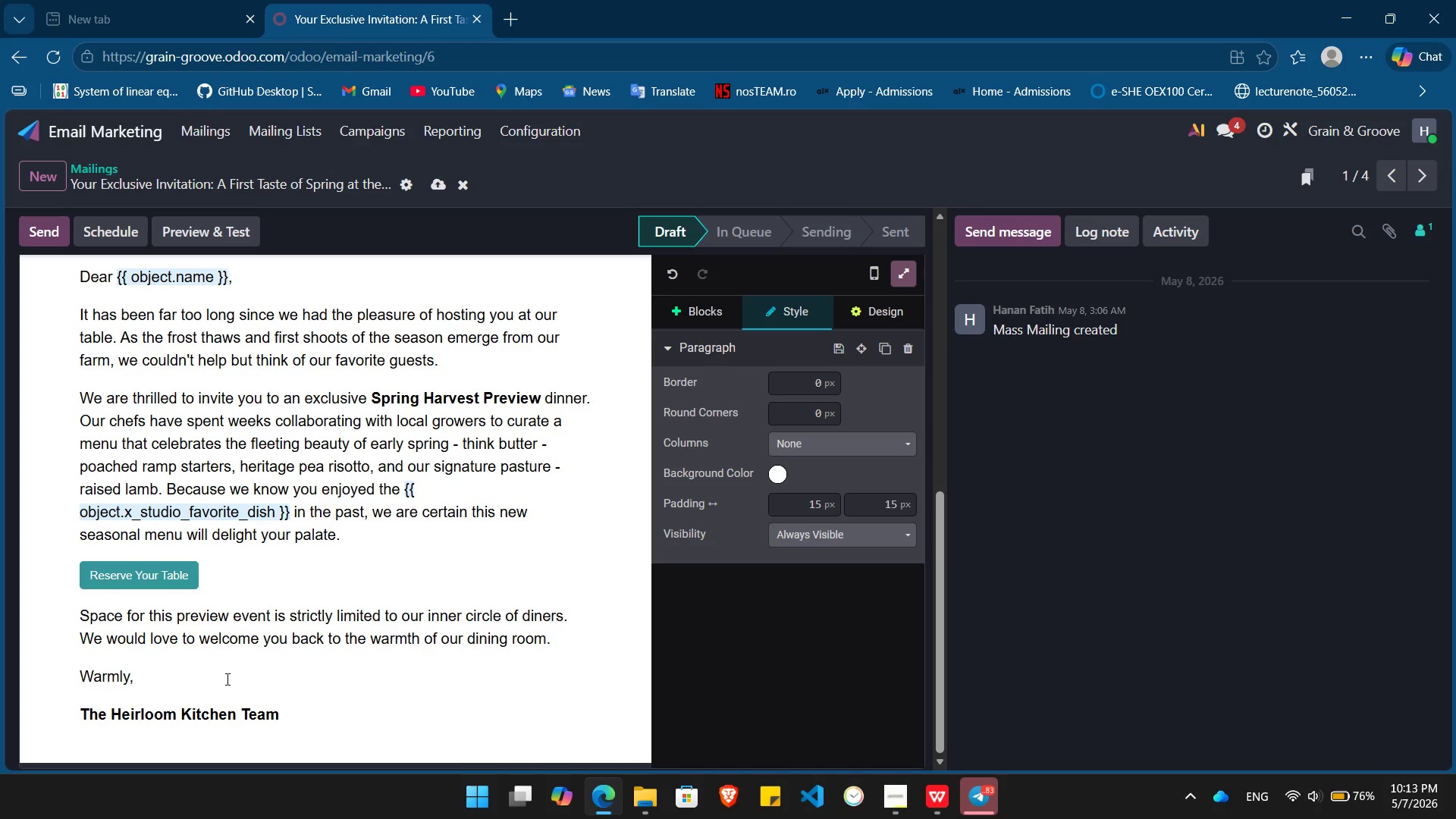 
left_click([895, 313])
 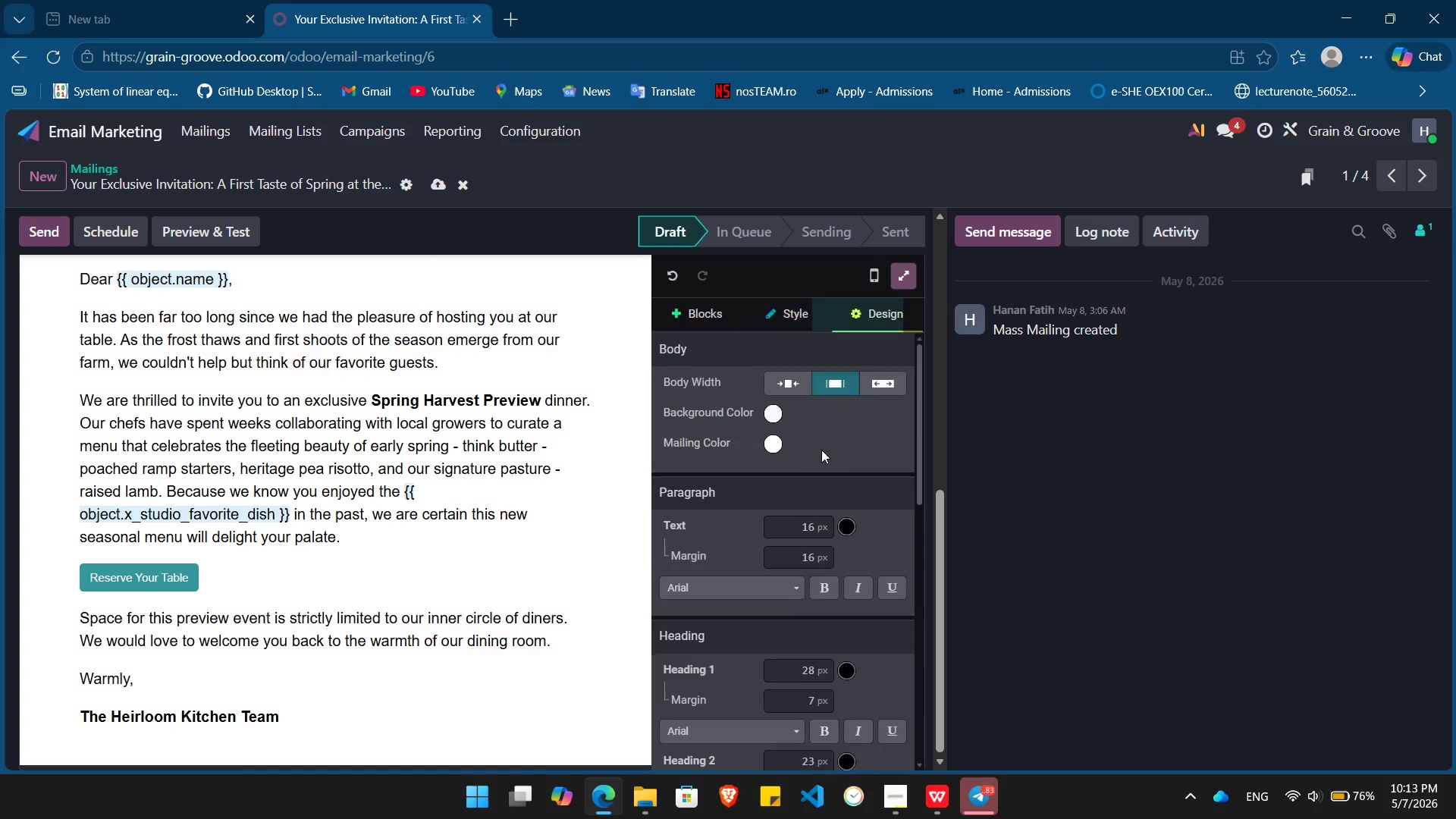 
mouse_move([768, 582])
 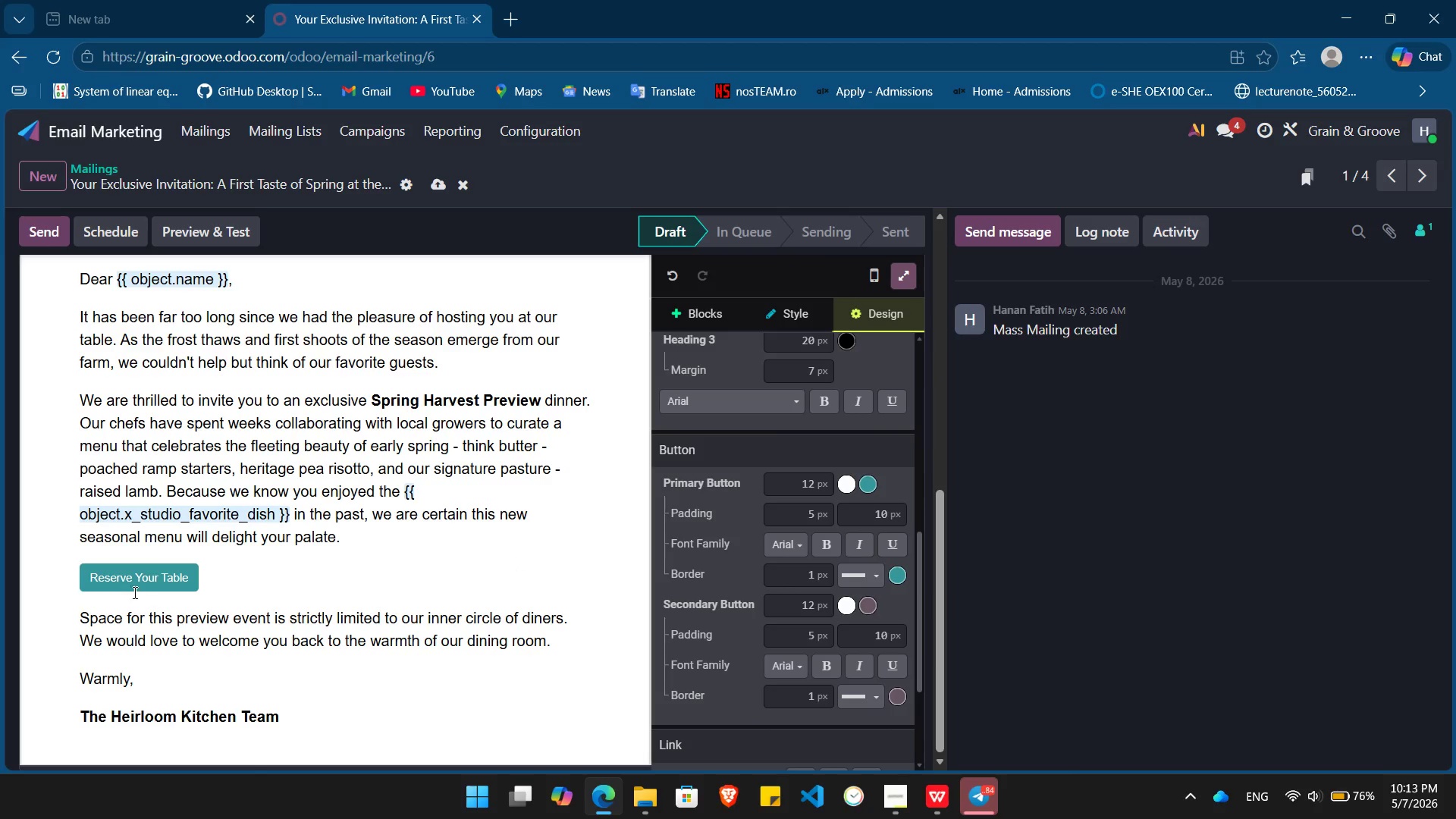 
double_click([133, 582])
 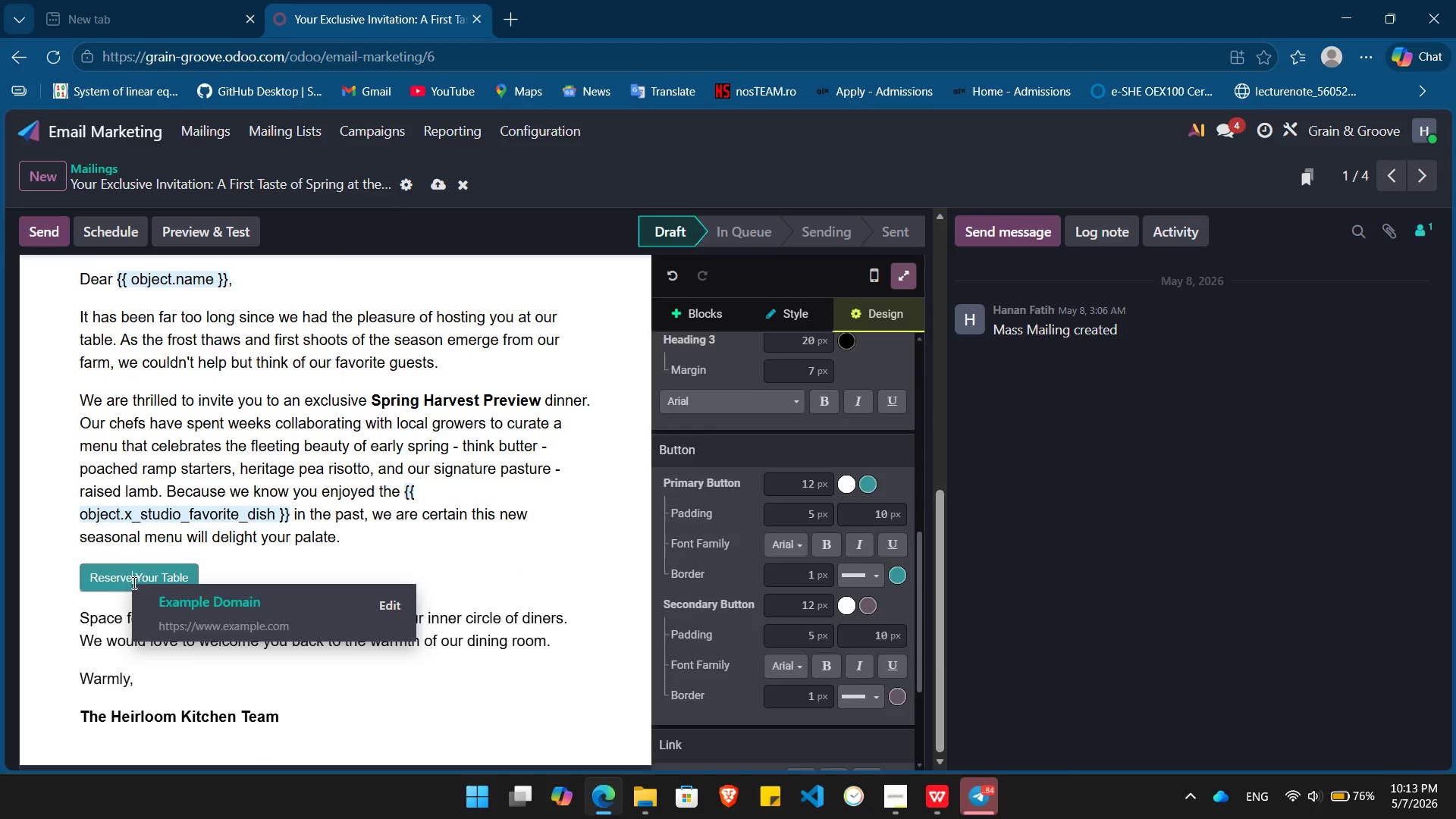 
triple_click([133, 582])
 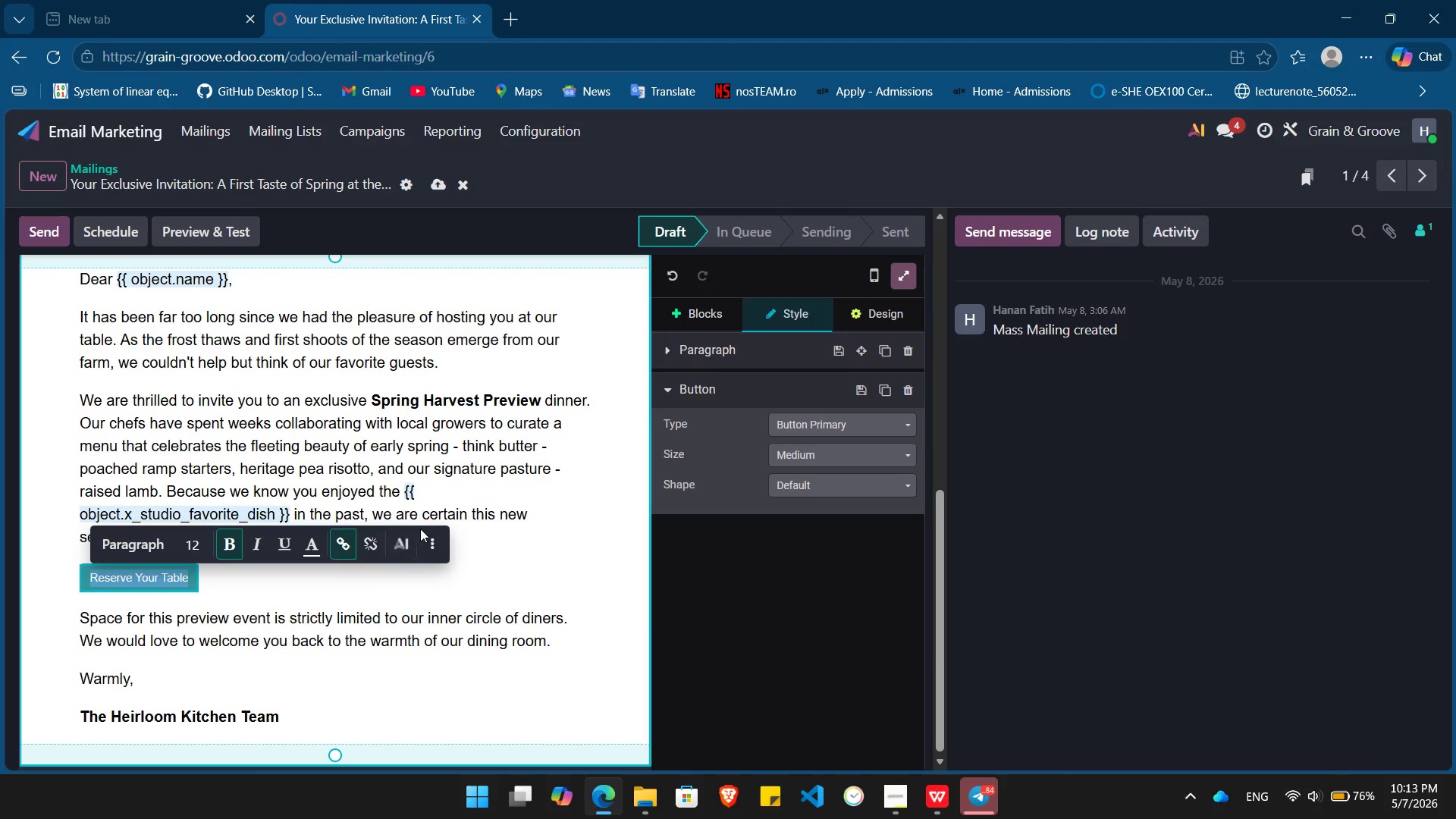 
left_click([425, 530])
 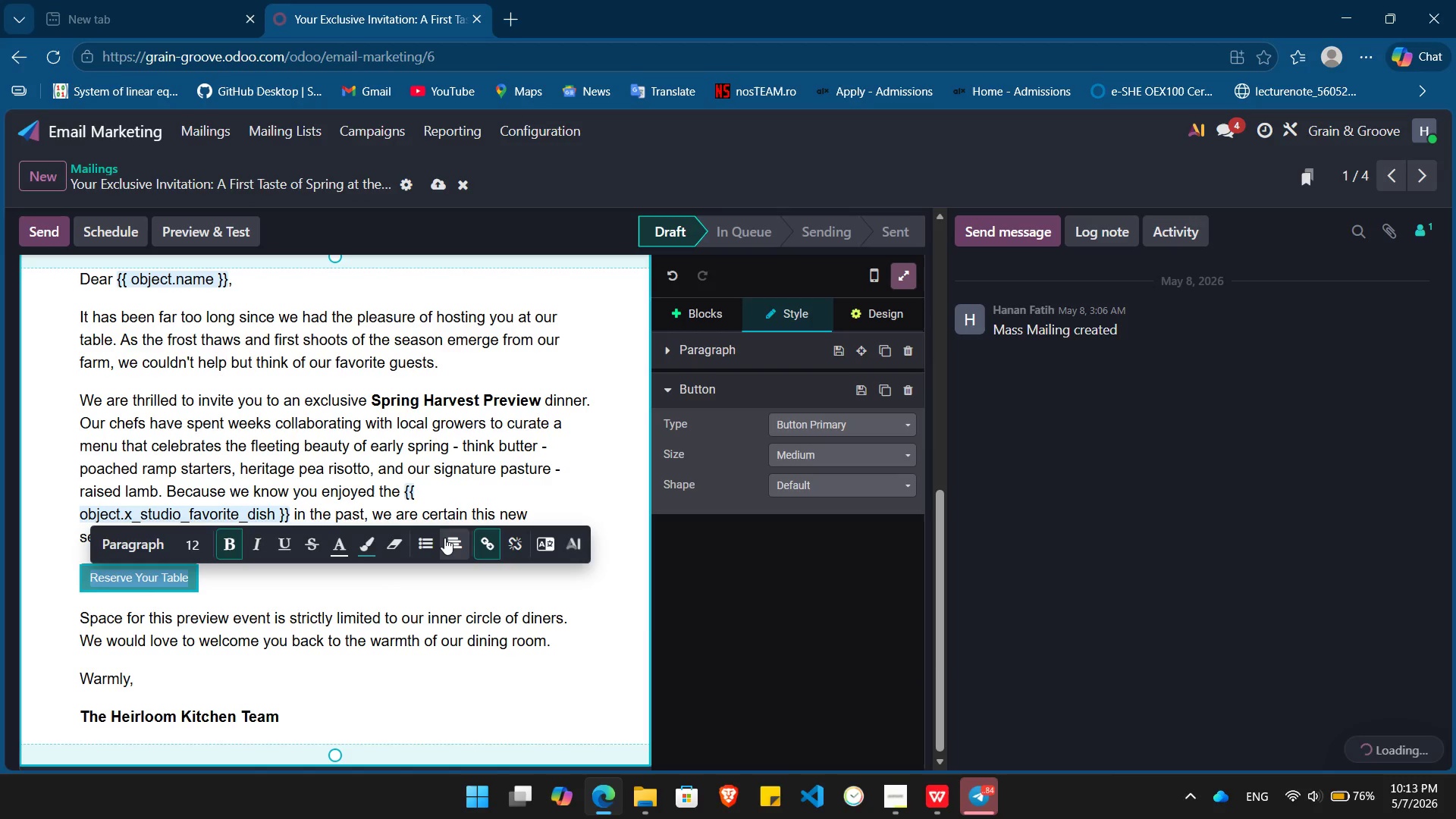 
left_click([445, 540])
 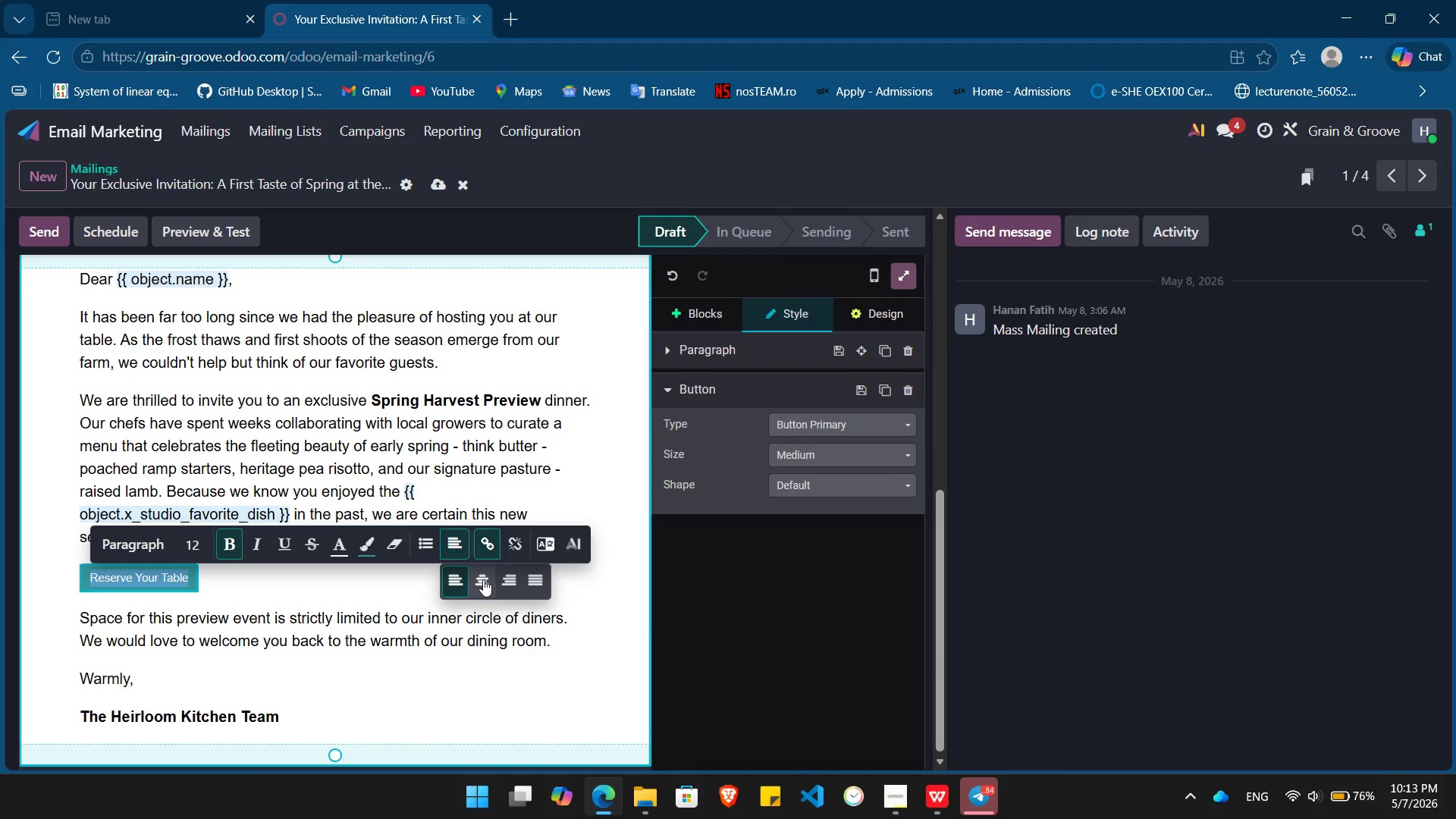 
left_click([483, 579])
 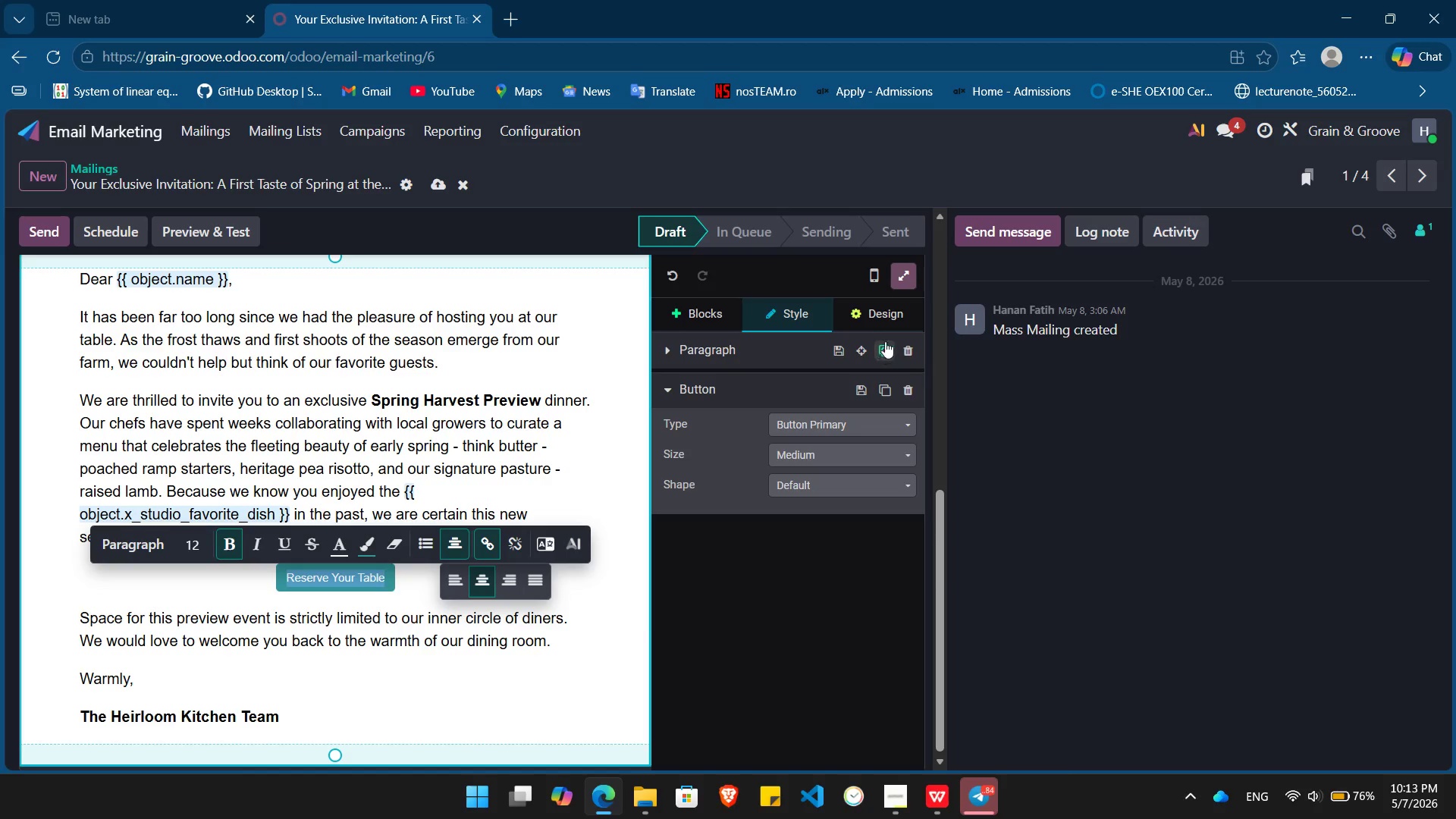 
left_click([894, 303])
 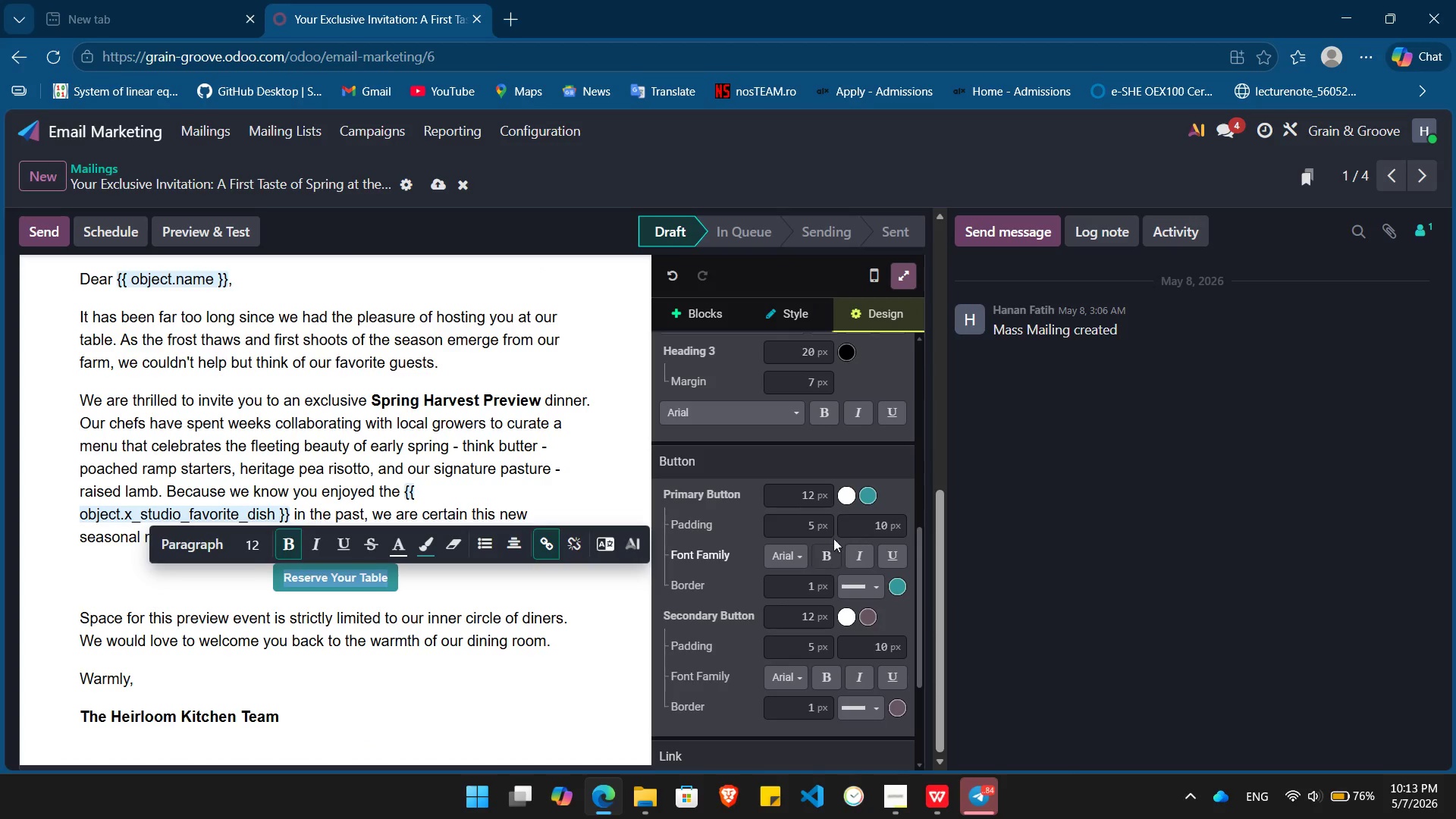 
left_click([874, 491])
 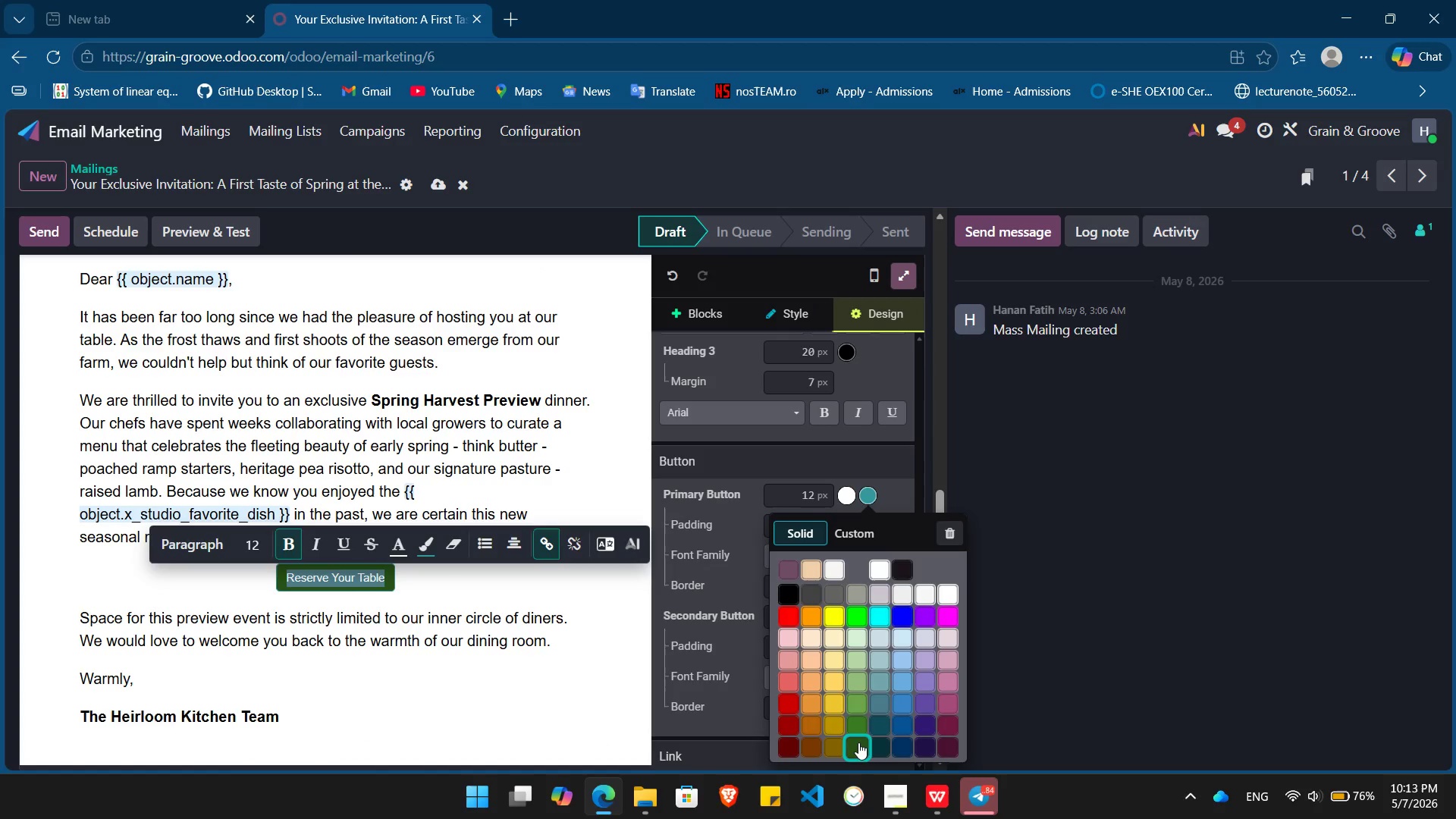 
left_click([858, 742])
 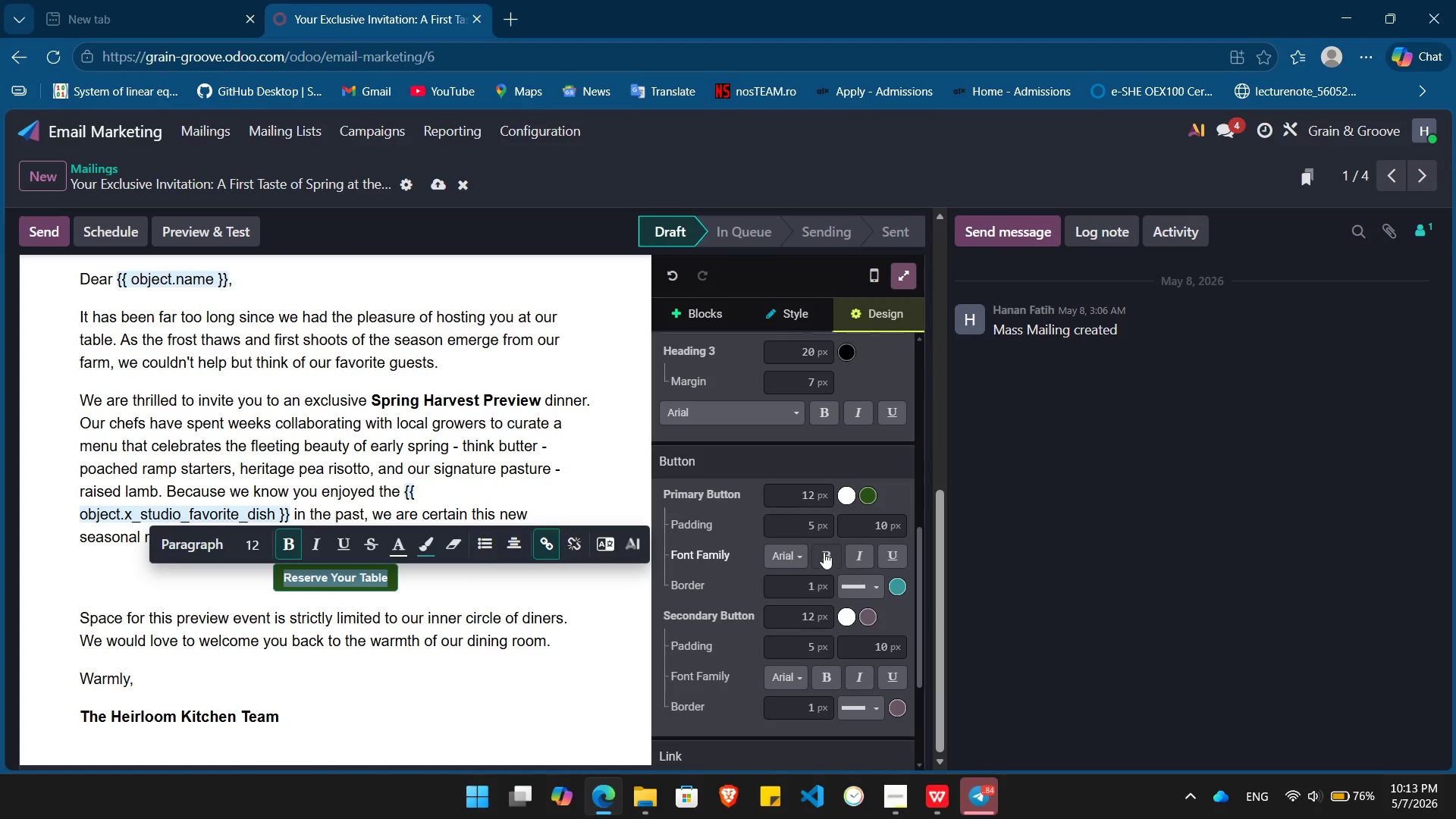 
left_click([824, 555])
 